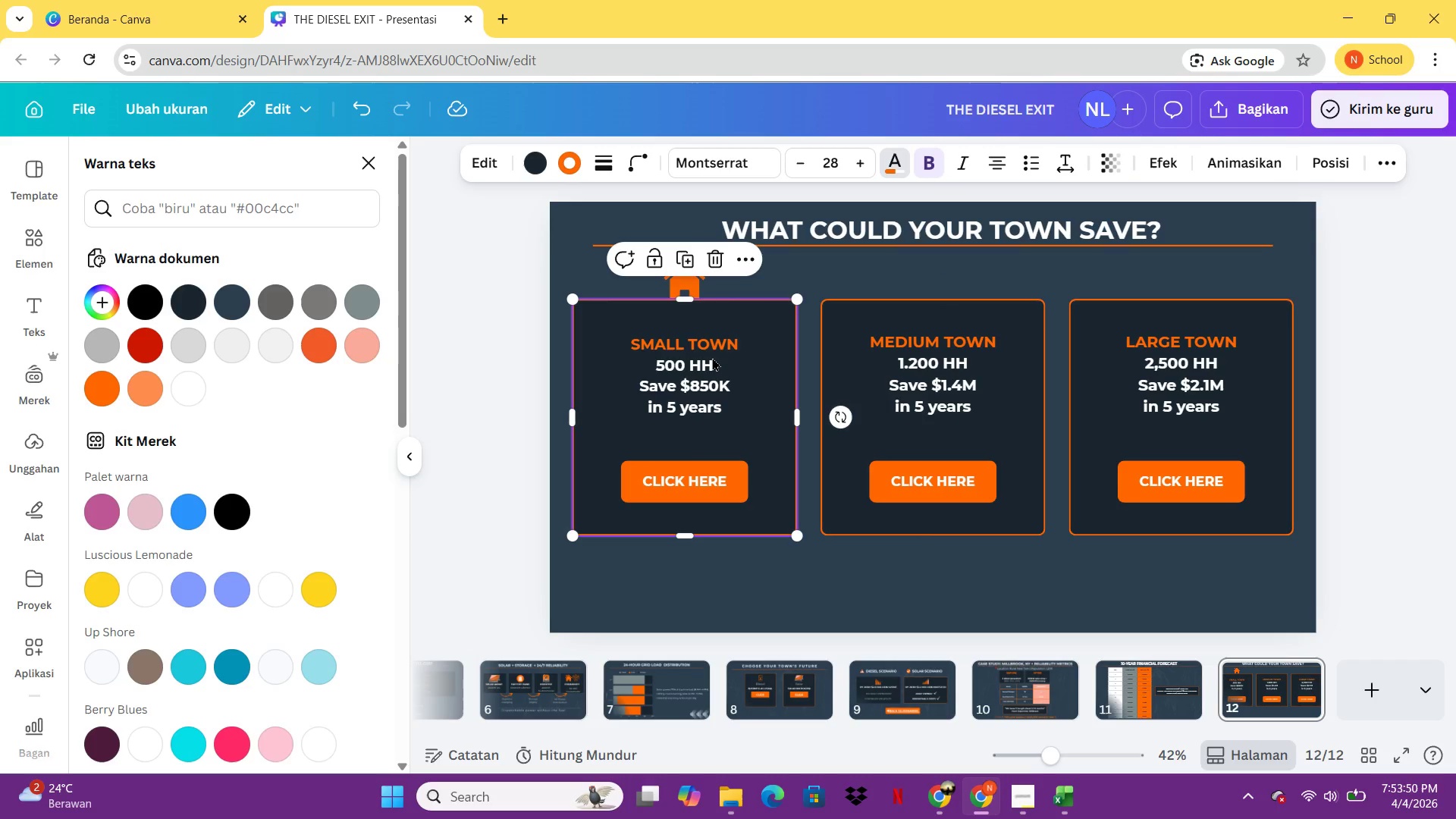 
left_click([712, 357])
 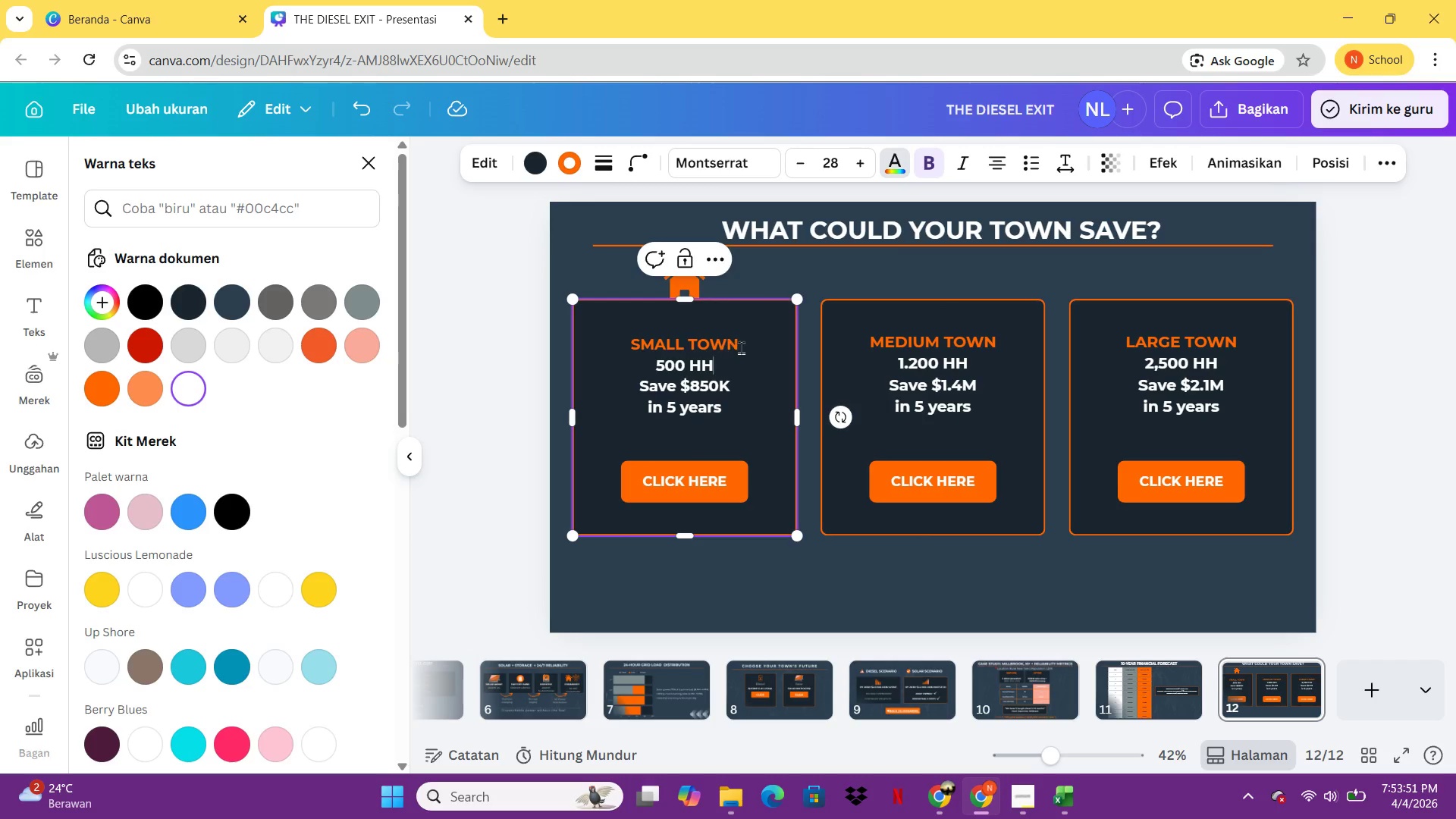 
left_click([748, 346])
 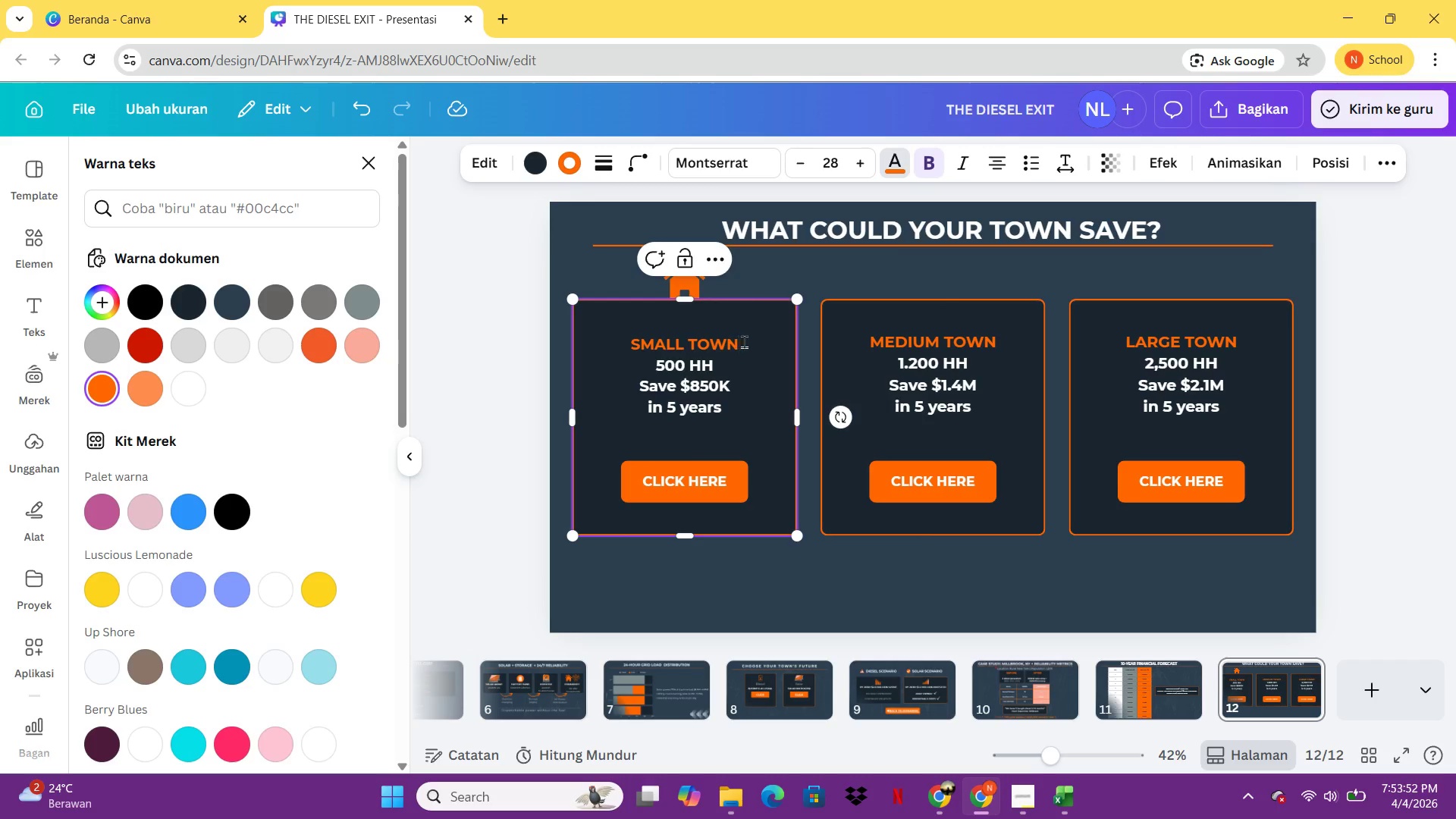 
left_click_drag(start_coordinate=[747, 343], to_coordinate=[635, 339])
 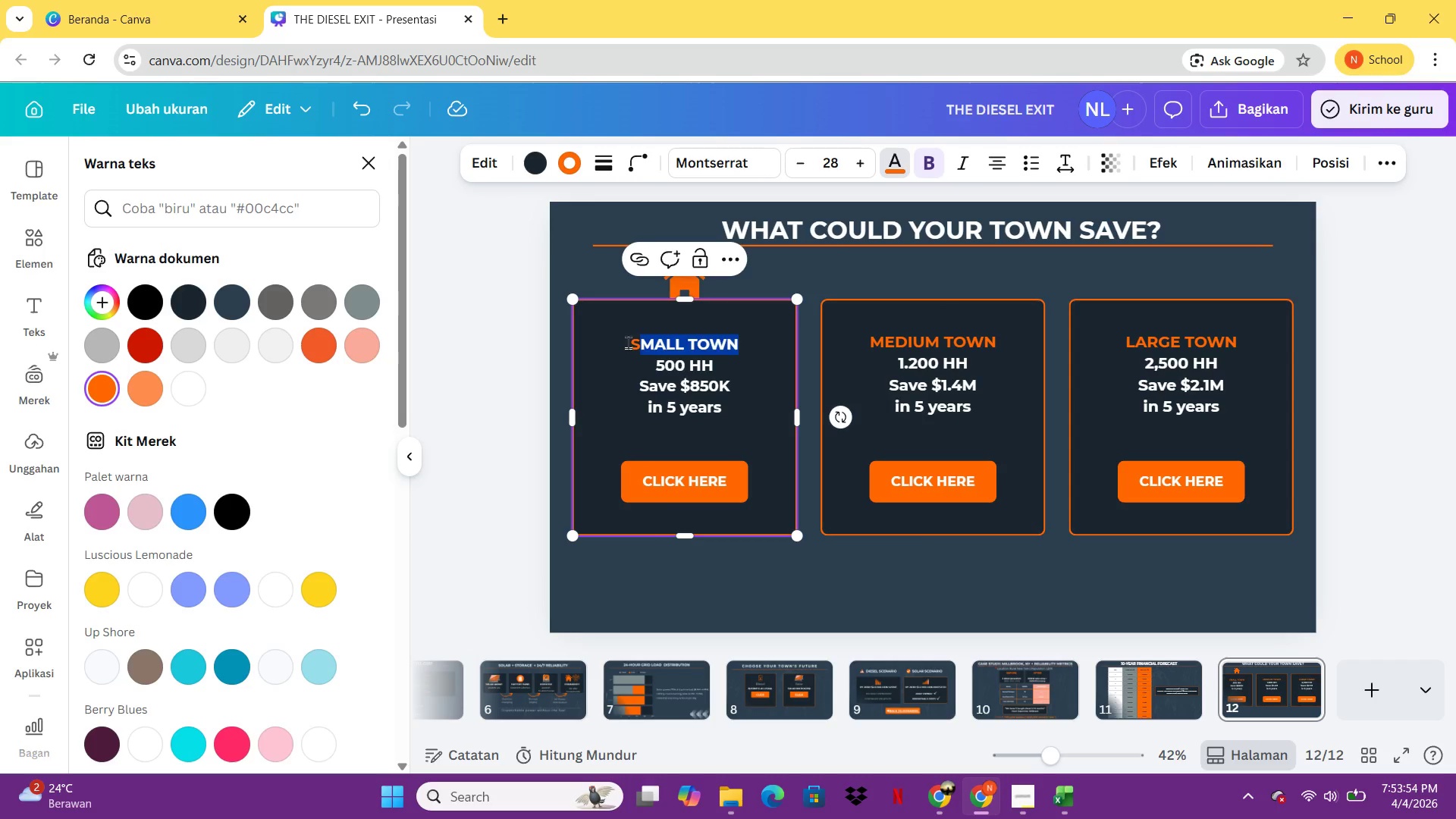 
left_click_drag(start_coordinate=[628, 342], to_coordinate=[739, 340])
 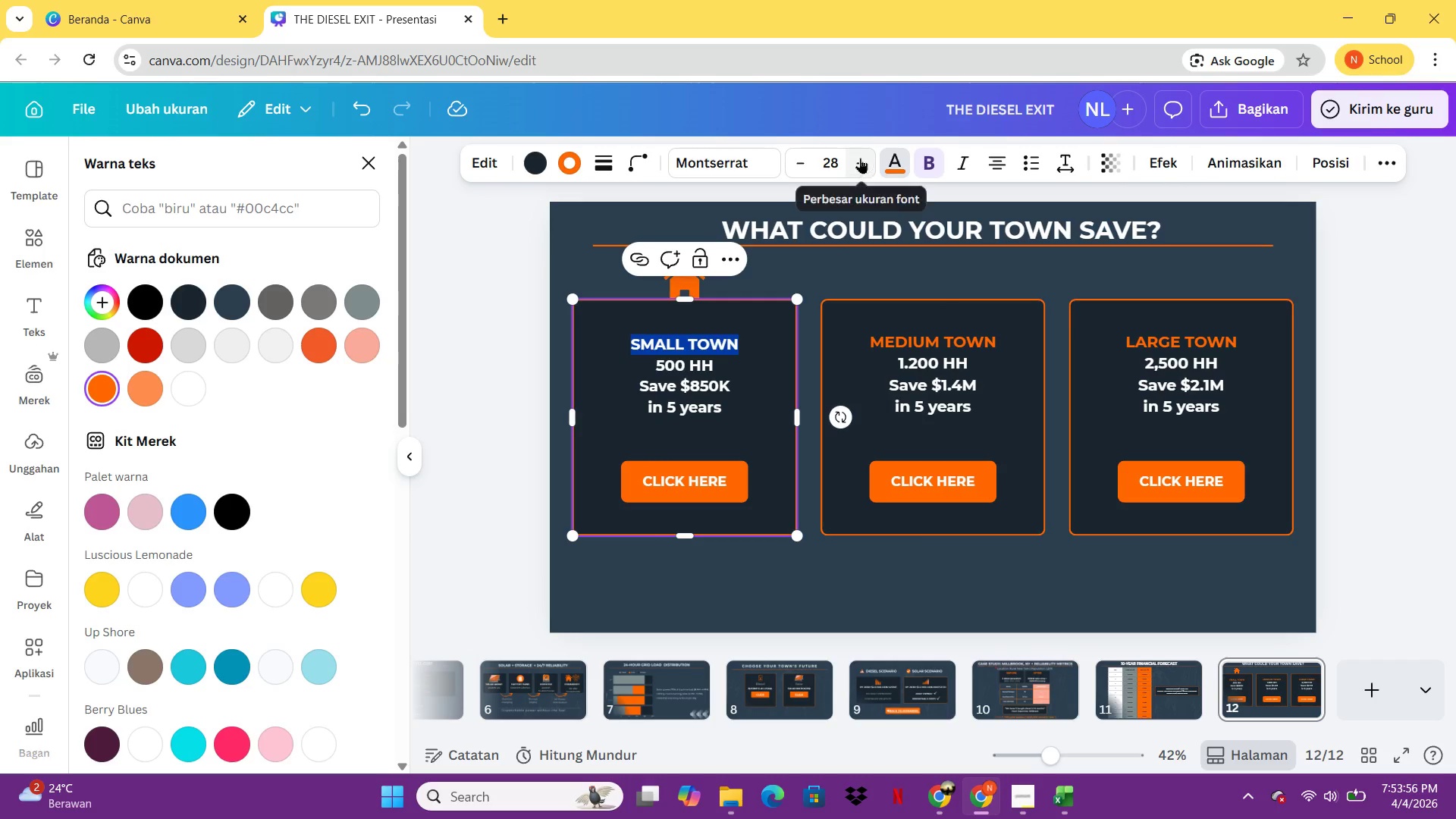 
double_click([860, 158])
 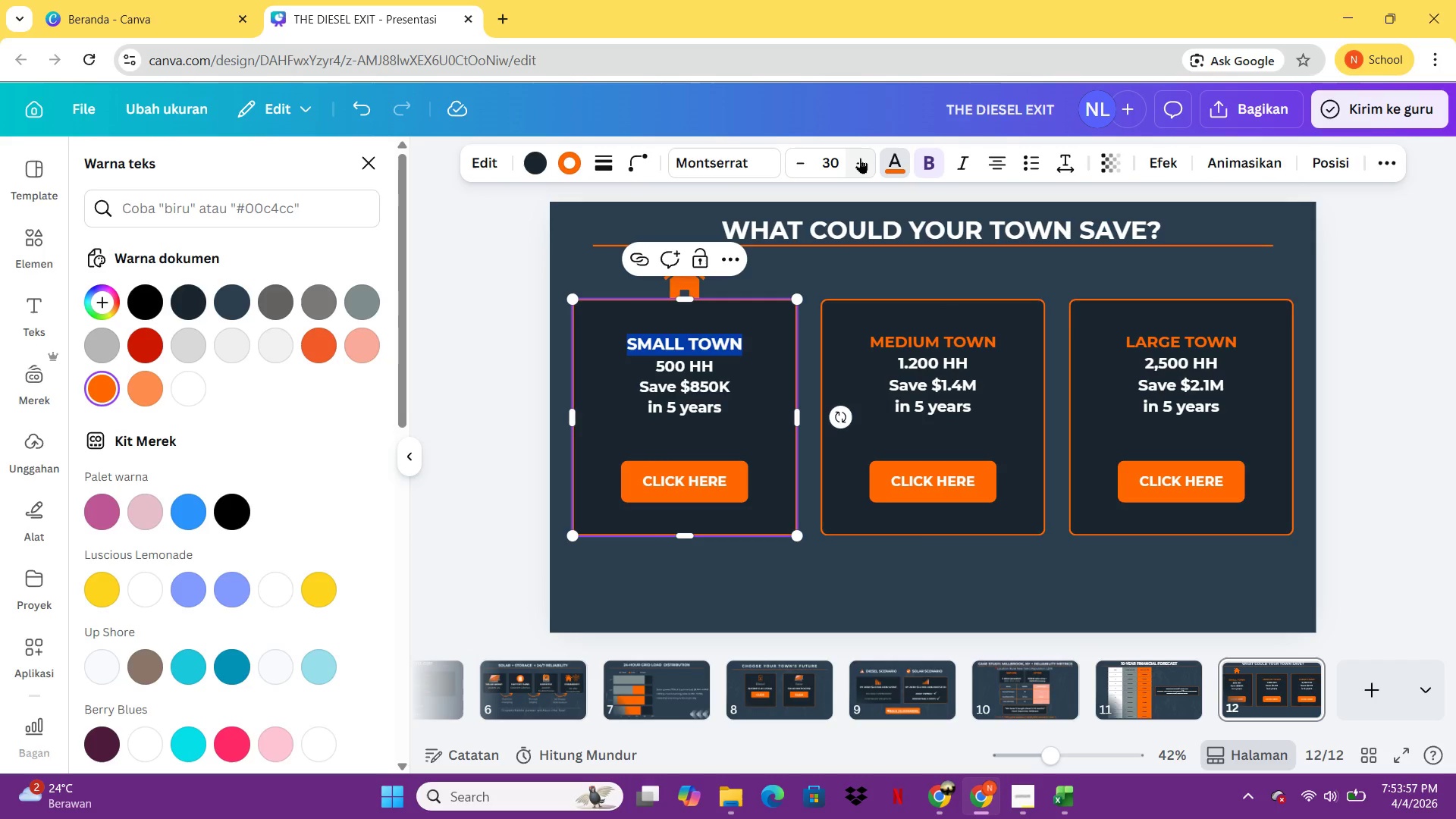 
left_click([860, 158])
 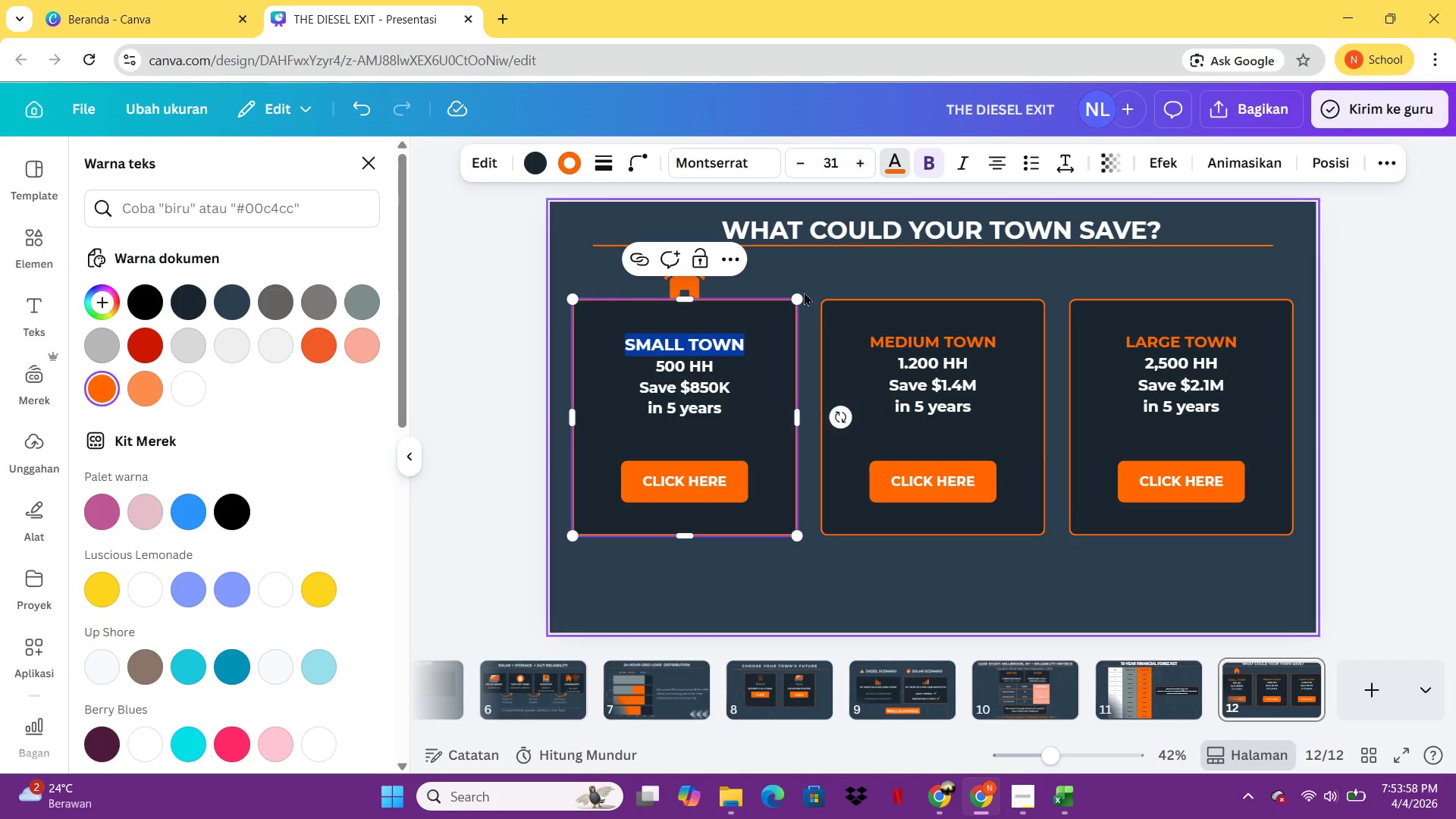 
left_click([760, 343])
 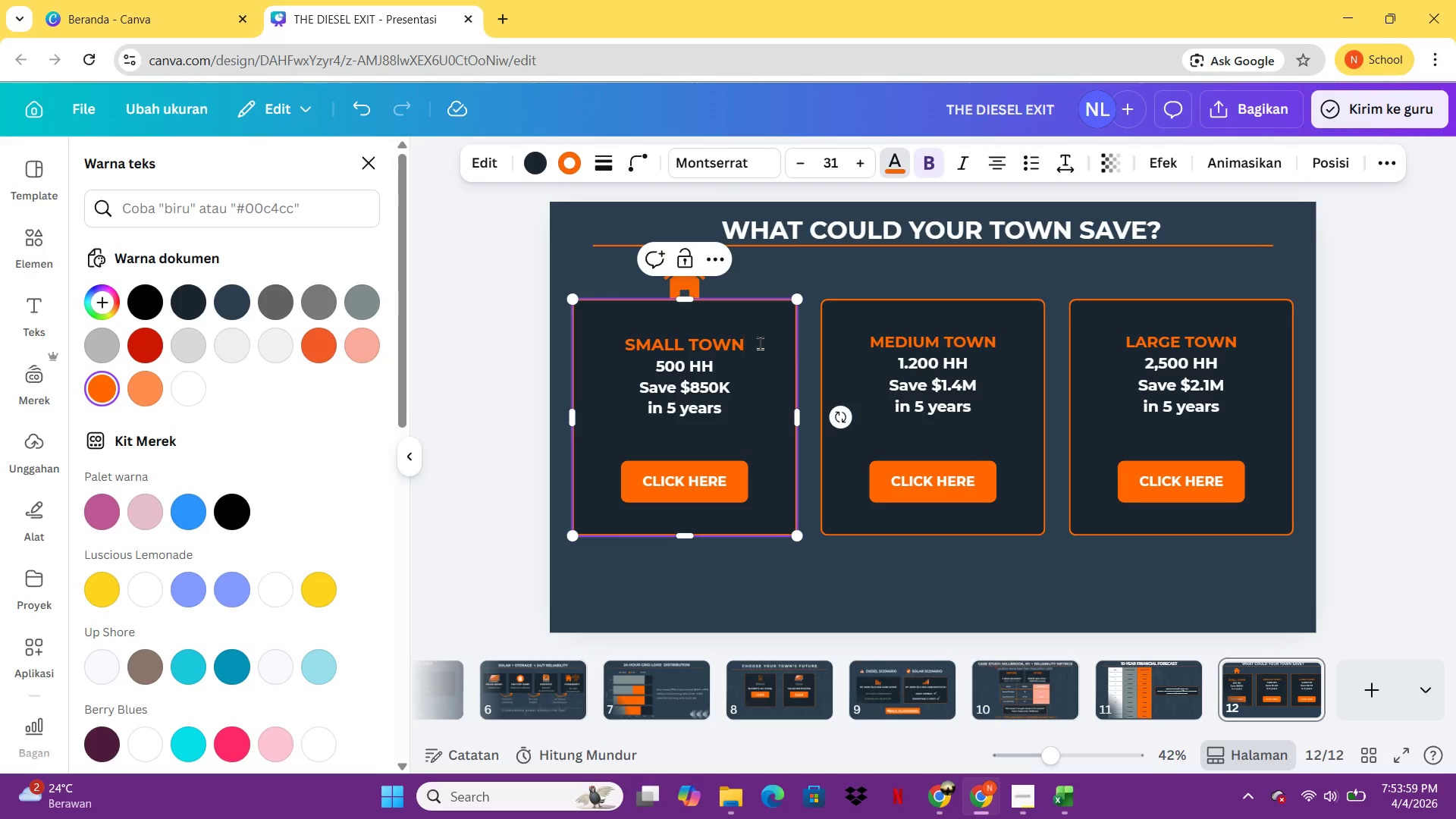 
key(Enter)
 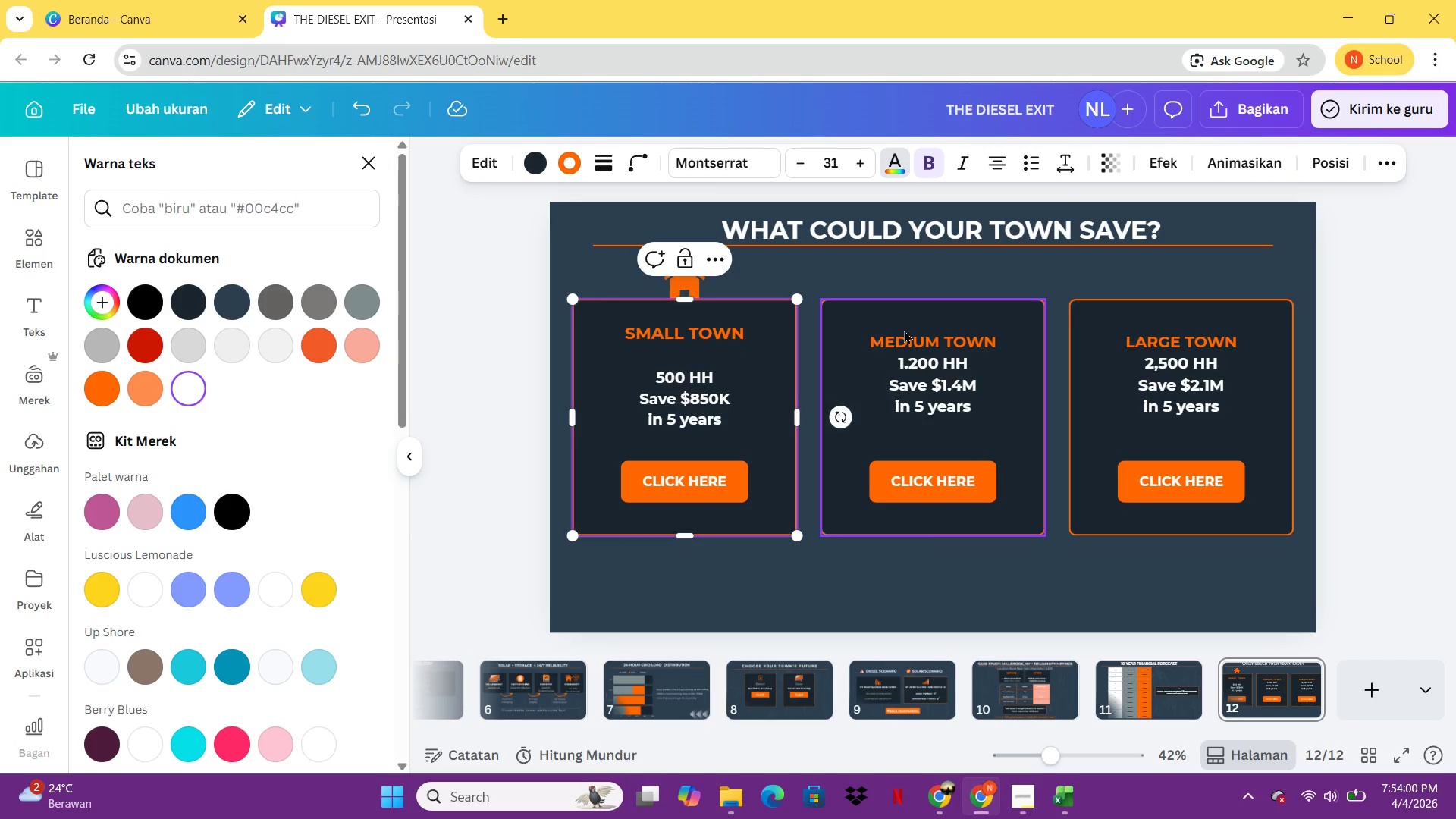 
left_click([948, 335])
 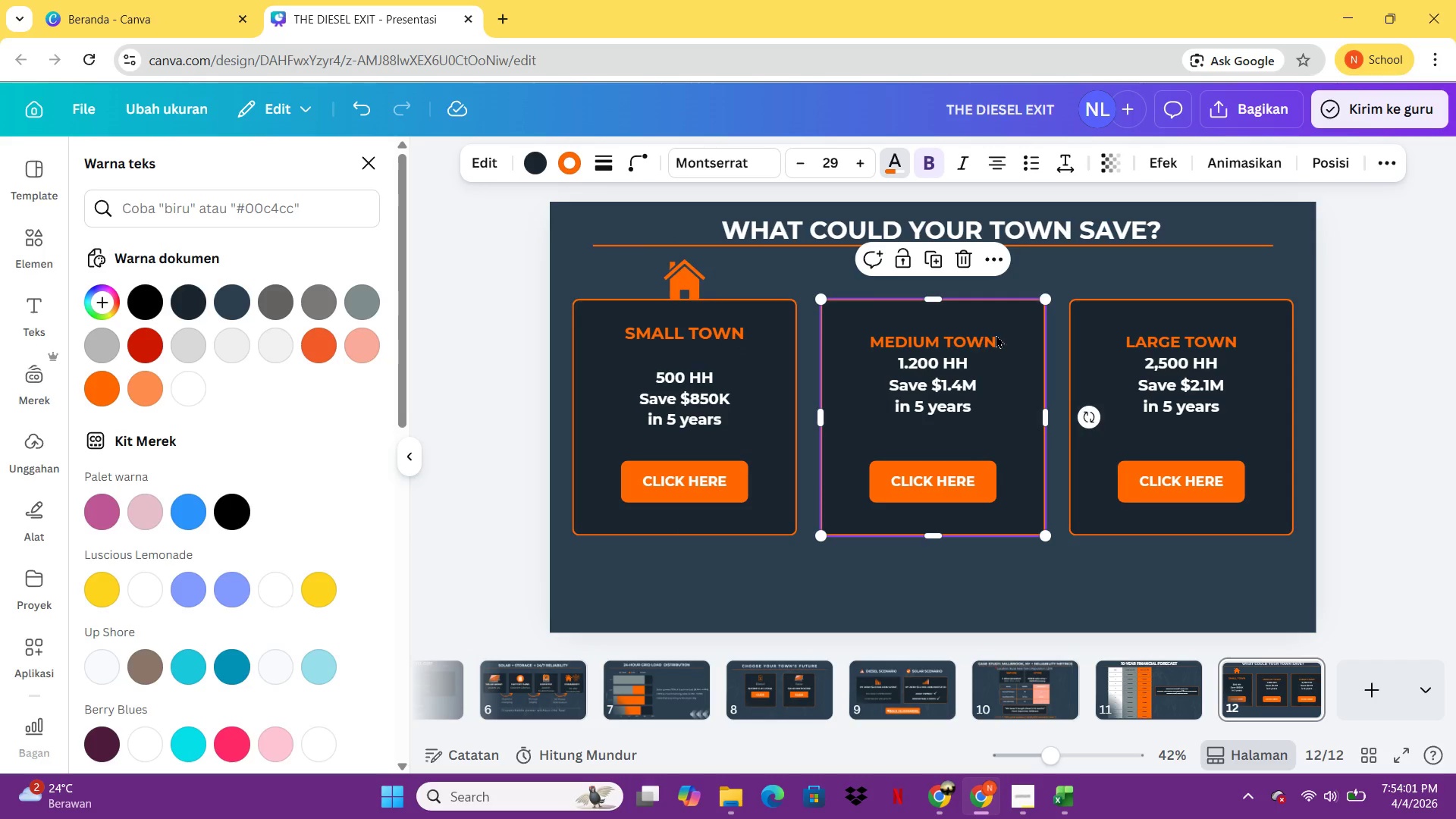 
left_click([996, 334])
 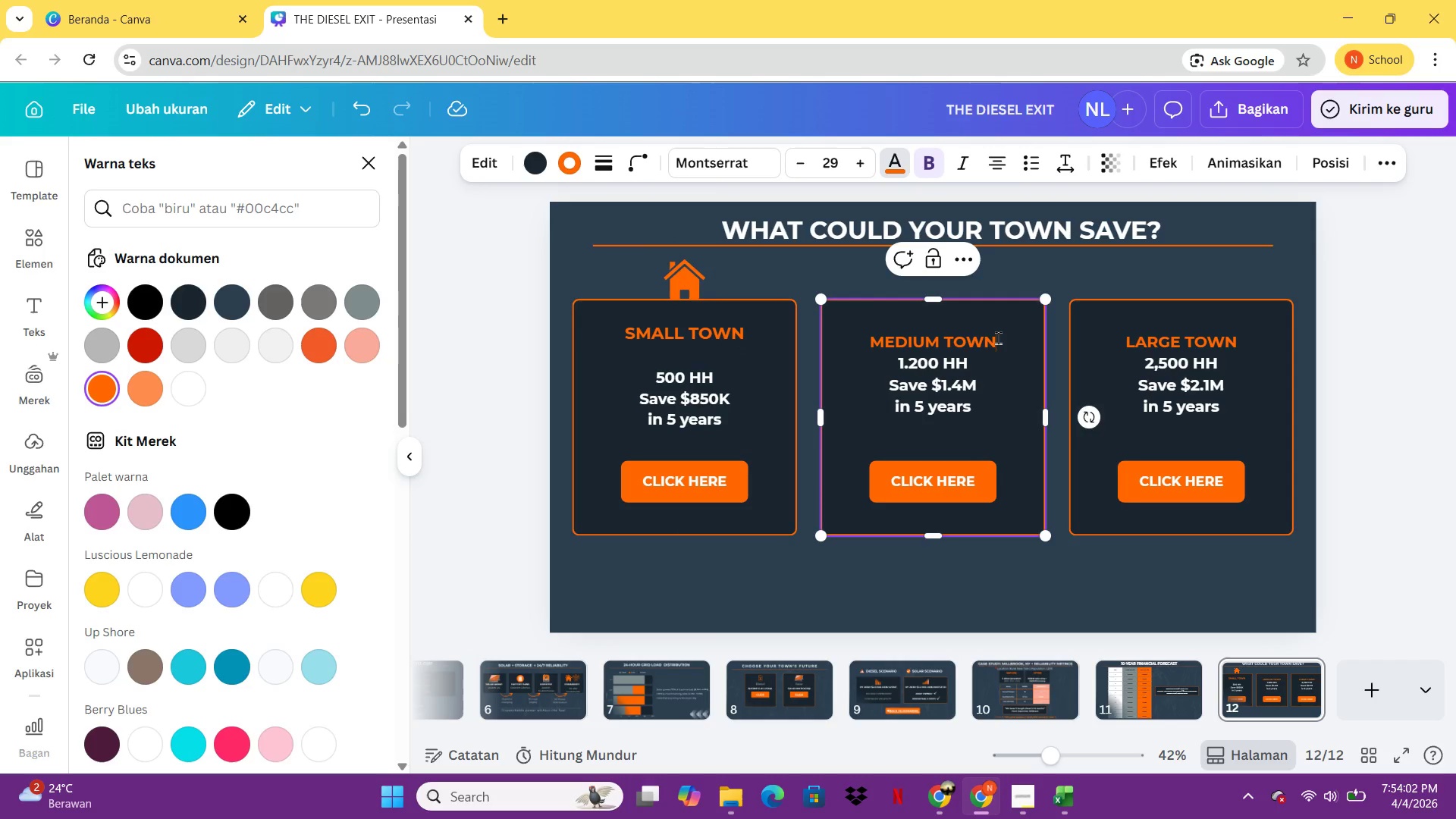 
left_click_drag(start_coordinate=[998, 337], to_coordinate=[875, 347])
 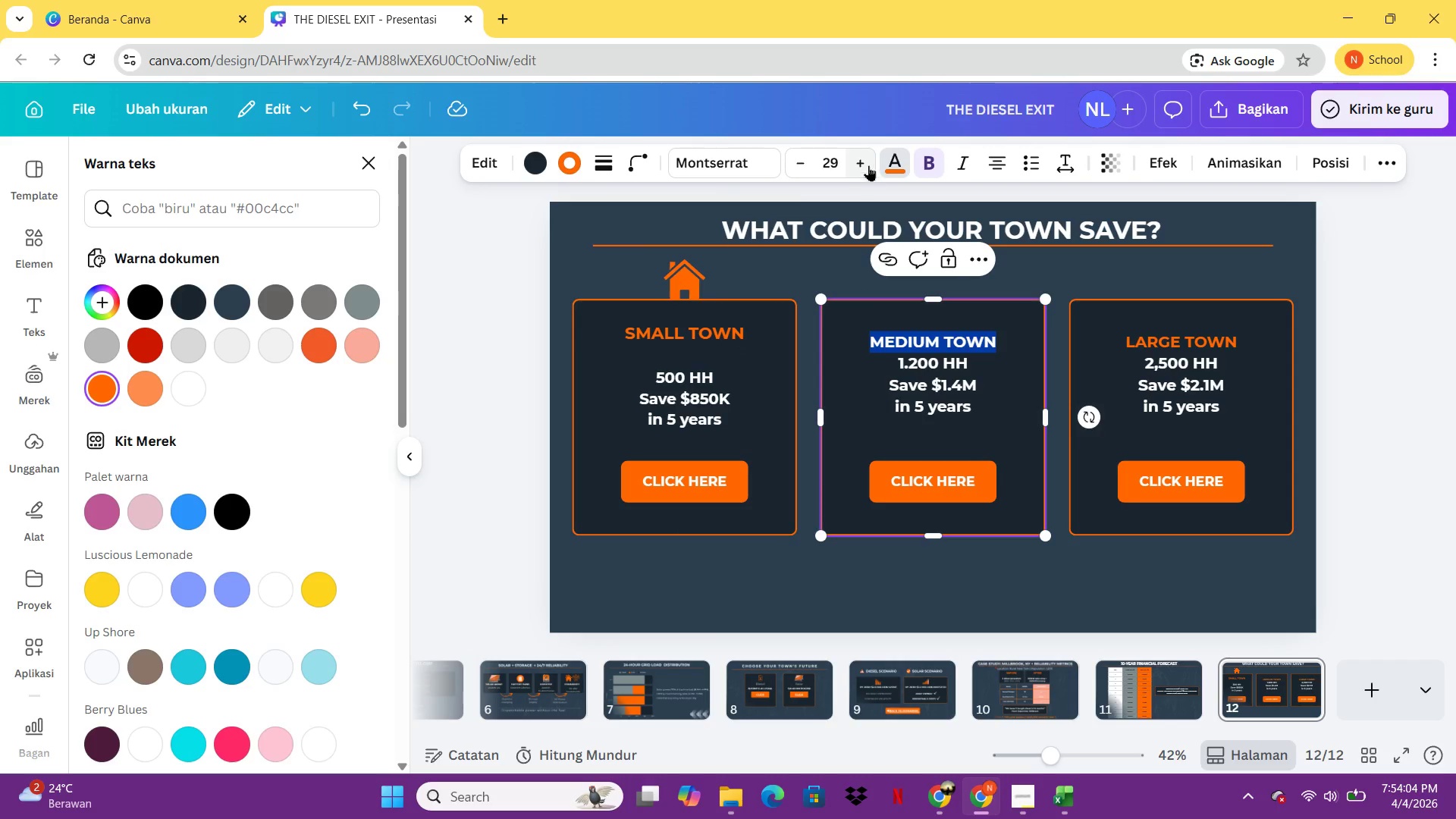 
left_click([863, 160])
 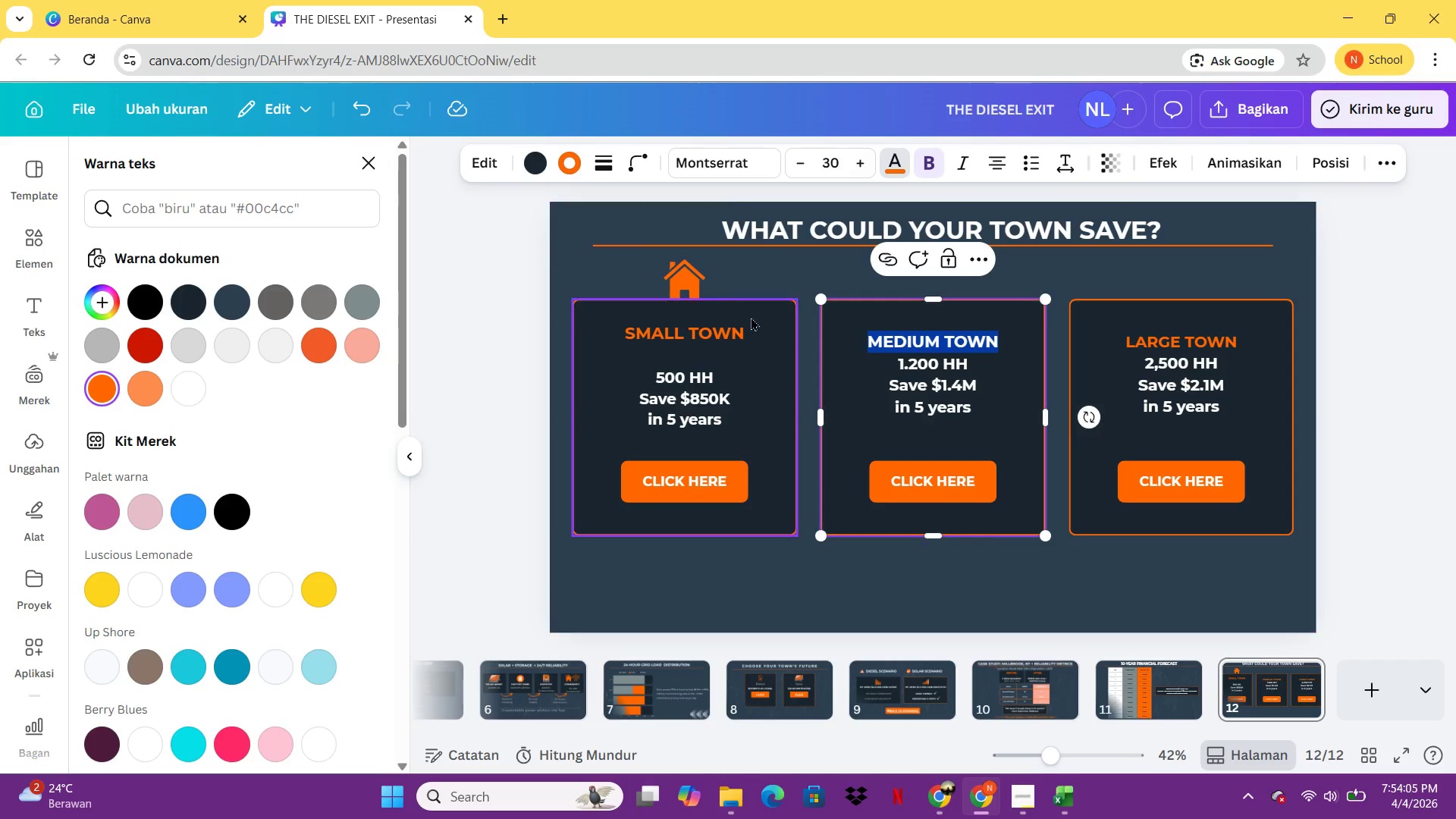 
left_click([740, 331])
 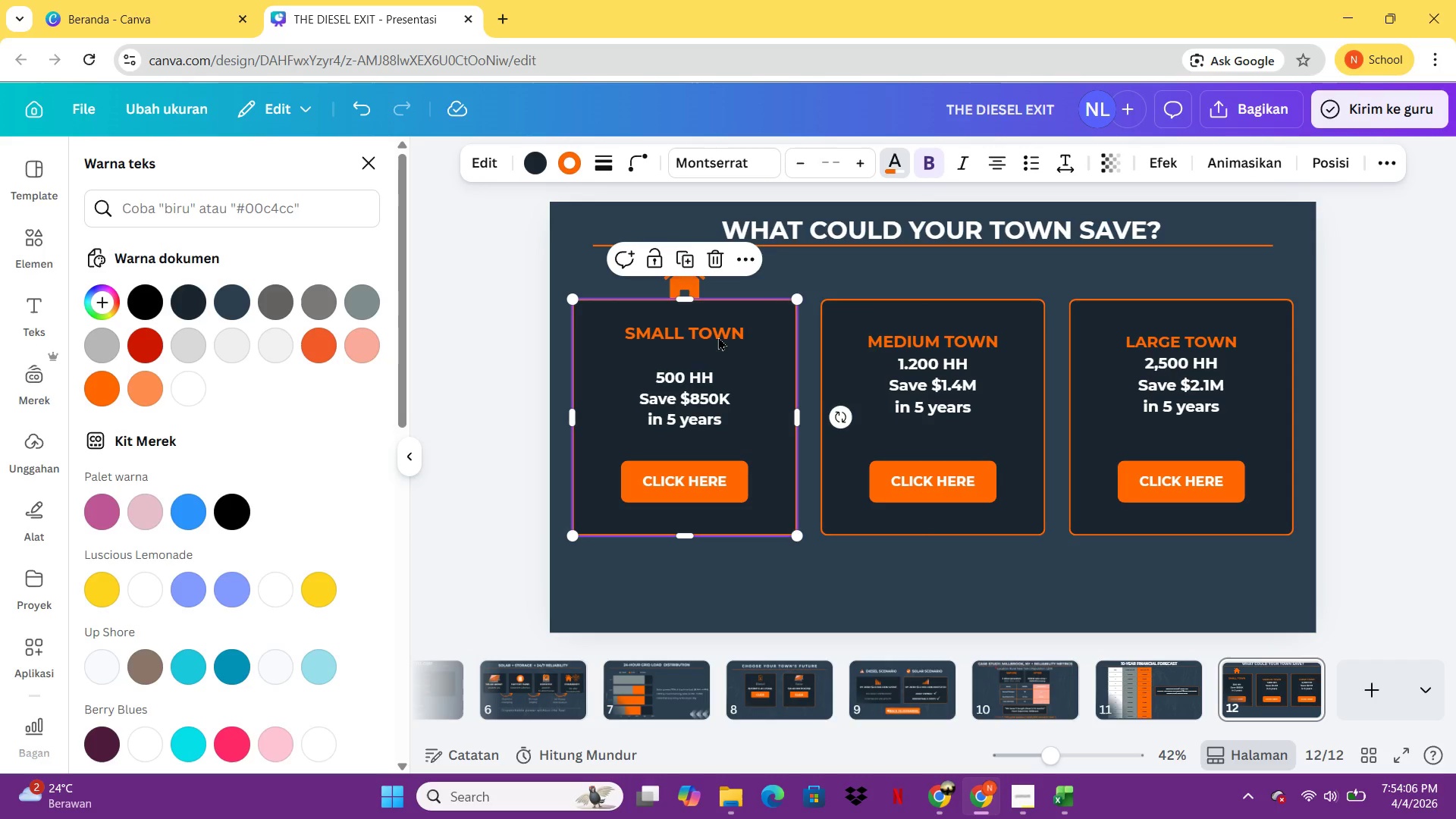 
left_click([718, 337])
 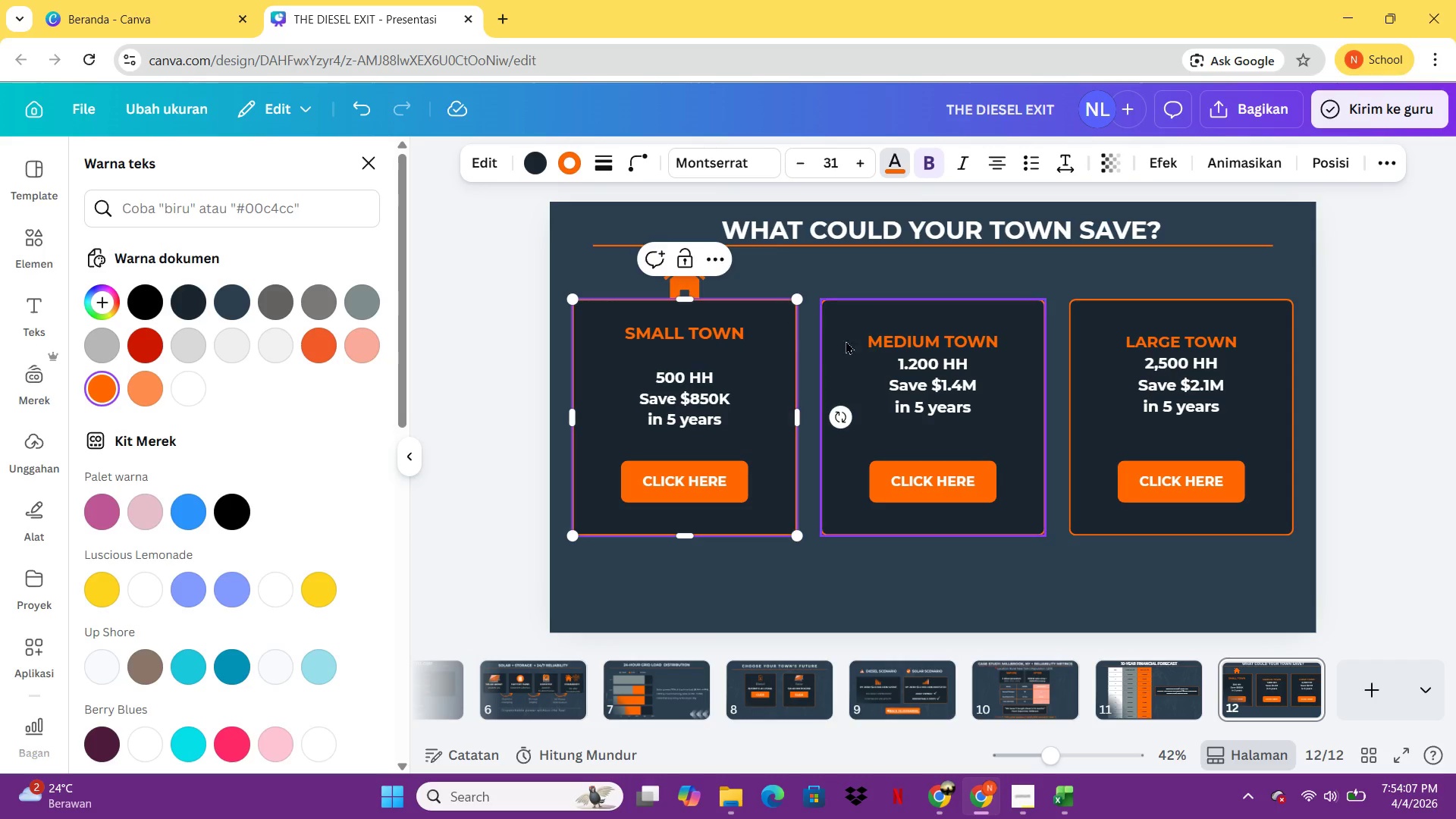 
left_click([902, 335])
 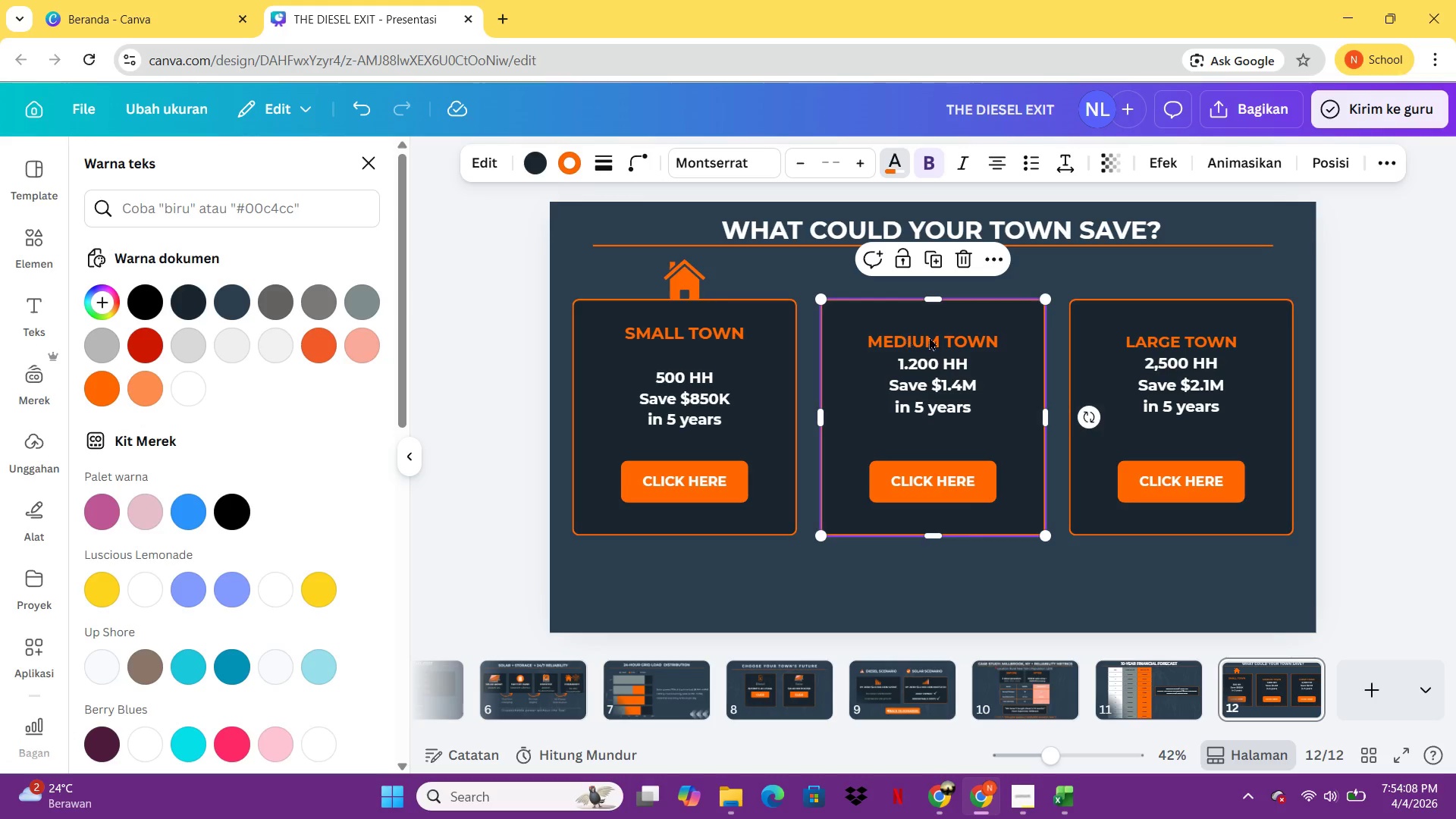 
left_click([931, 337])
 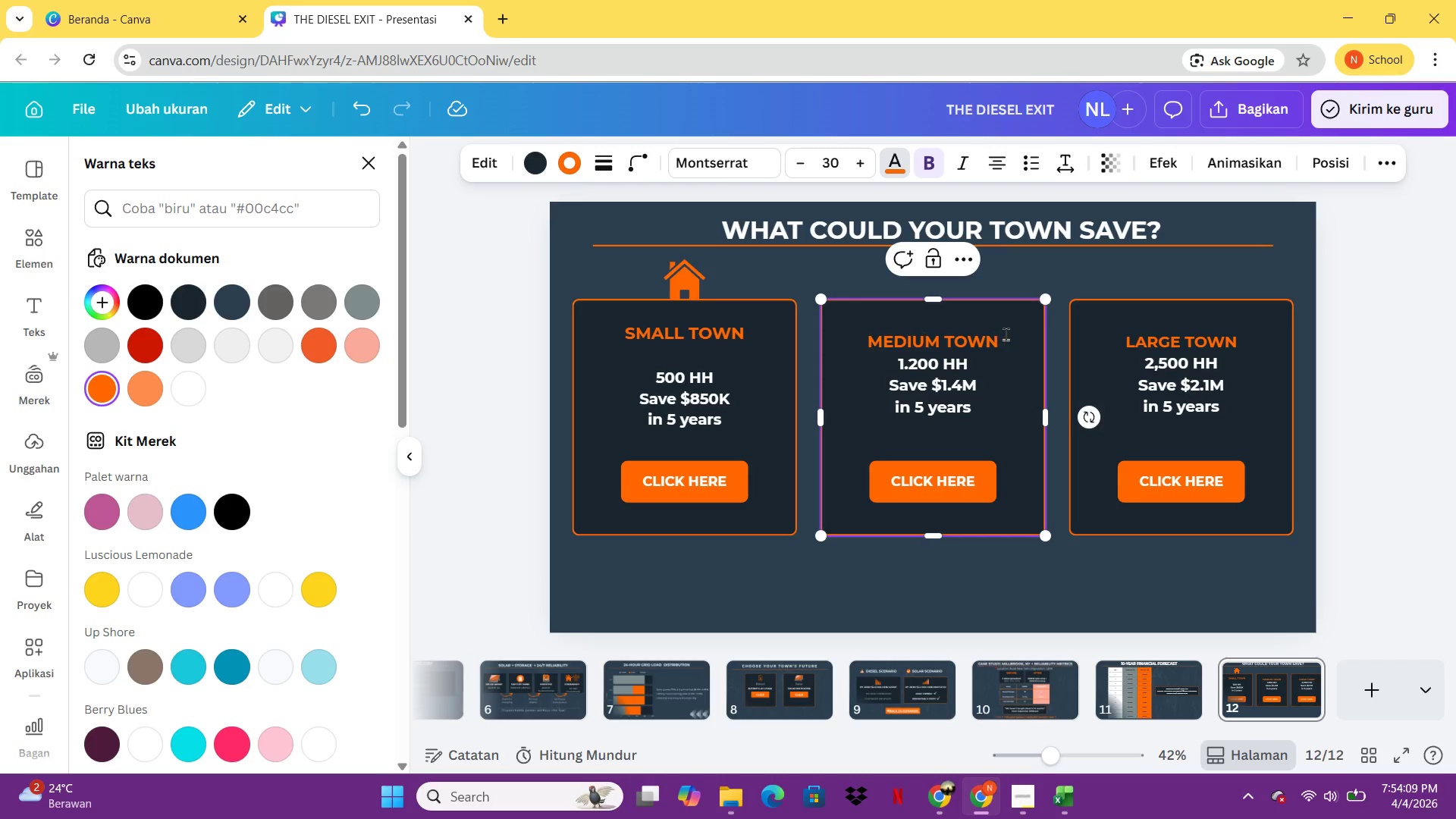 
left_click([1006, 334])
 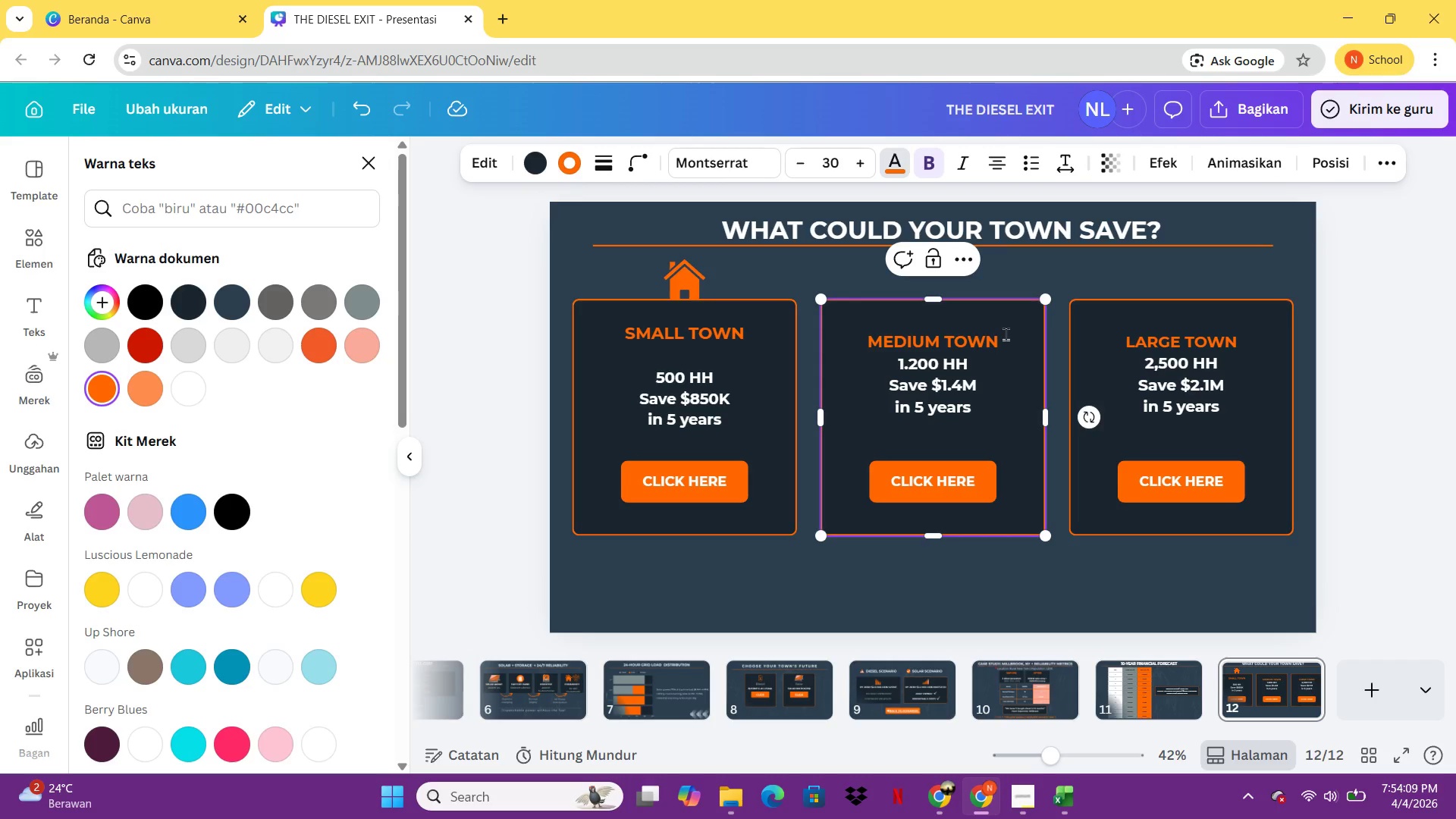 
left_click_drag(start_coordinate=[1006, 334], to_coordinate=[870, 337])
 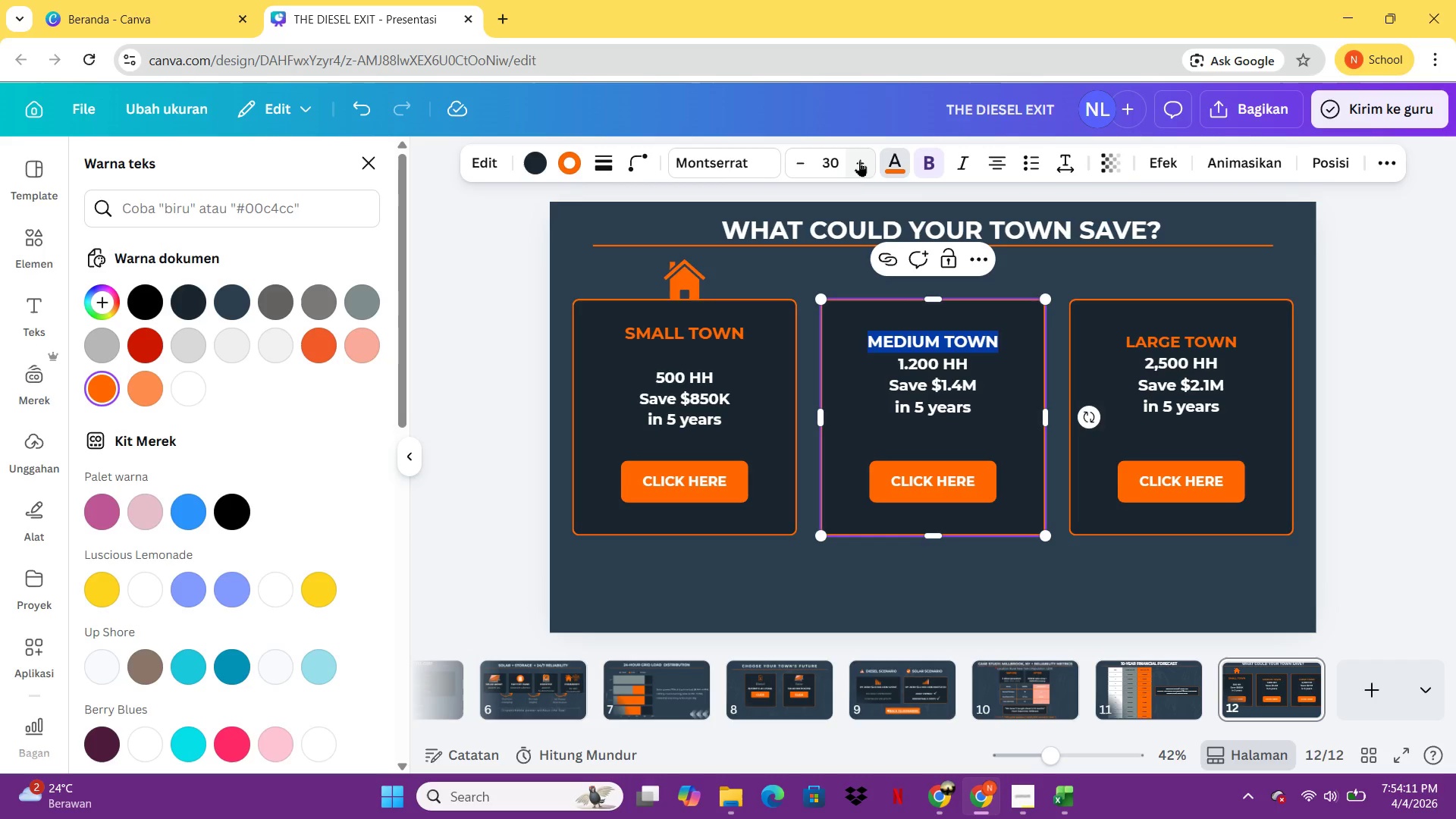 
left_click([859, 158])
 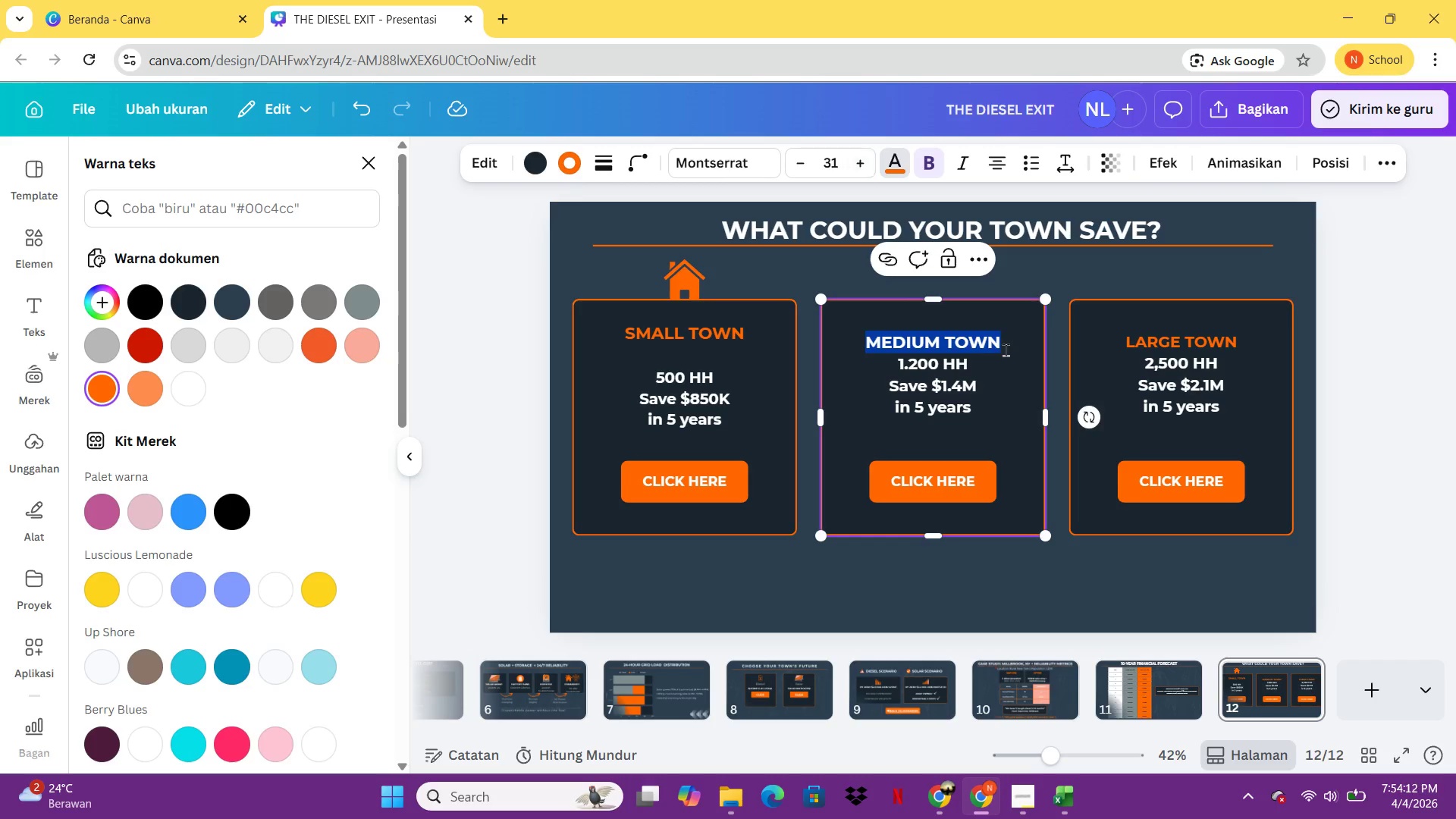 
left_click([1005, 347])
 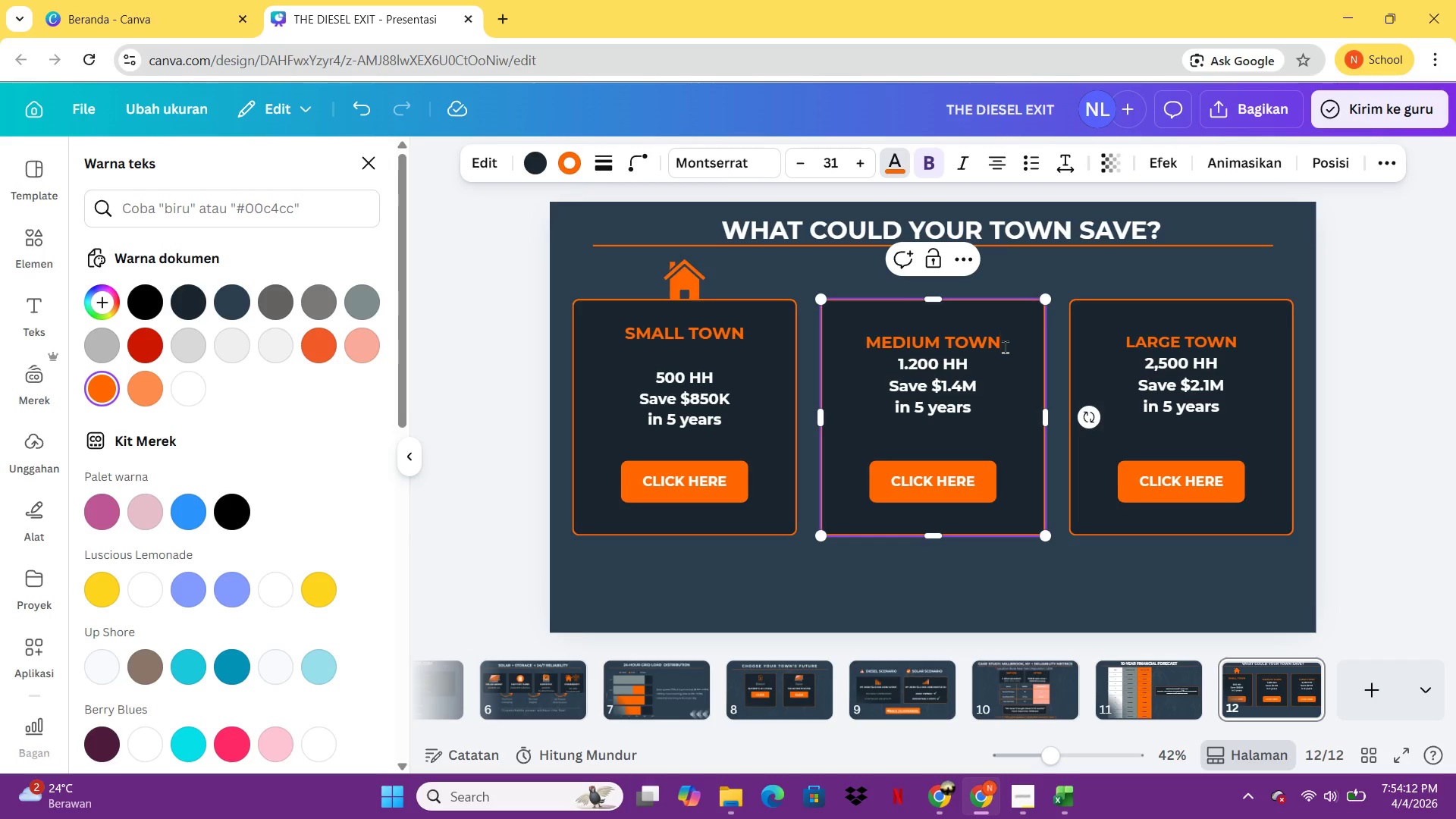 
key(Enter)
 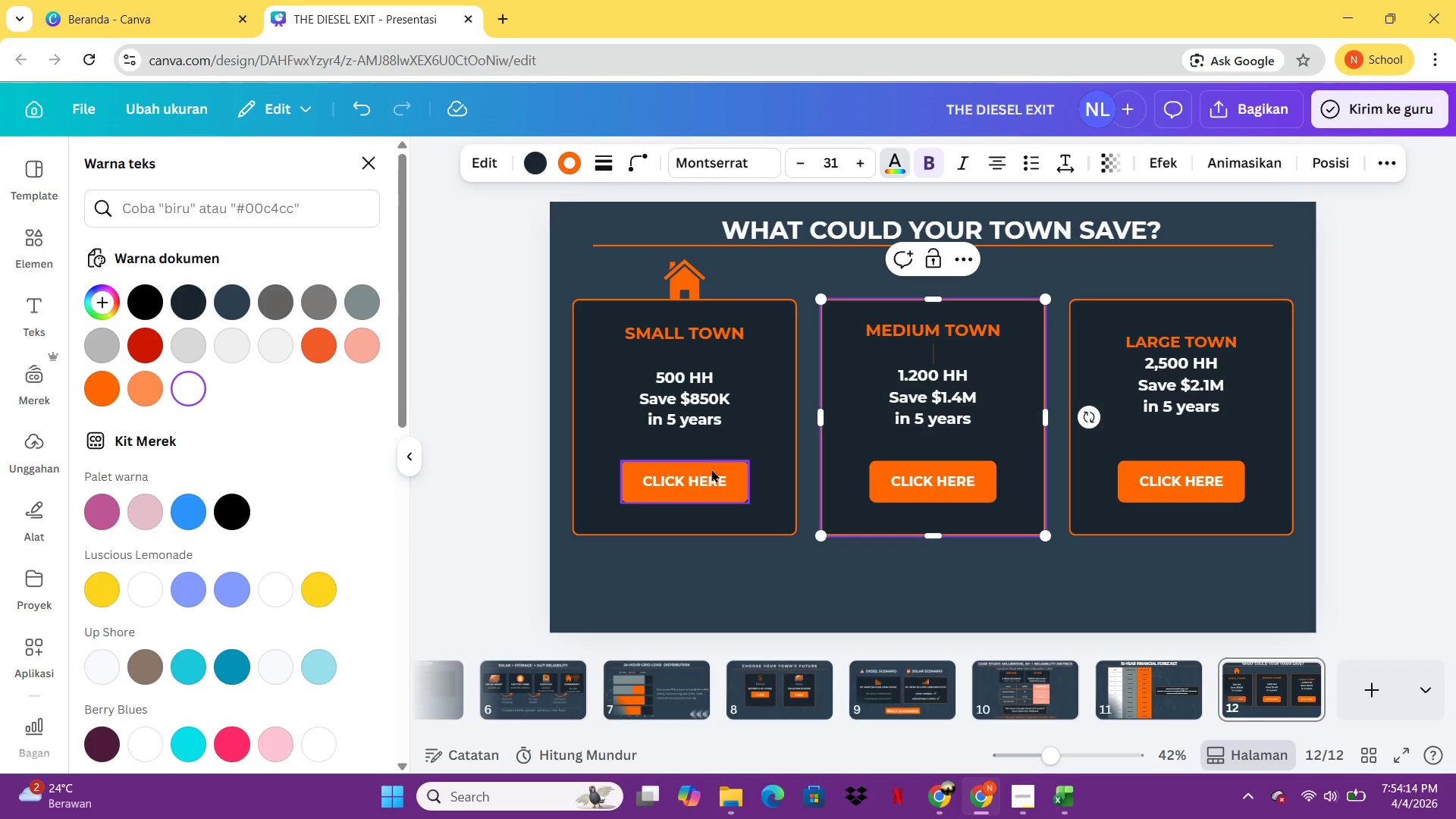 
left_click([720, 415])
 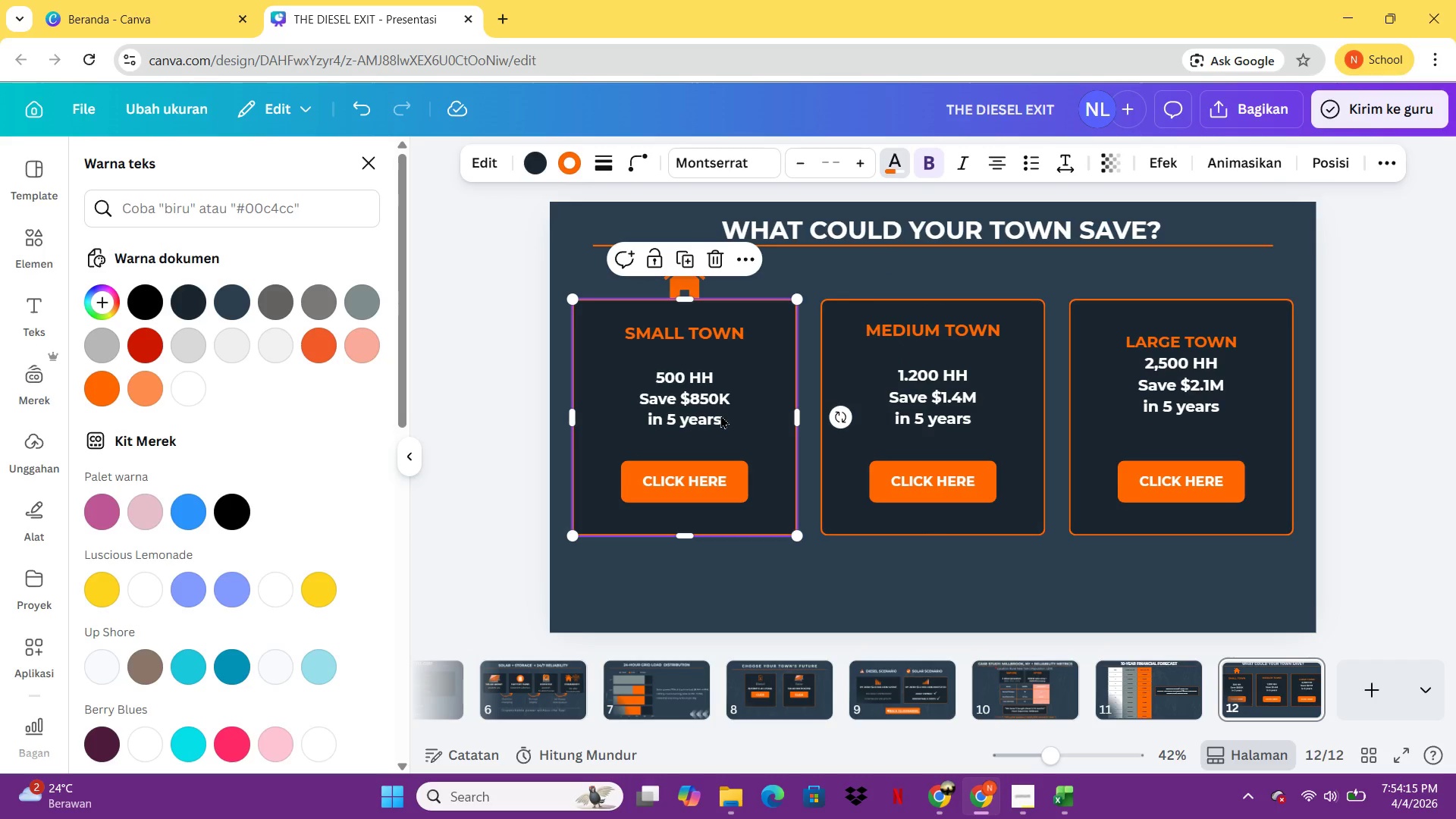 
left_click([720, 415])
 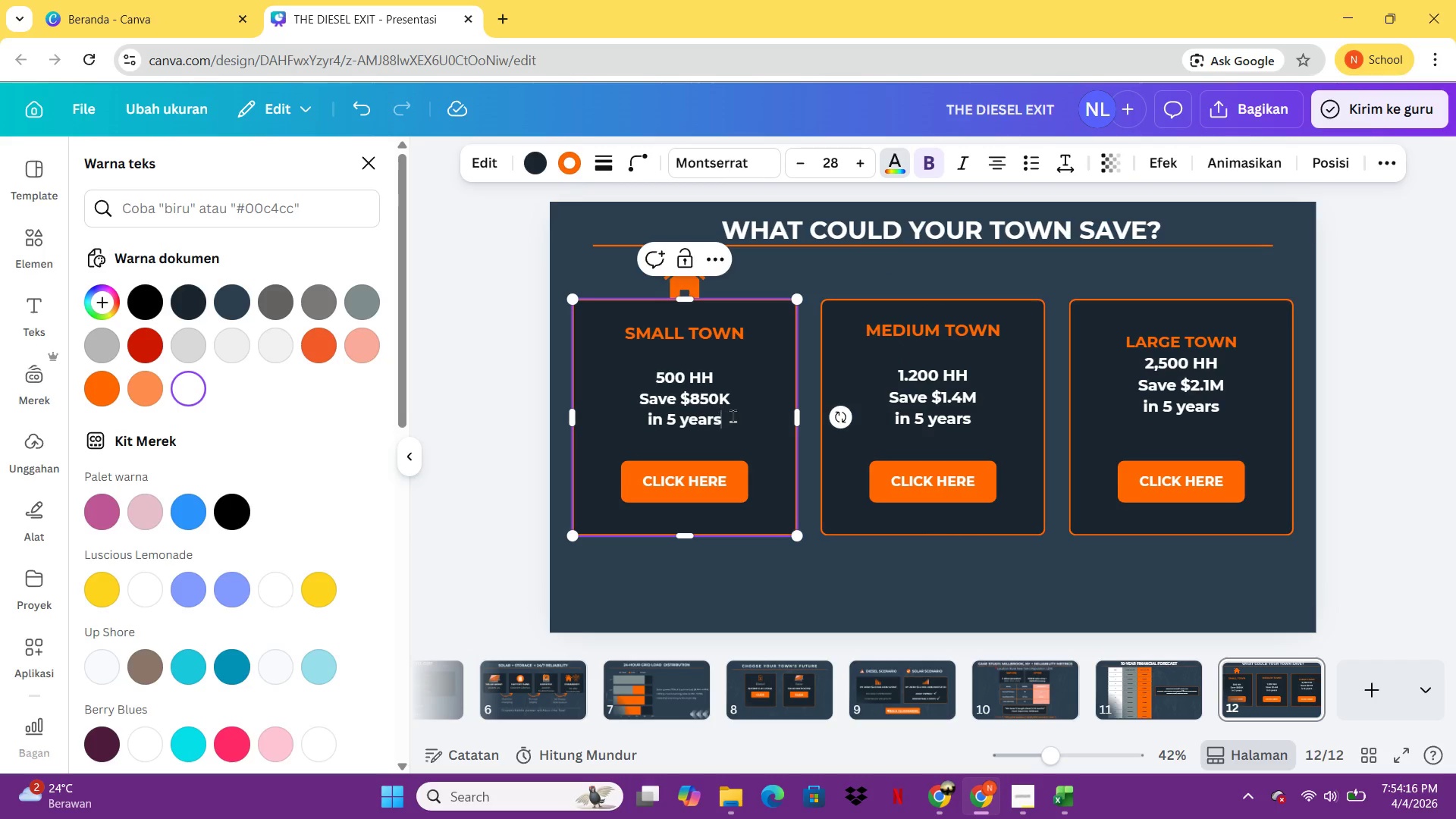 
left_click_drag(start_coordinate=[731, 416], to_coordinate=[642, 419])
 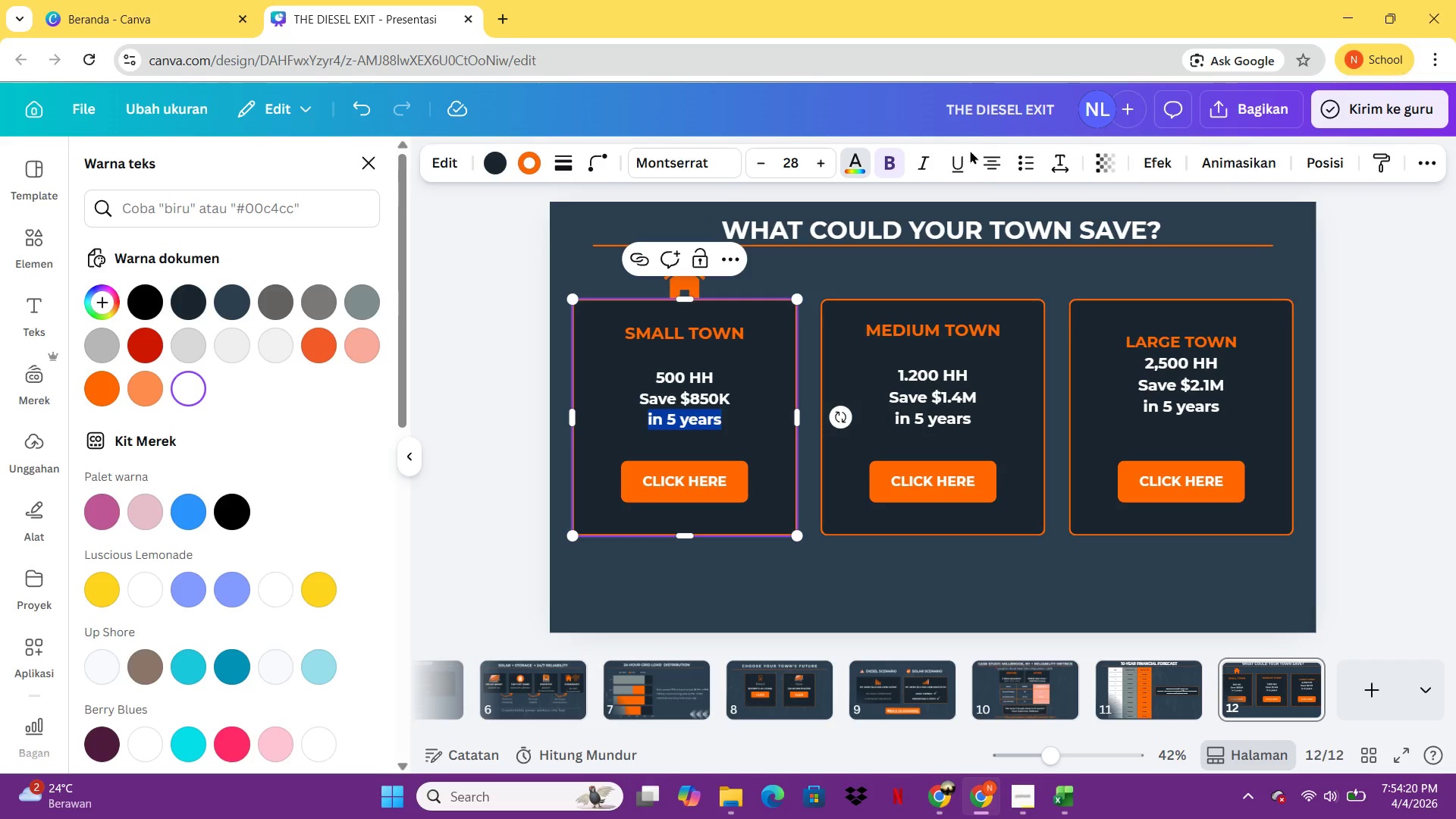 
left_click([855, 160])
 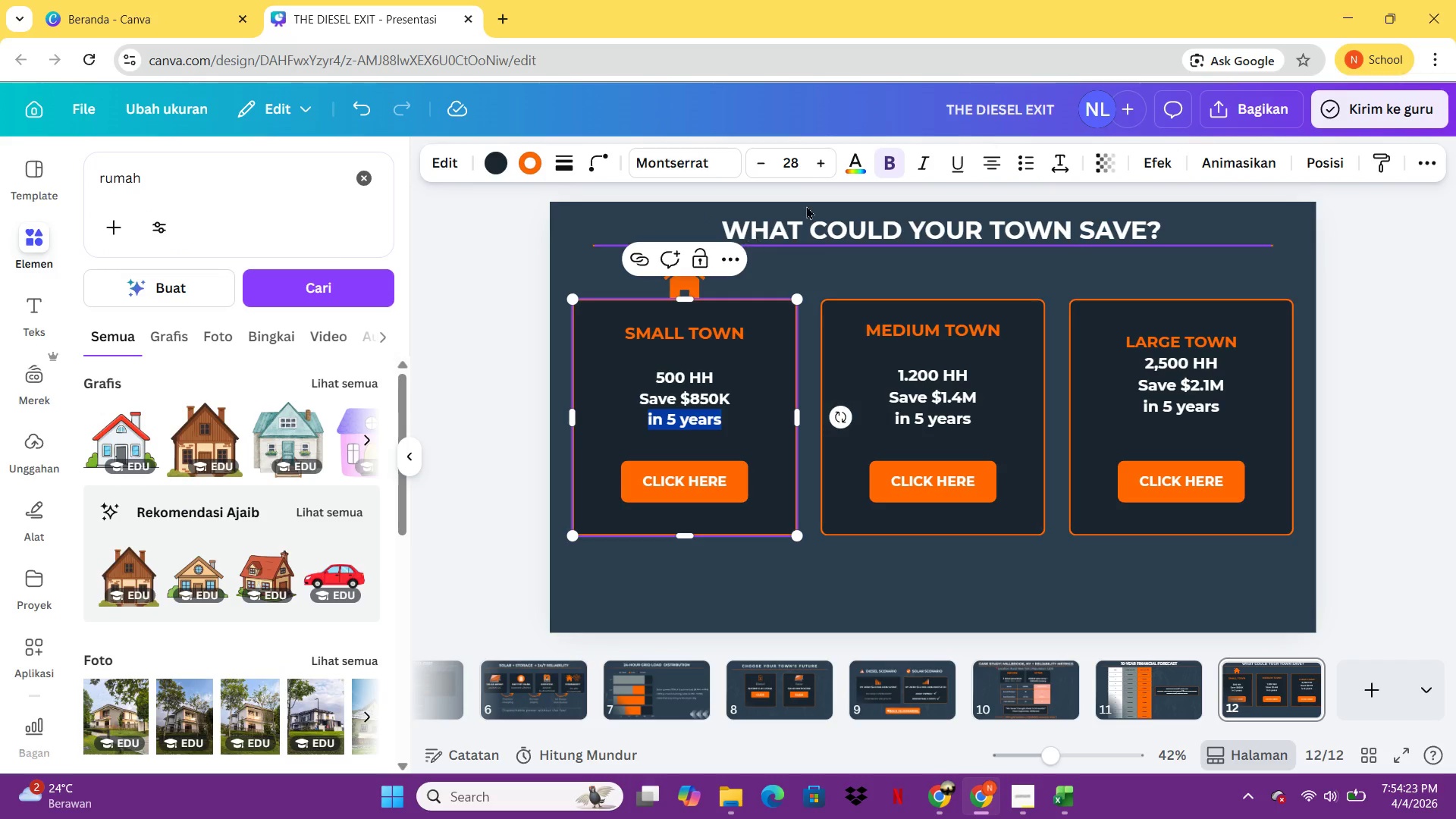 
left_click([855, 166])
 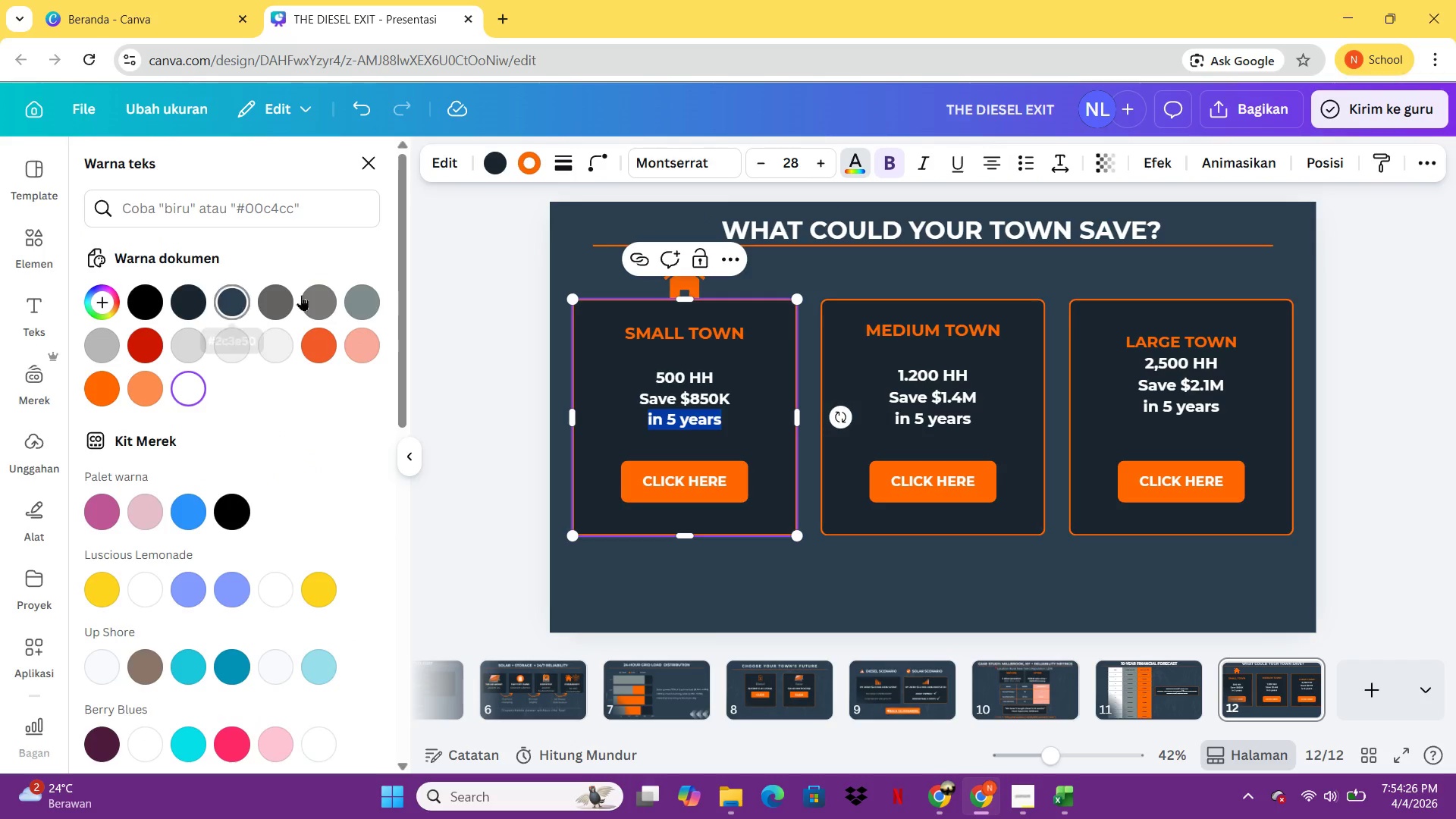 
left_click([359, 299])
 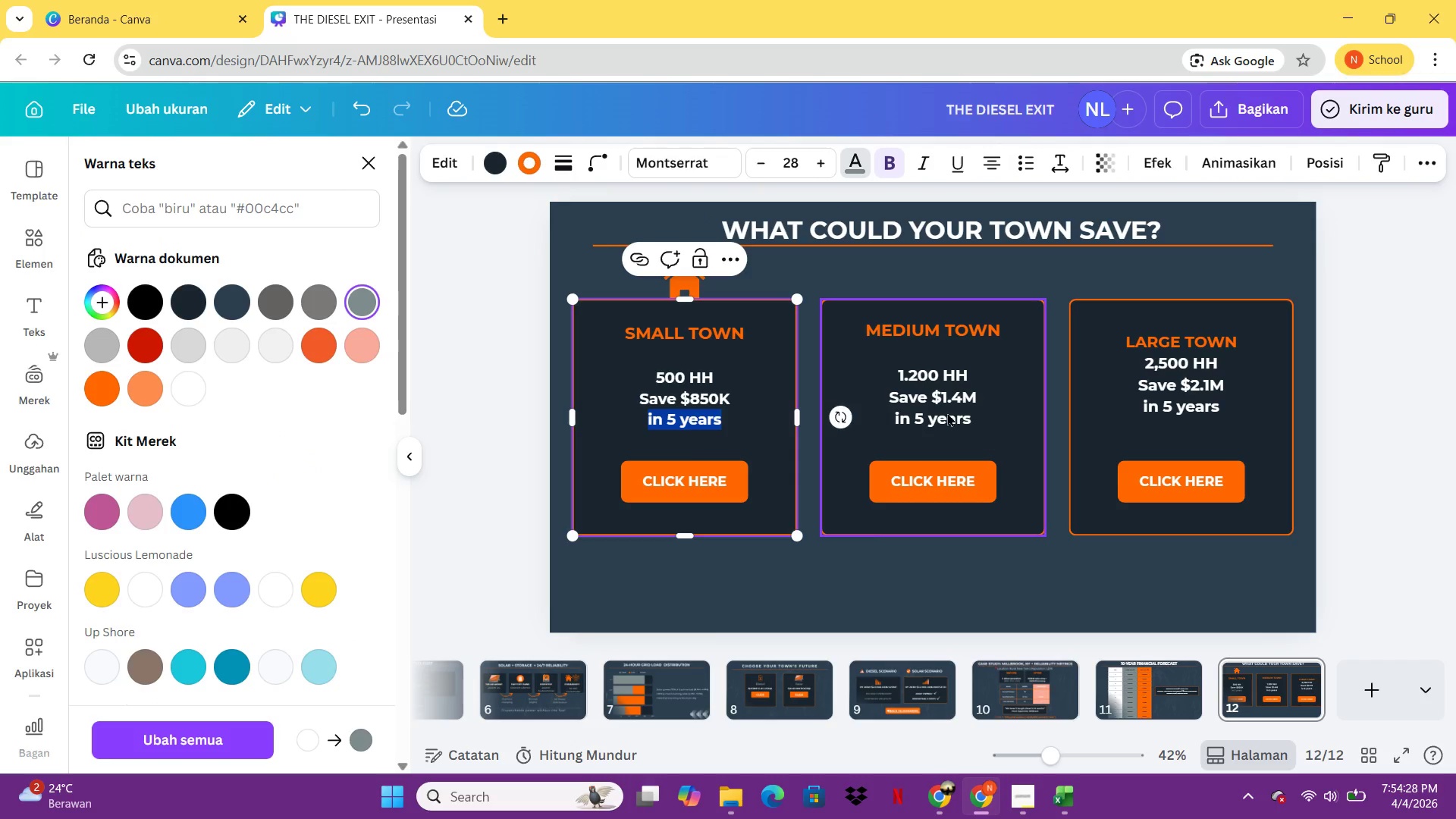 
left_click([936, 405])
 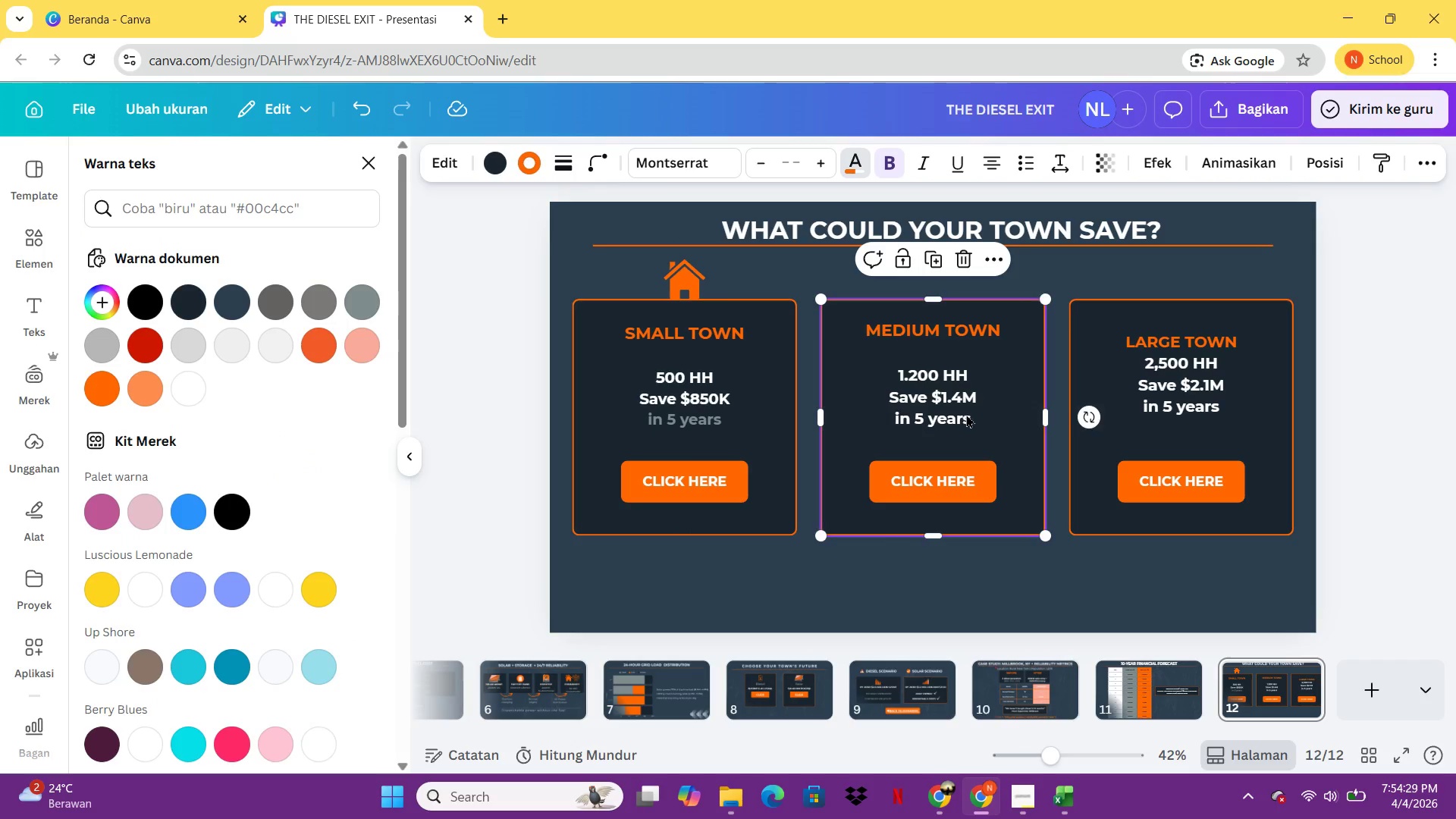 
left_click([968, 414])
 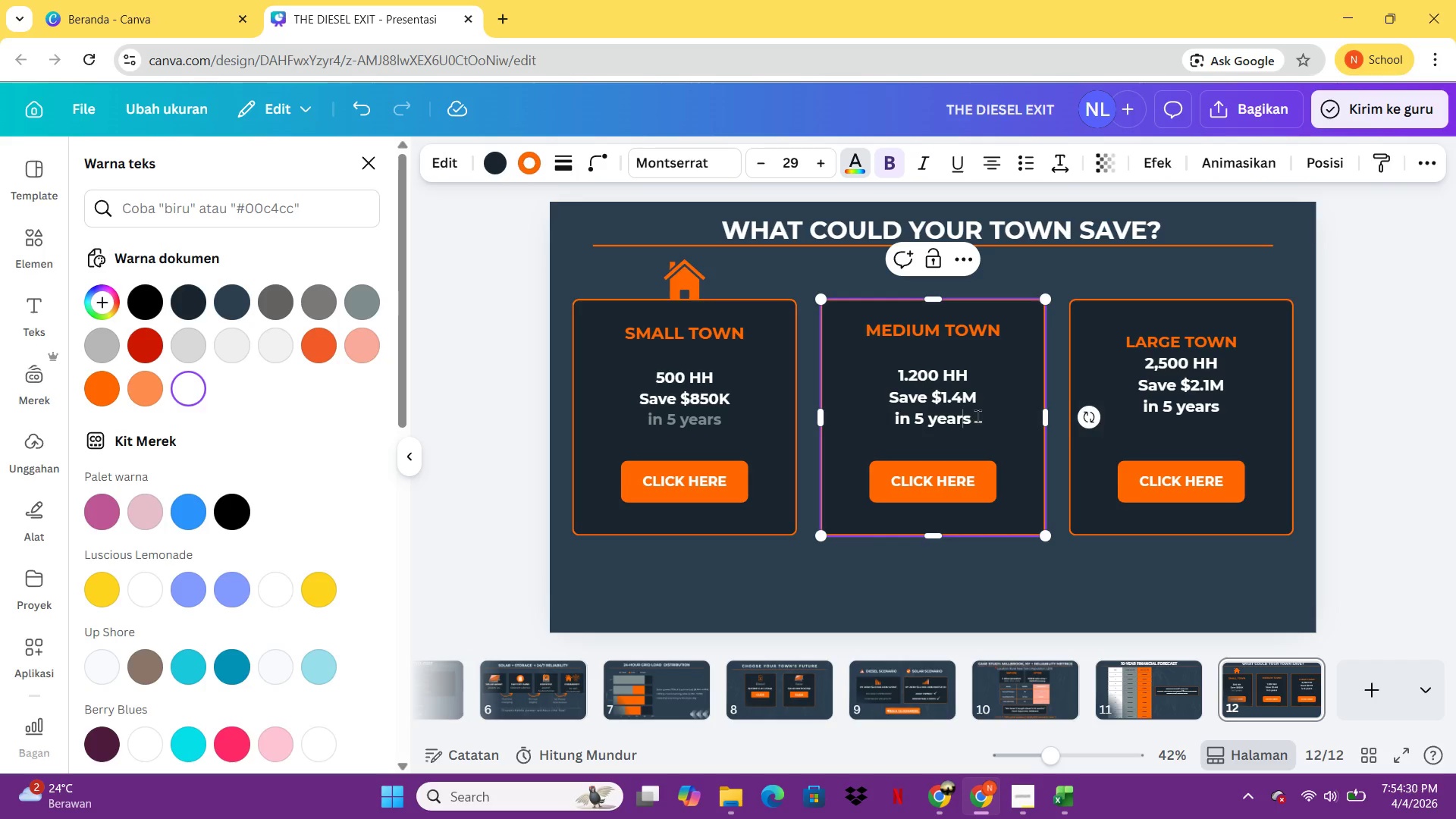 
left_click_drag(start_coordinate=[977, 416], to_coordinate=[894, 422])
 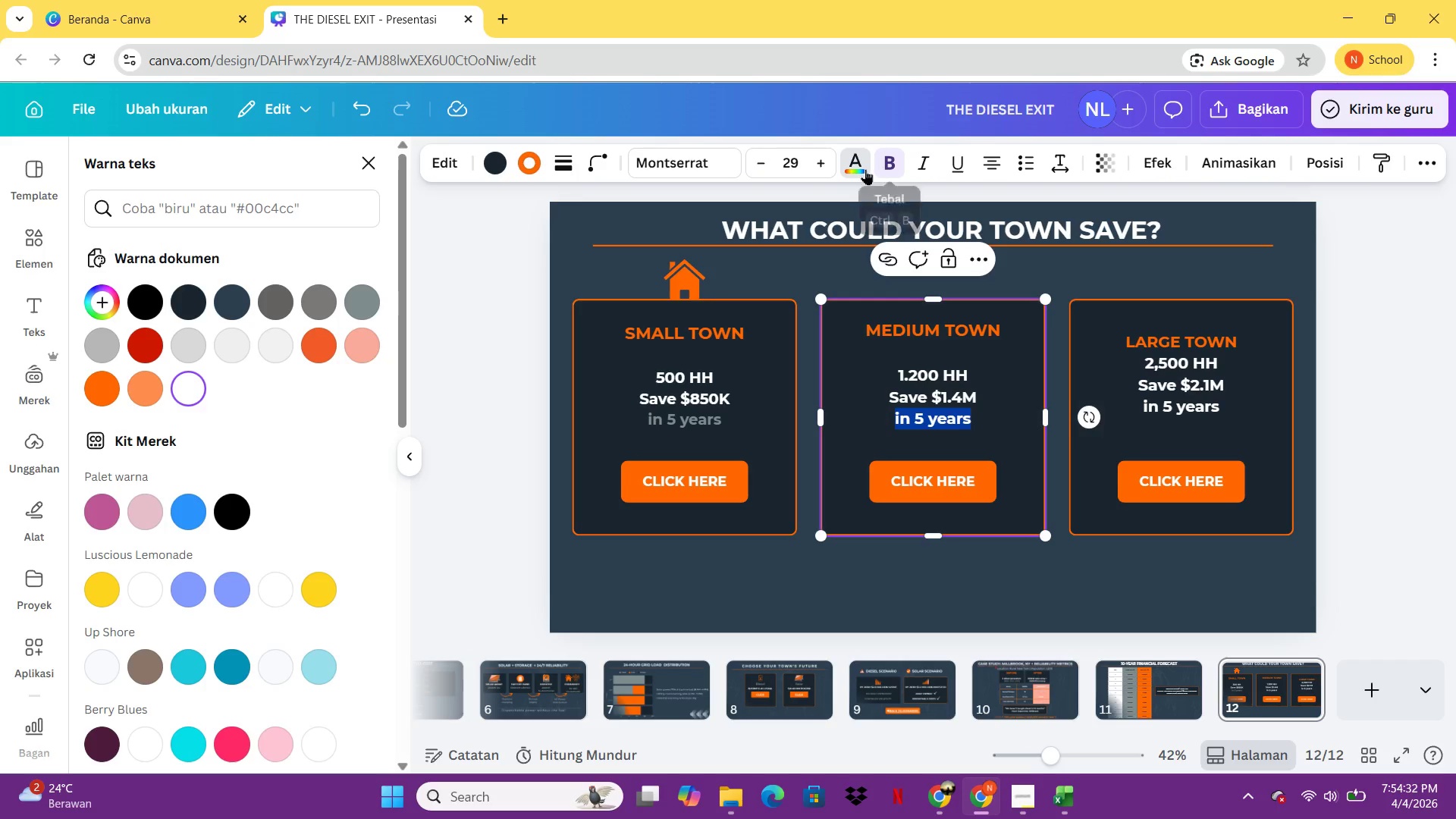 
left_click([861, 168])
 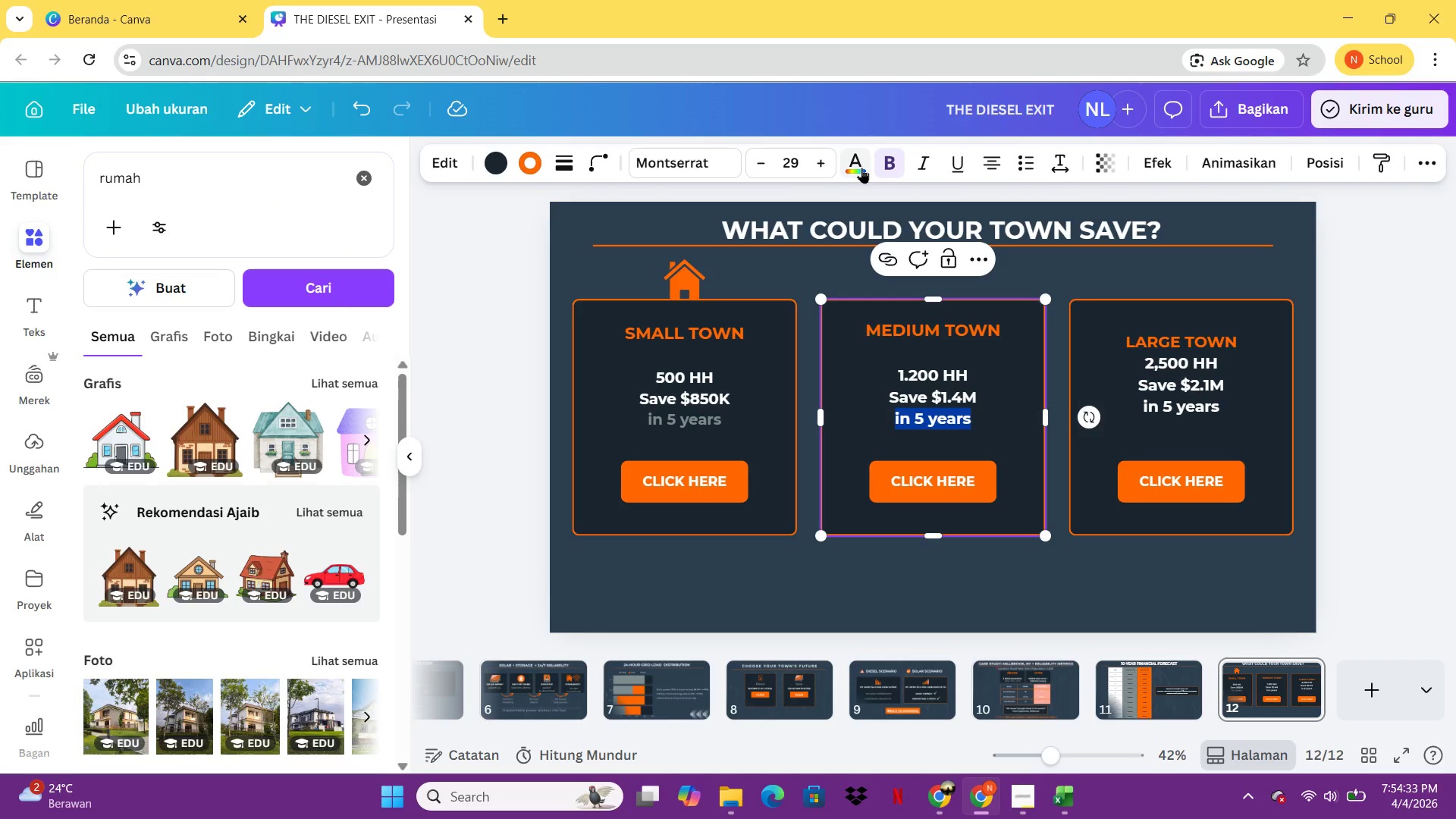 
left_click([861, 168])
 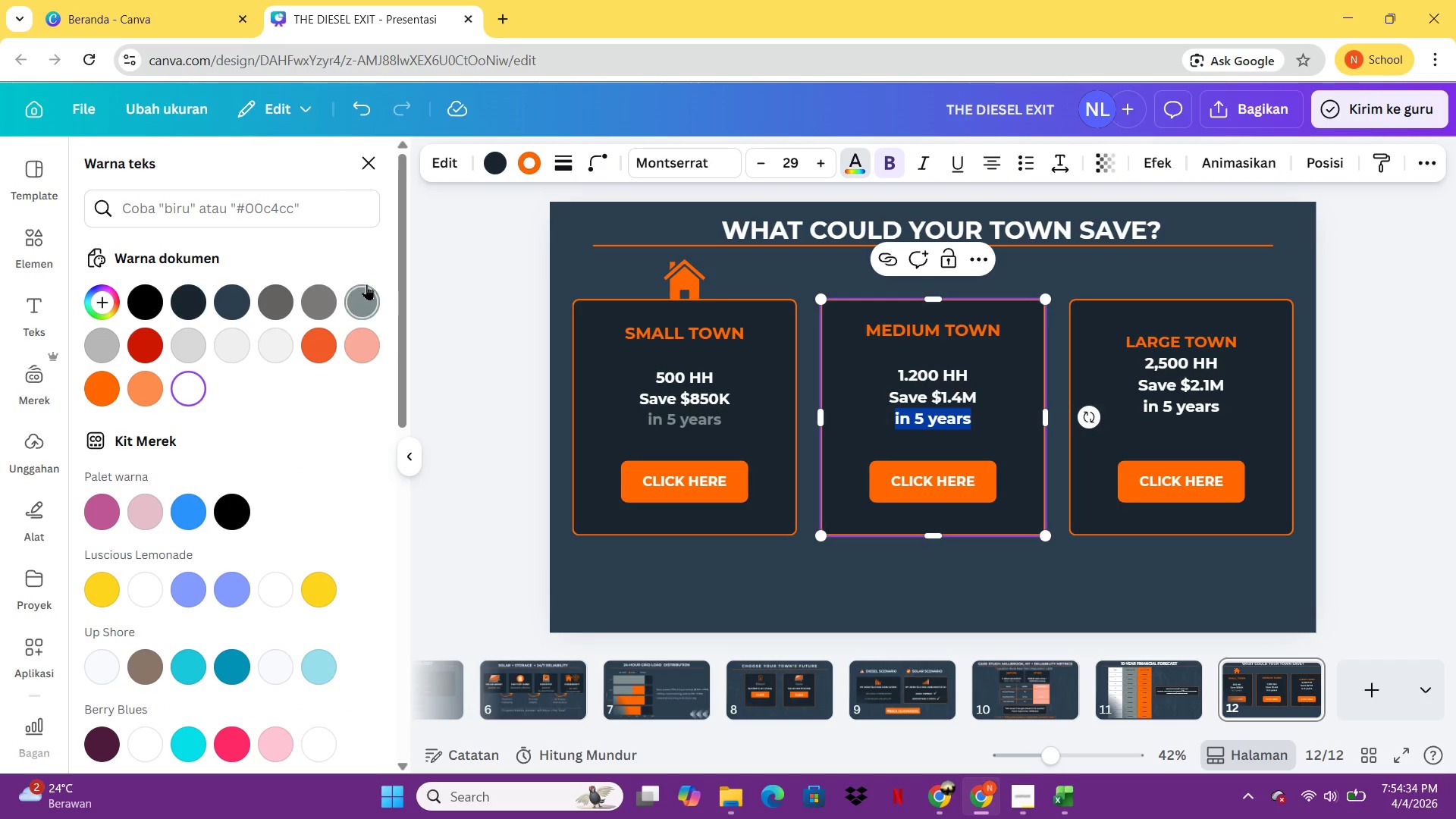 
left_click([366, 288])
 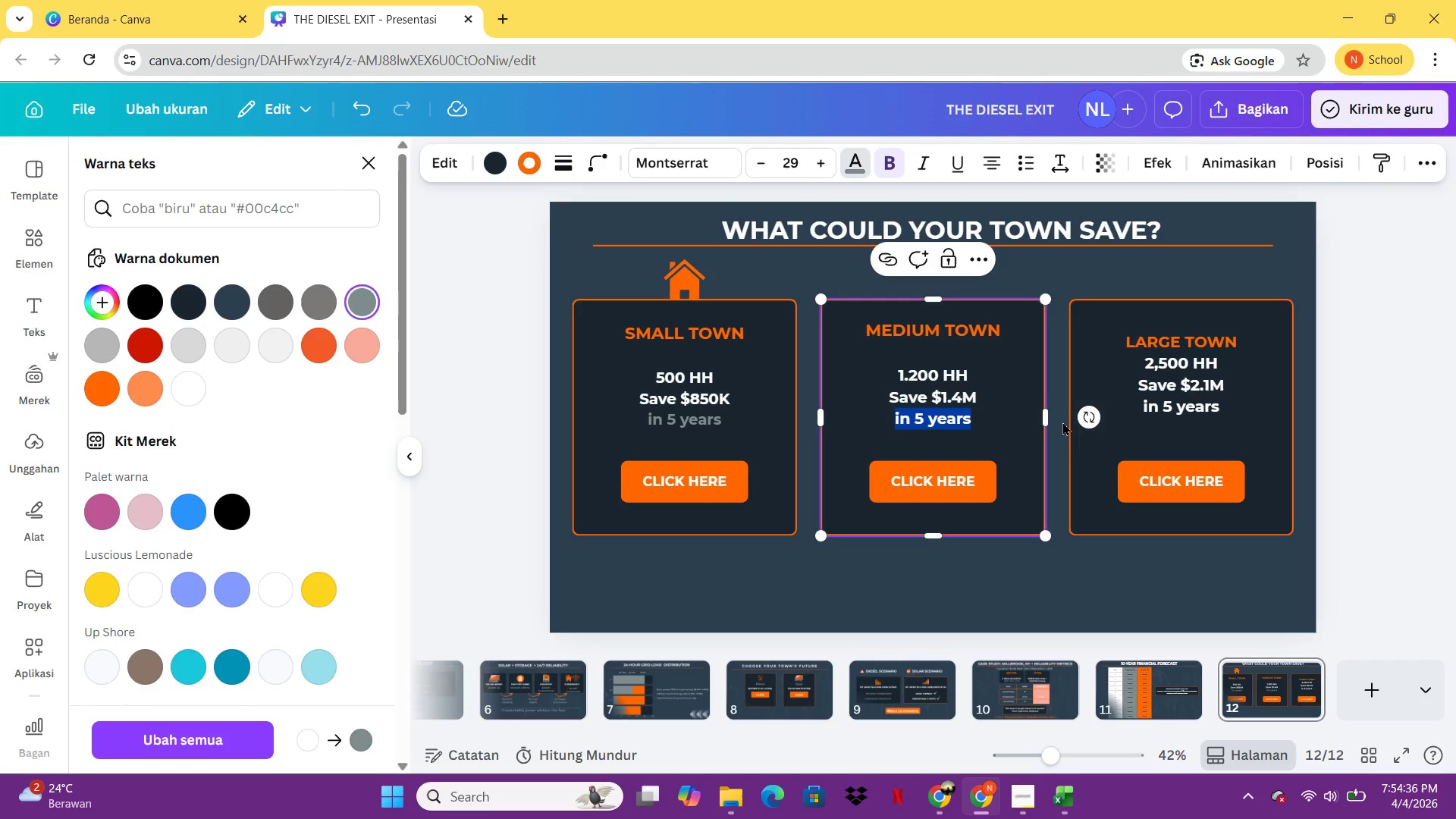 
left_click([1074, 421])
 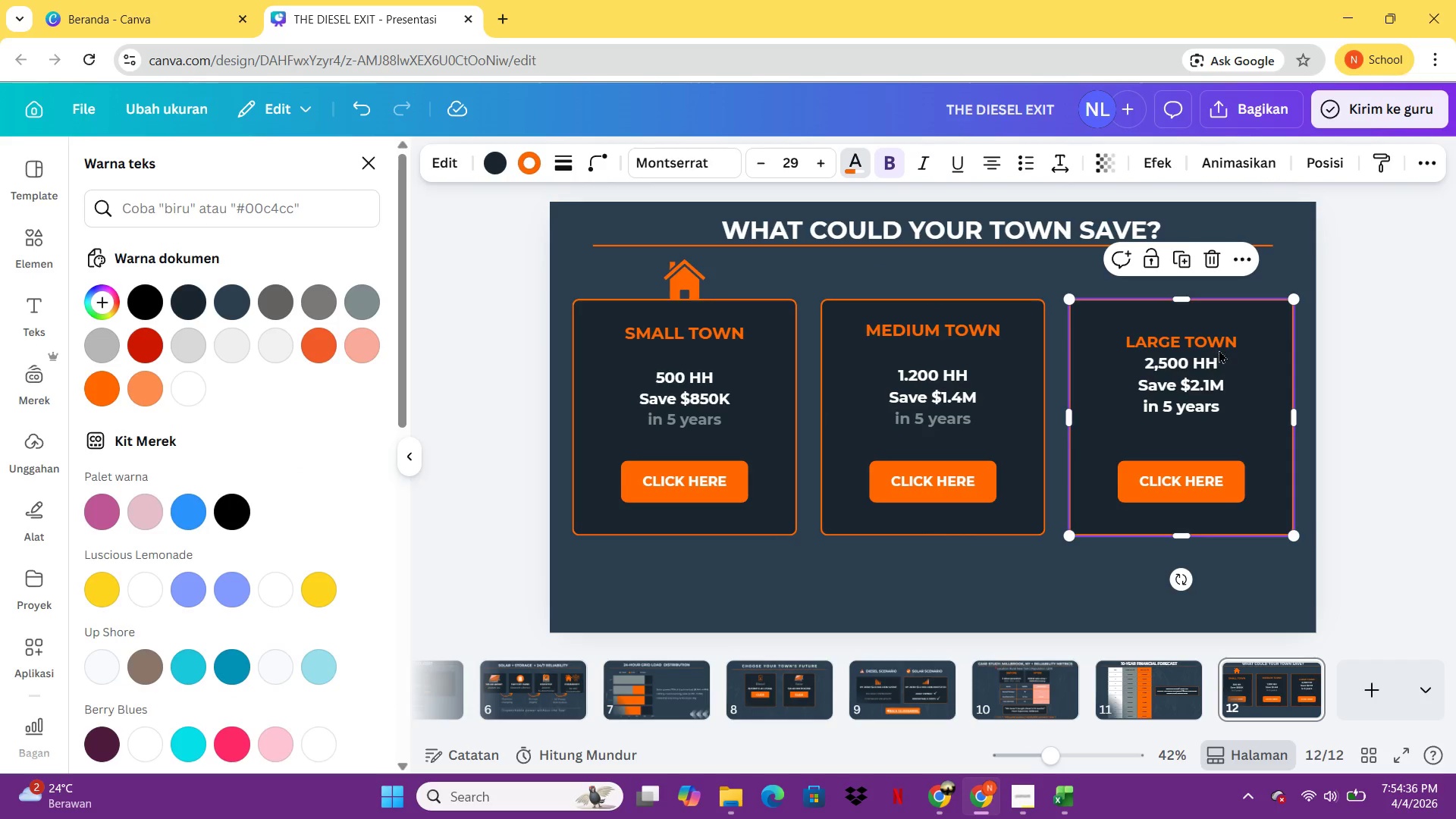 
left_click([1223, 346])
 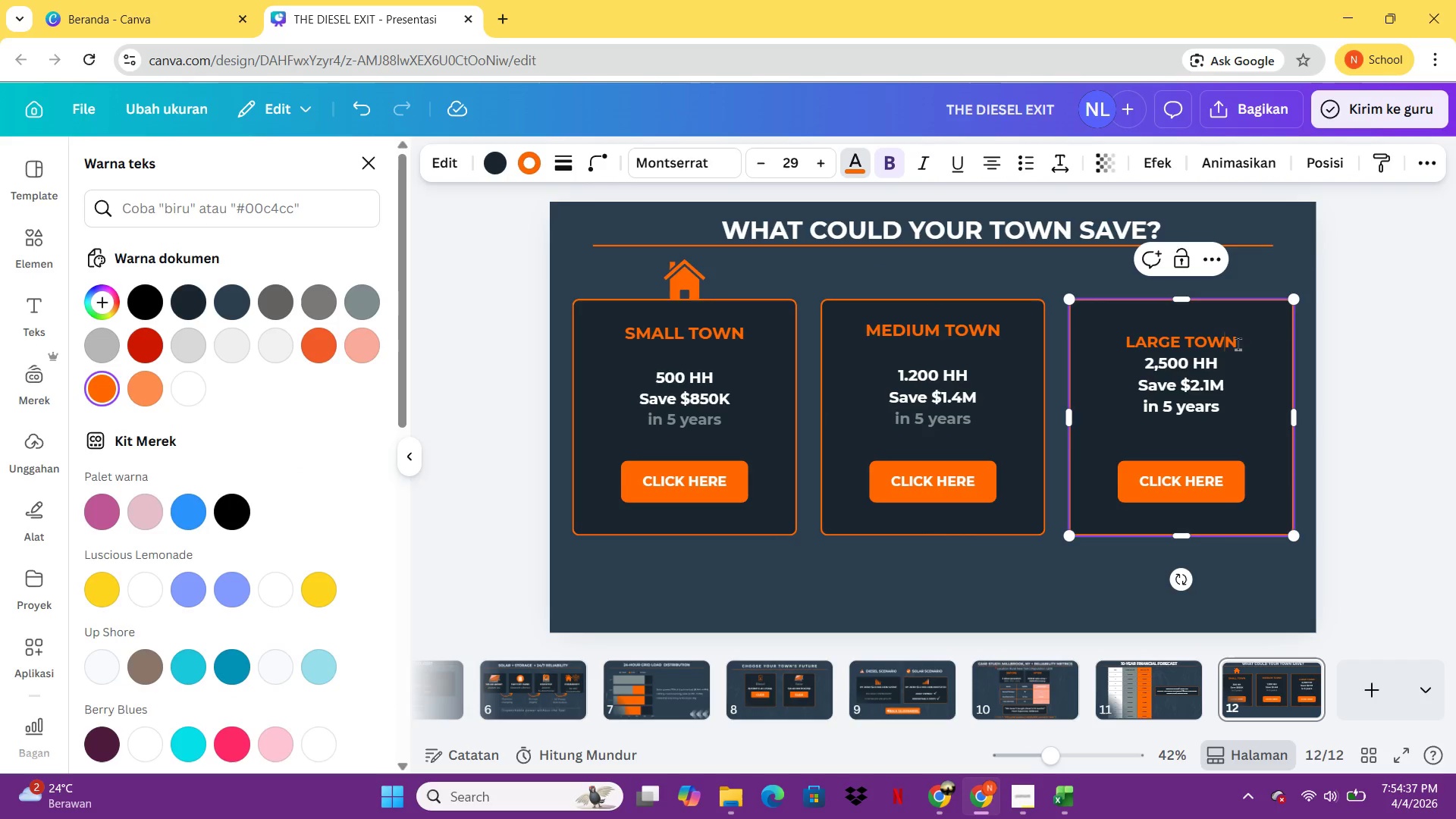 
left_click_drag(start_coordinate=[1241, 344], to_coordinate=[1125, 352])
 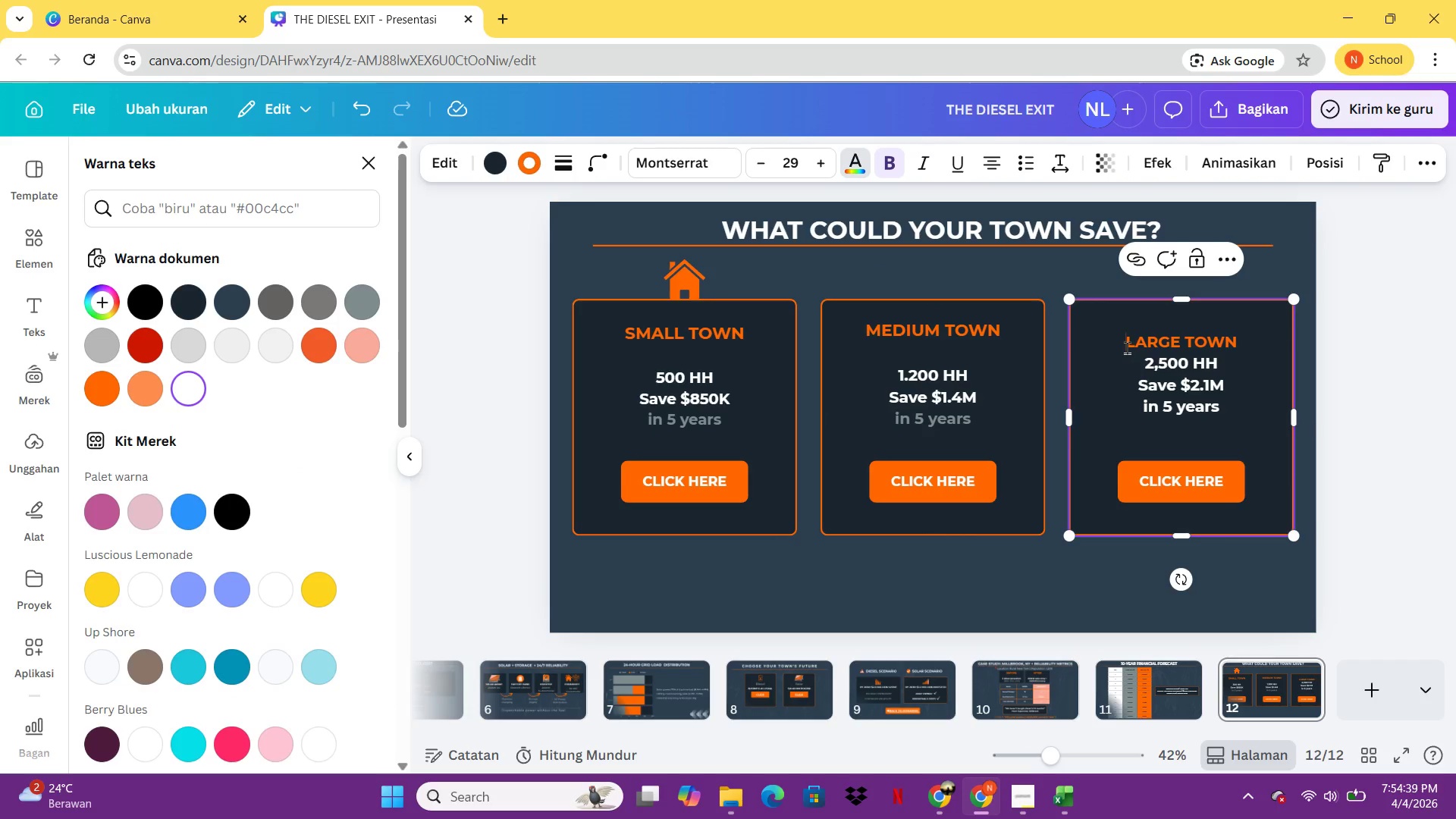 
left_click_drag(start_coordinate=[1127, 347], to_coordinate=[1242, 344])
 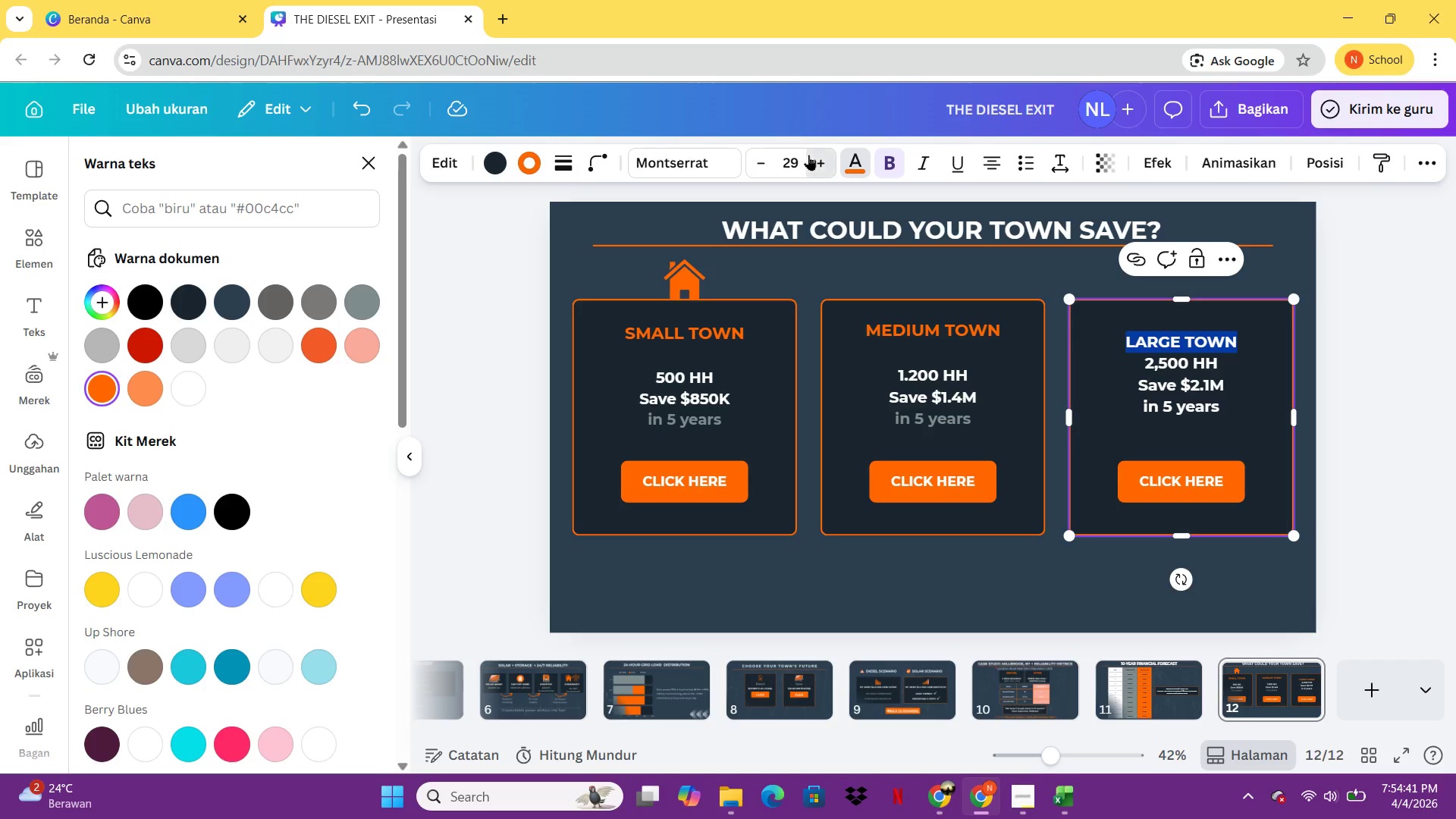 
double_click([808, 155])
 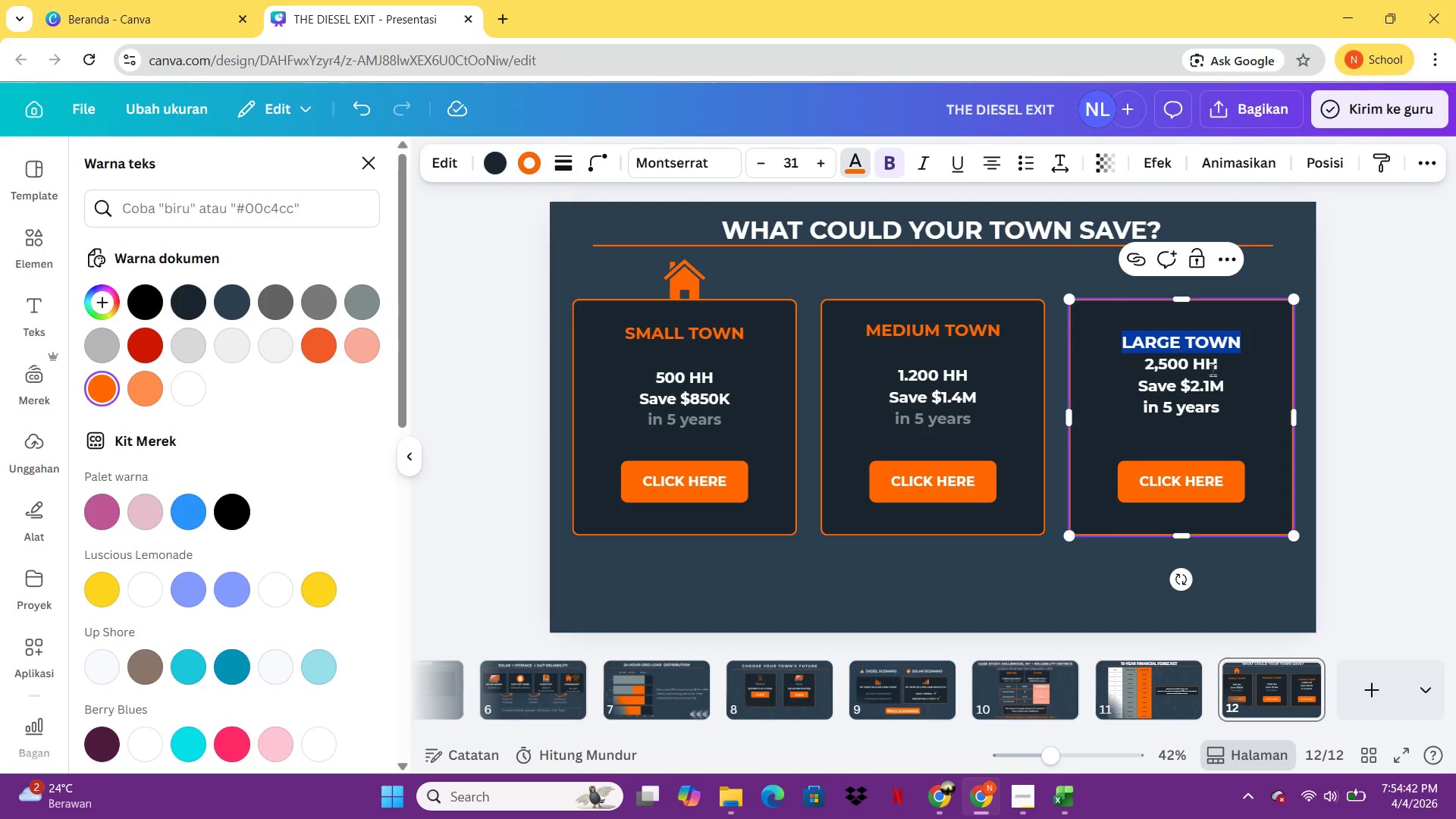 
left_click([1251, 361])
 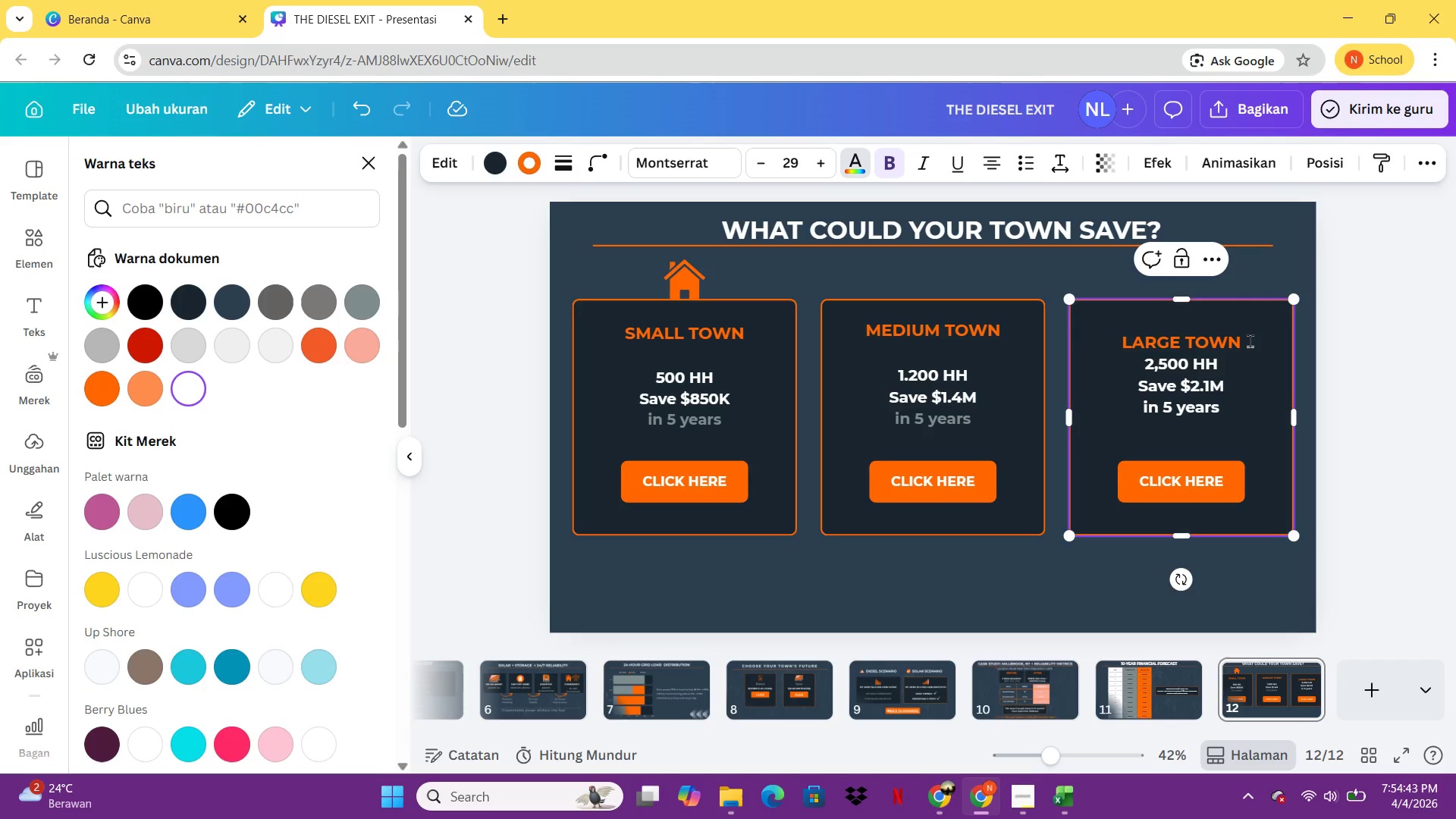 
left_click([1250, 340])
 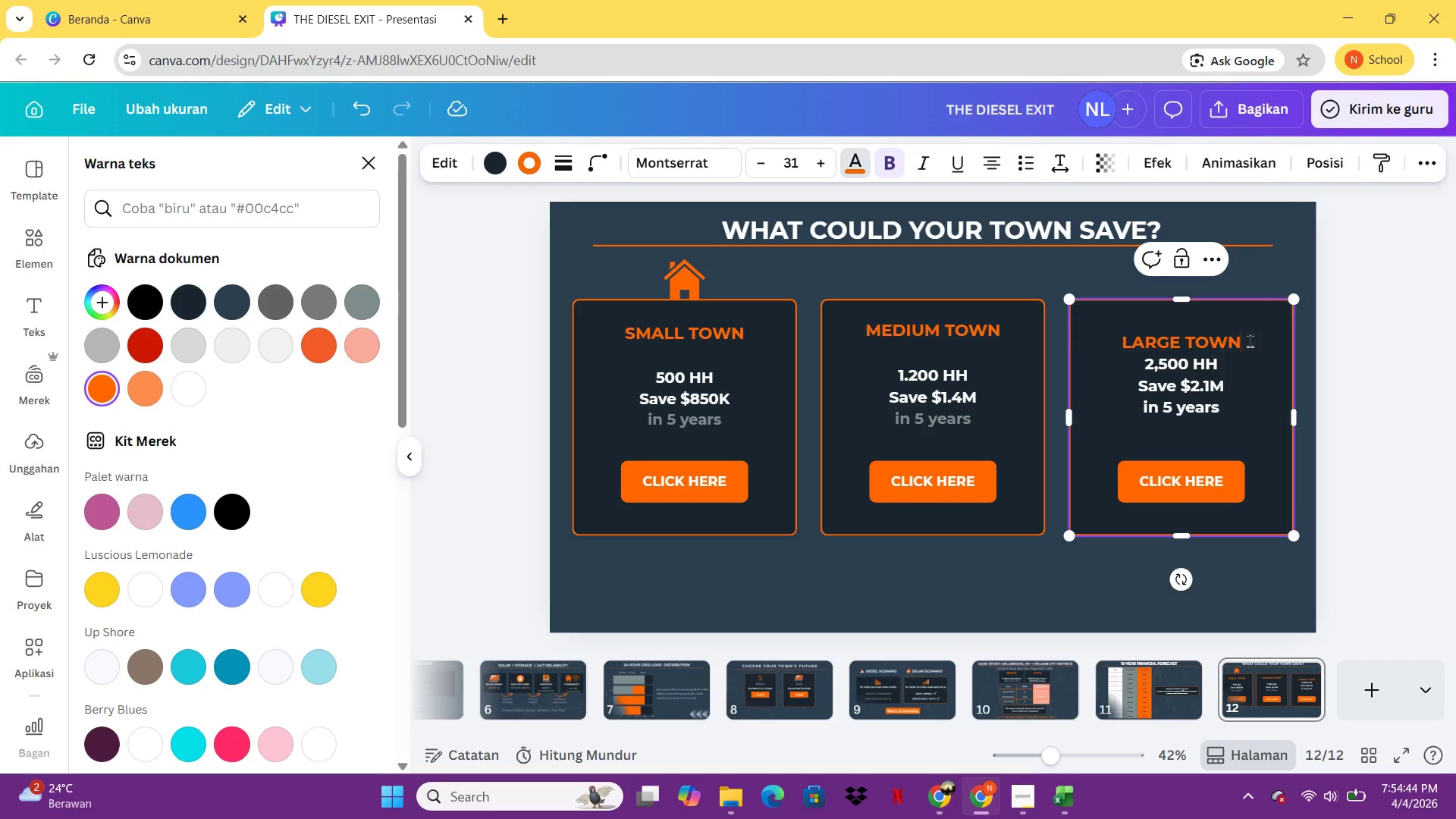 
key(Enter)
 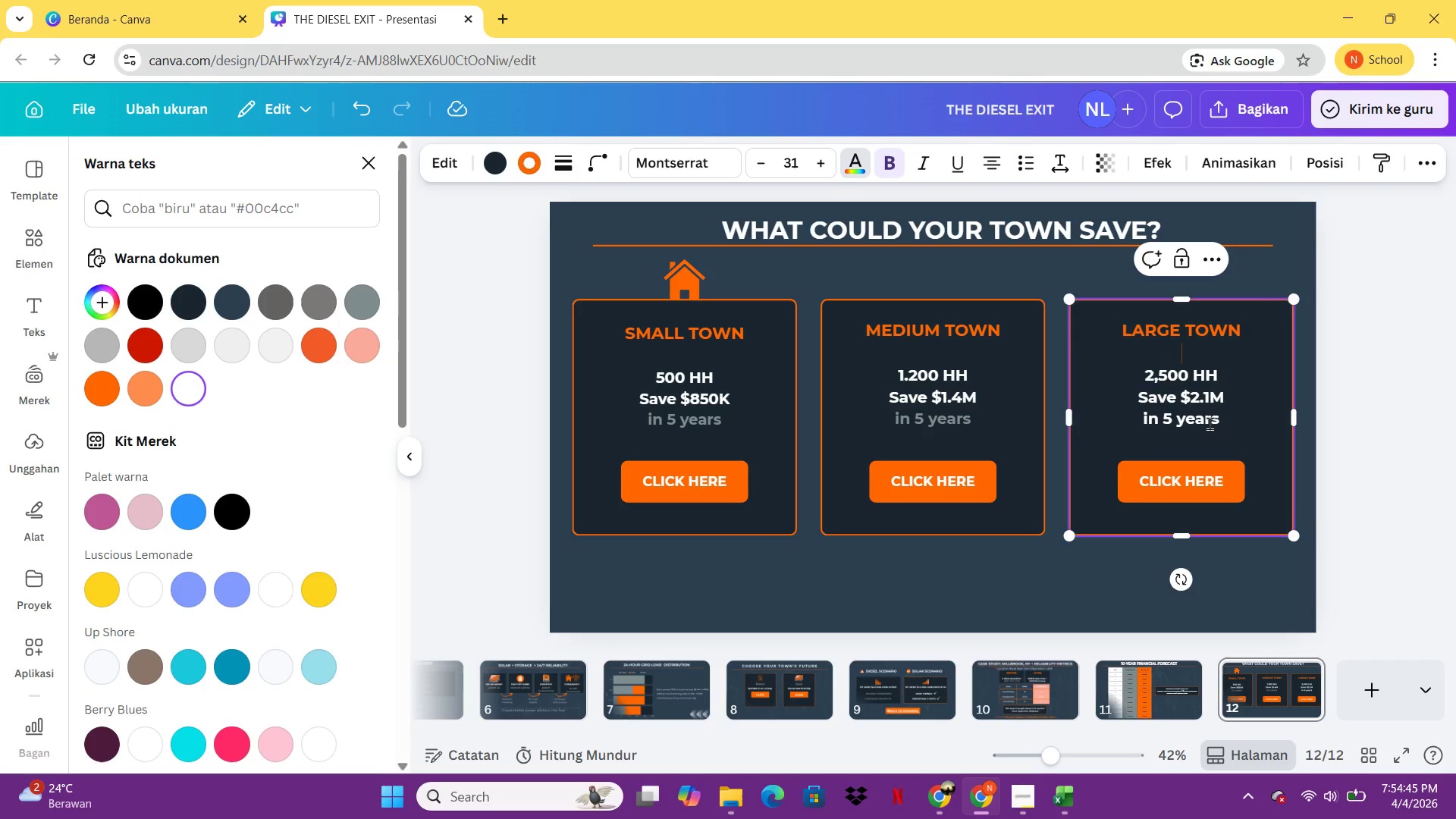 
left_click_drag(start_coordinate=[1235, 419], to_coordinate=[1144, 422])
 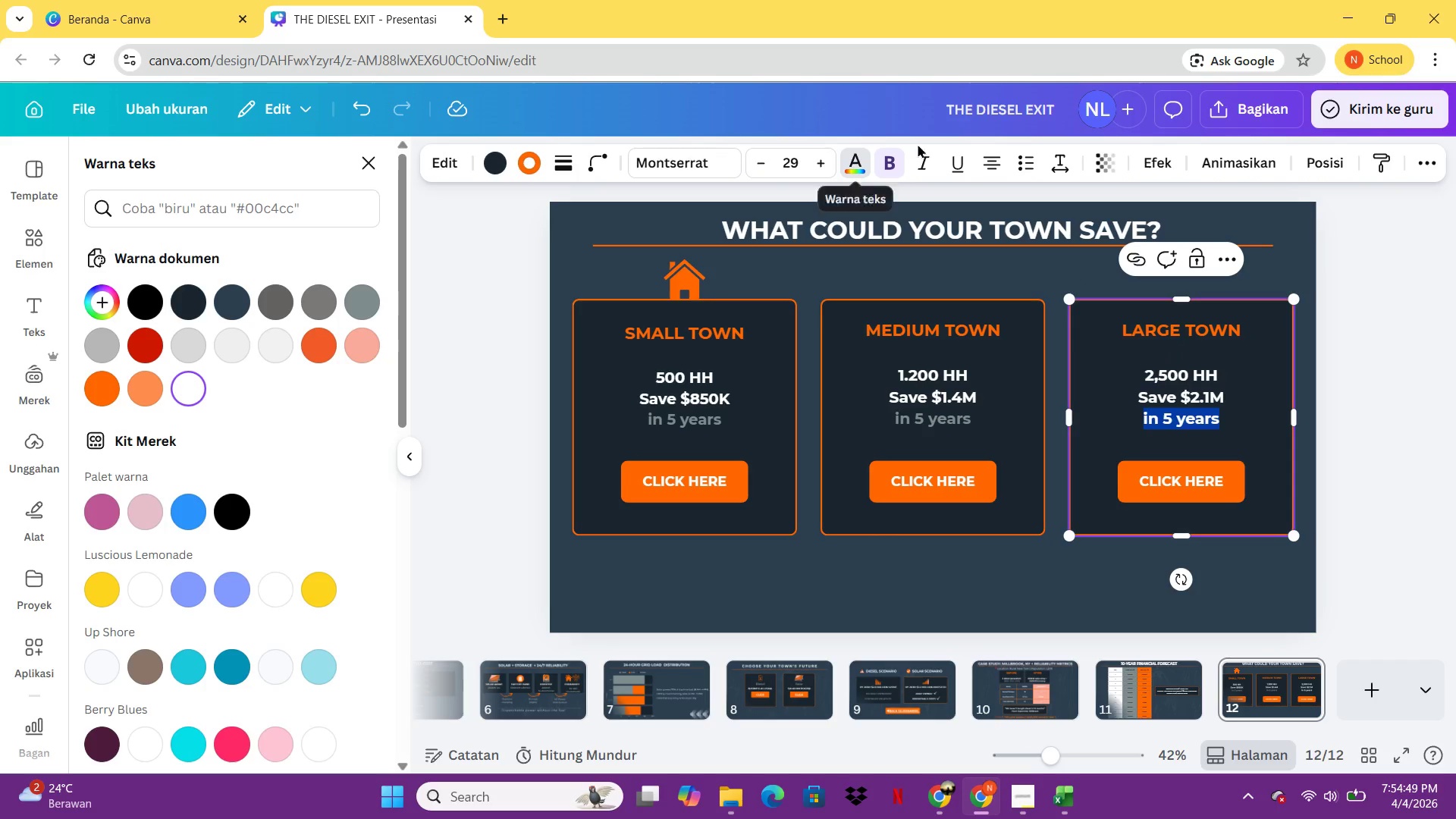 
left_click([855, 165])
 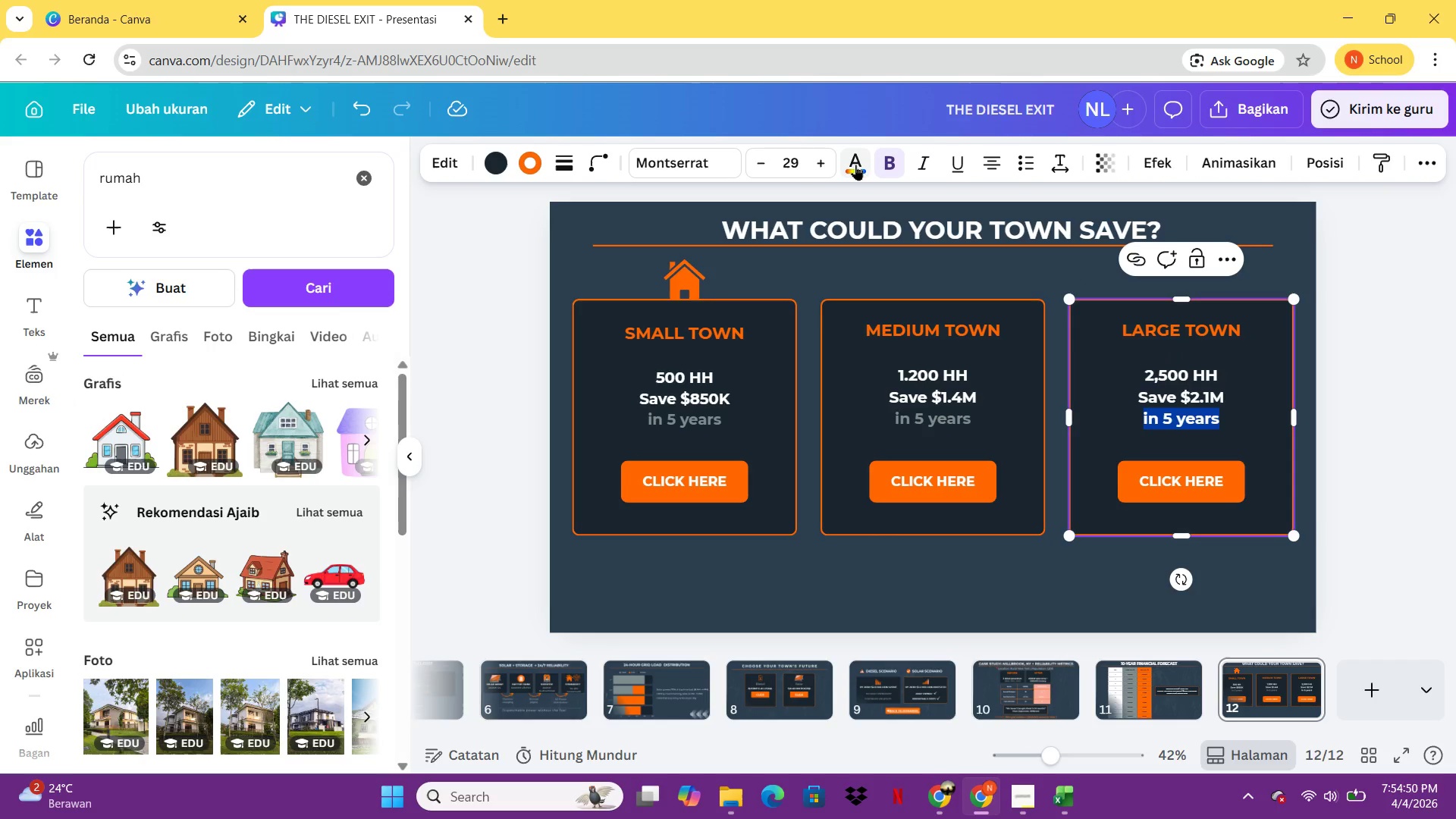 
left_click([855, 165])
 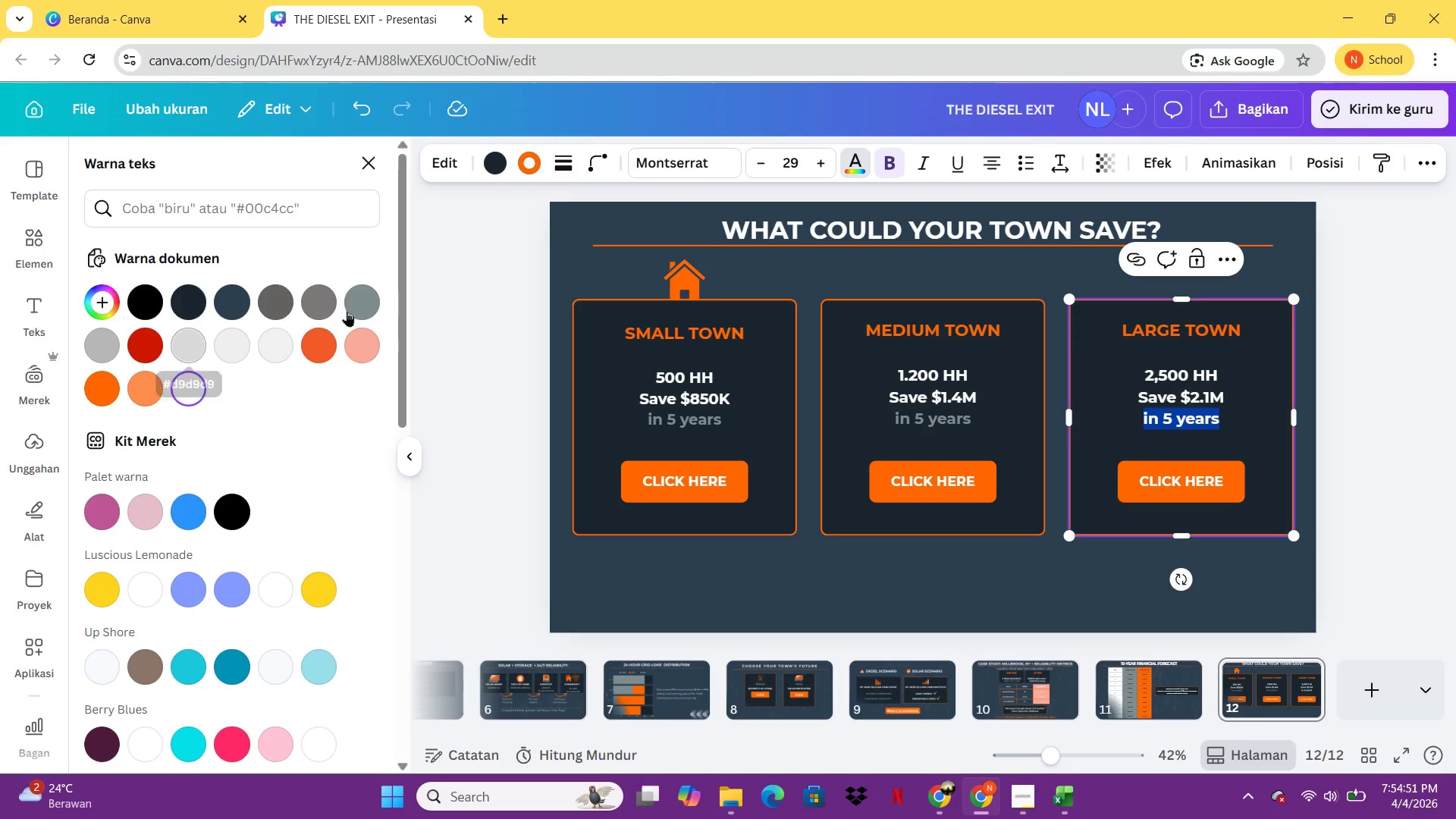 
left_click([351, 311])
 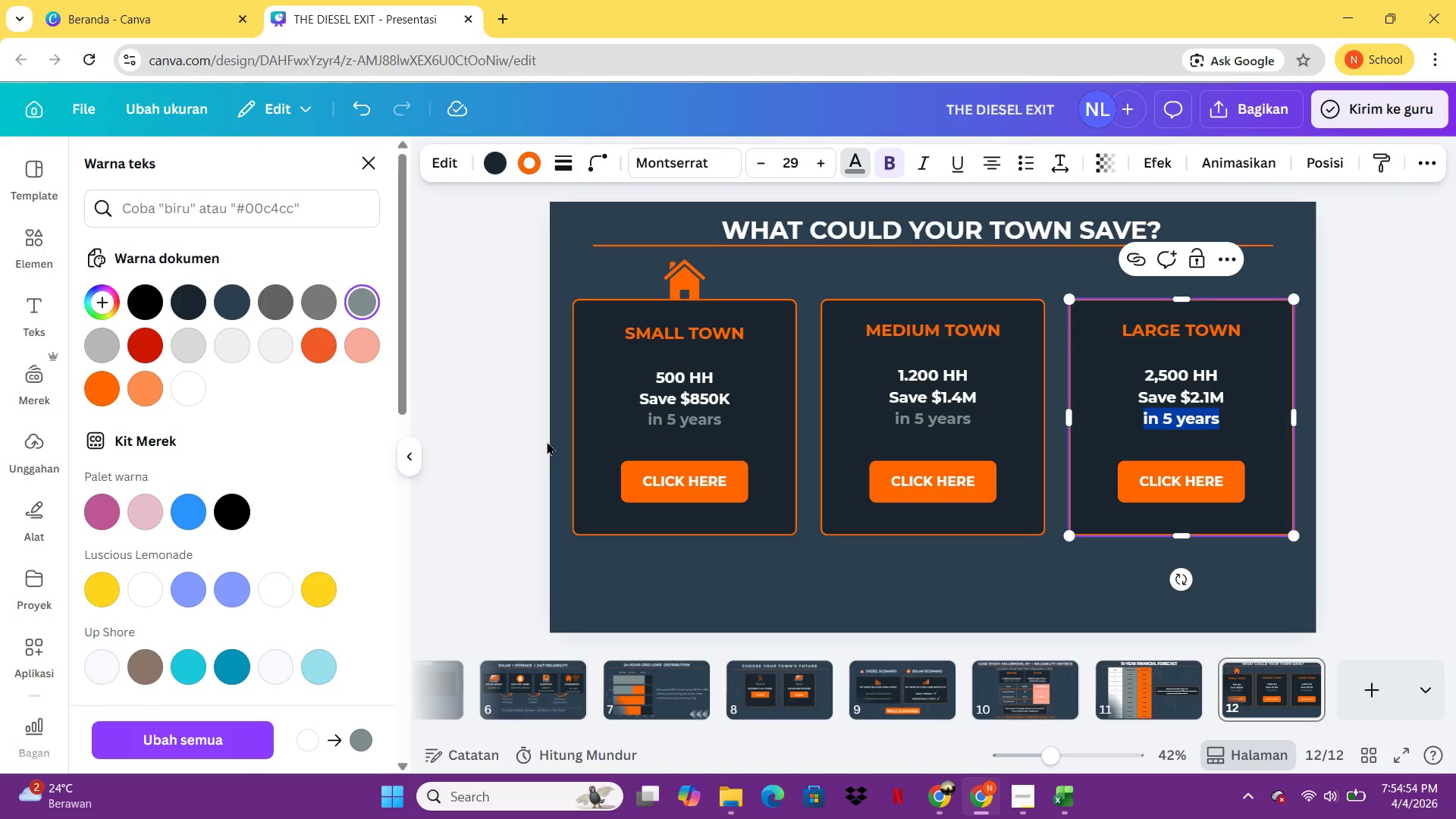 
left_click([502, 458])
 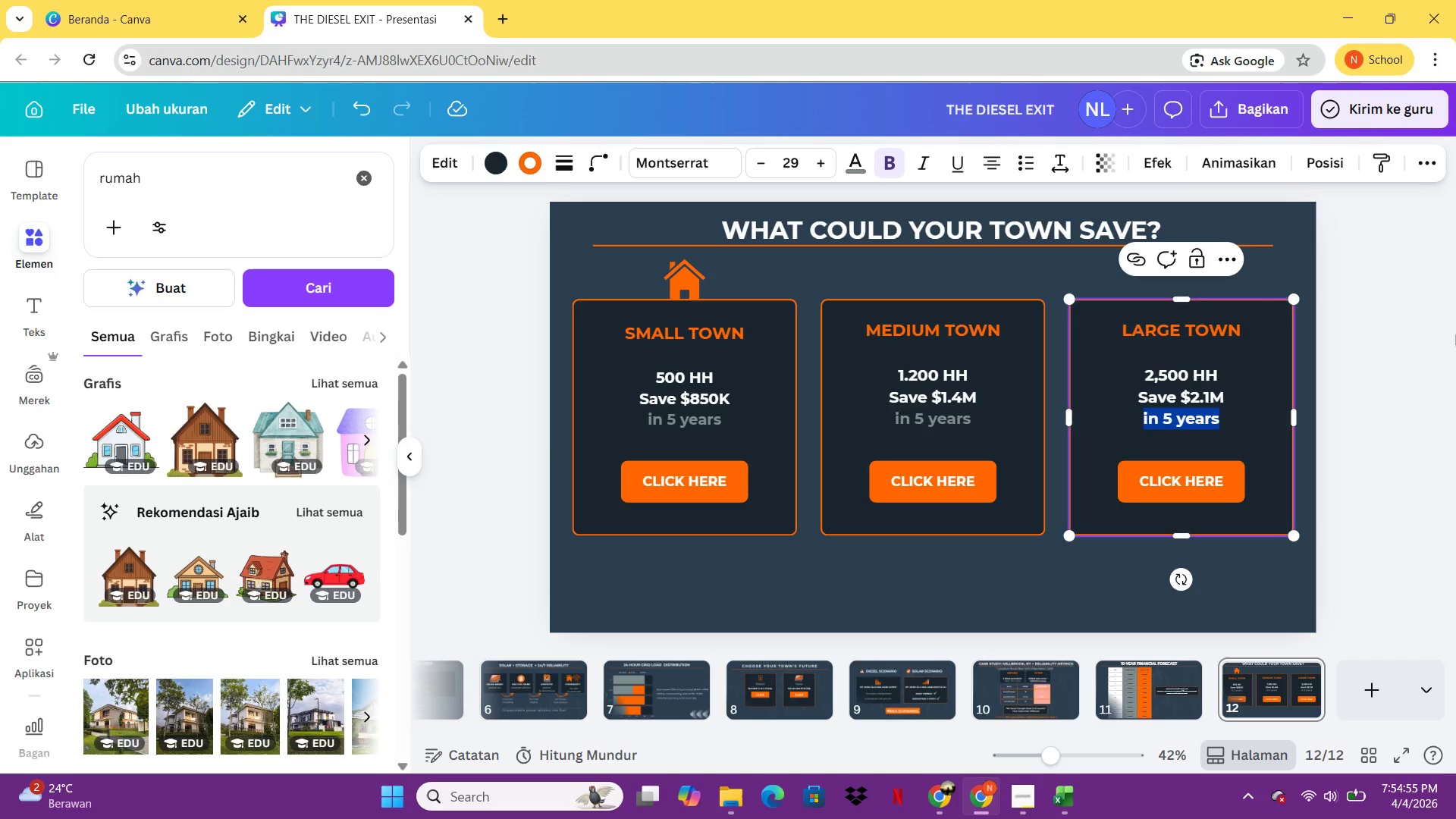 
left_click([1455, 333])
 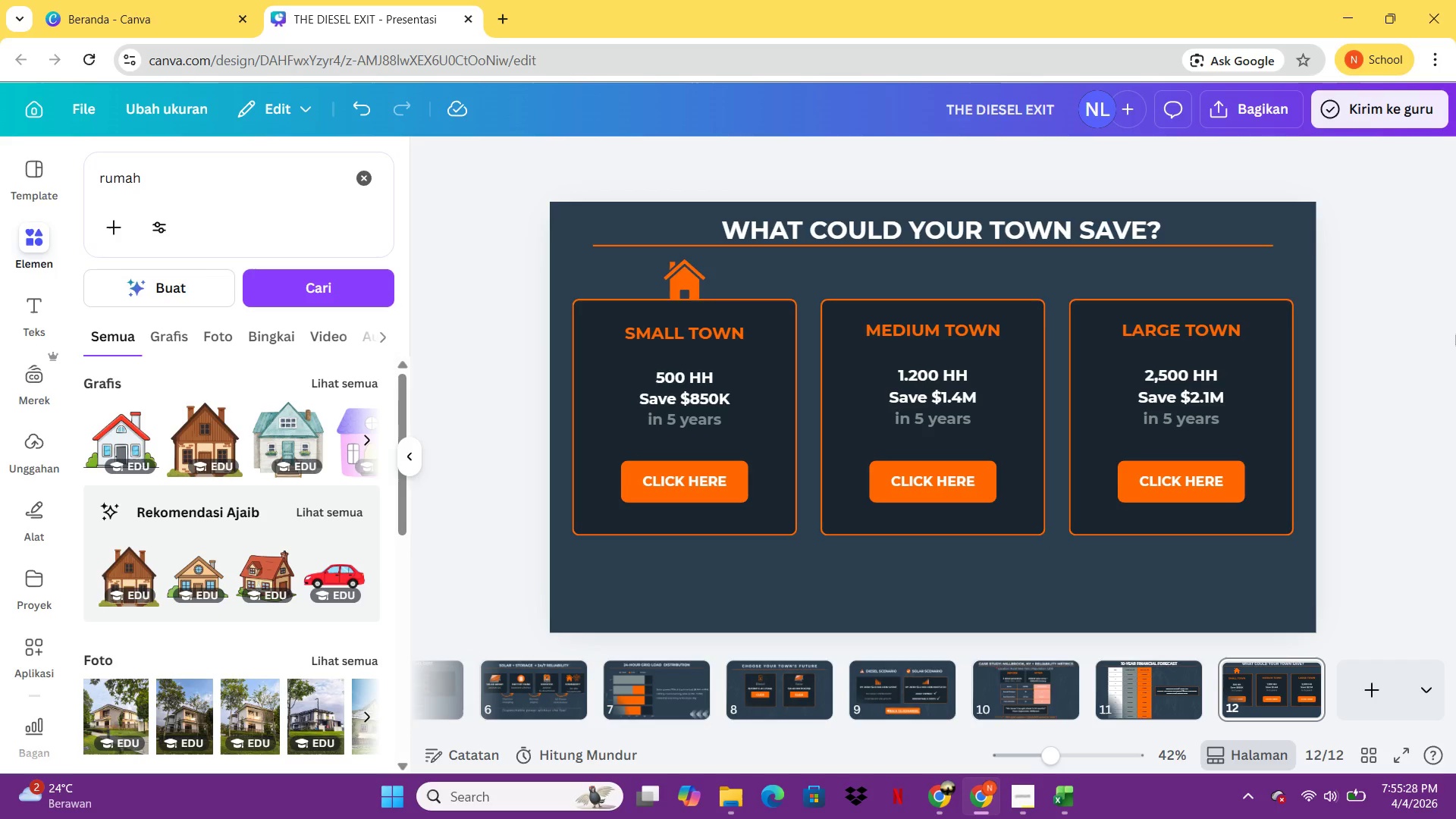 
wait(37.62)
 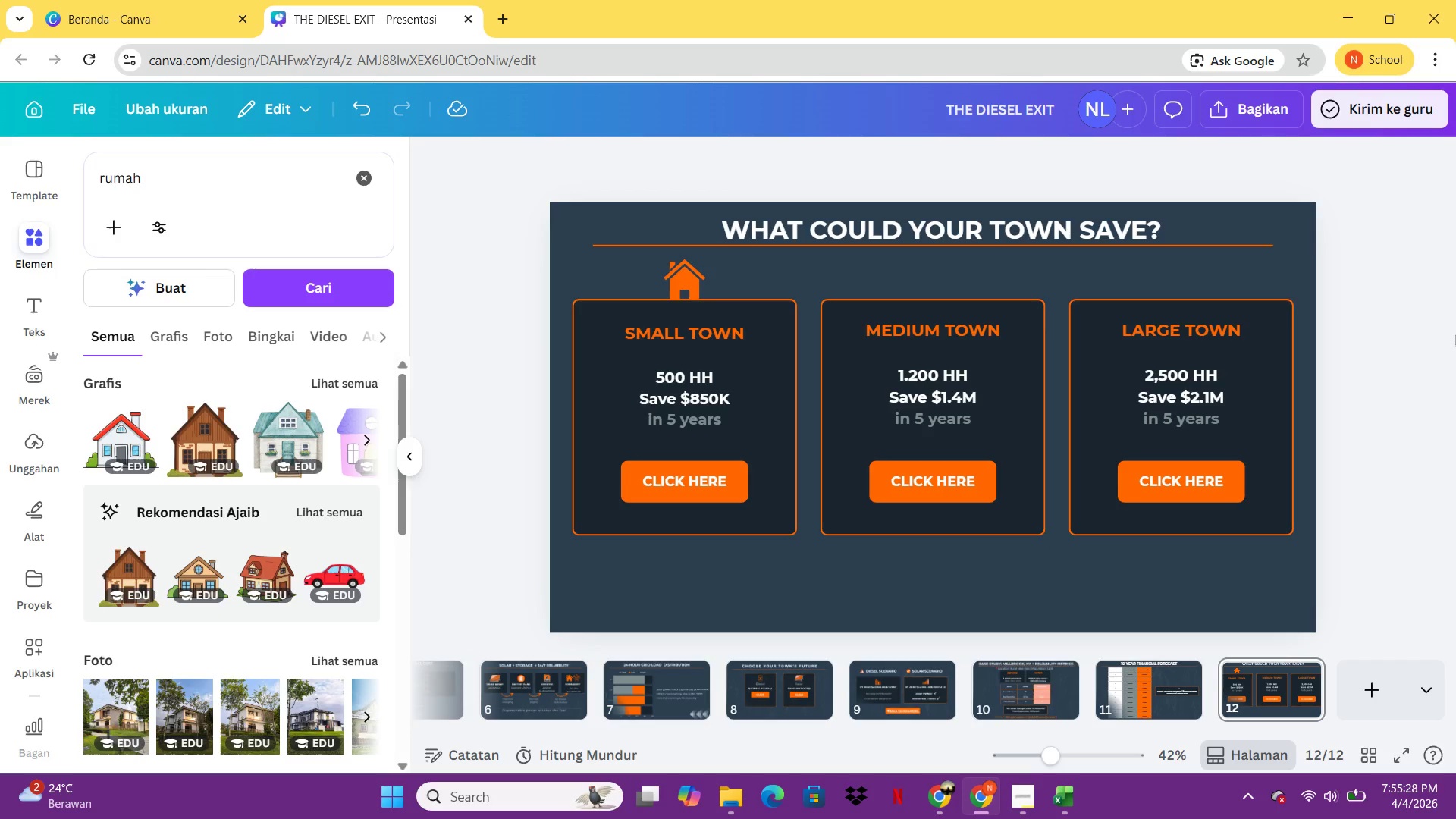 
left_click([19, 311])
 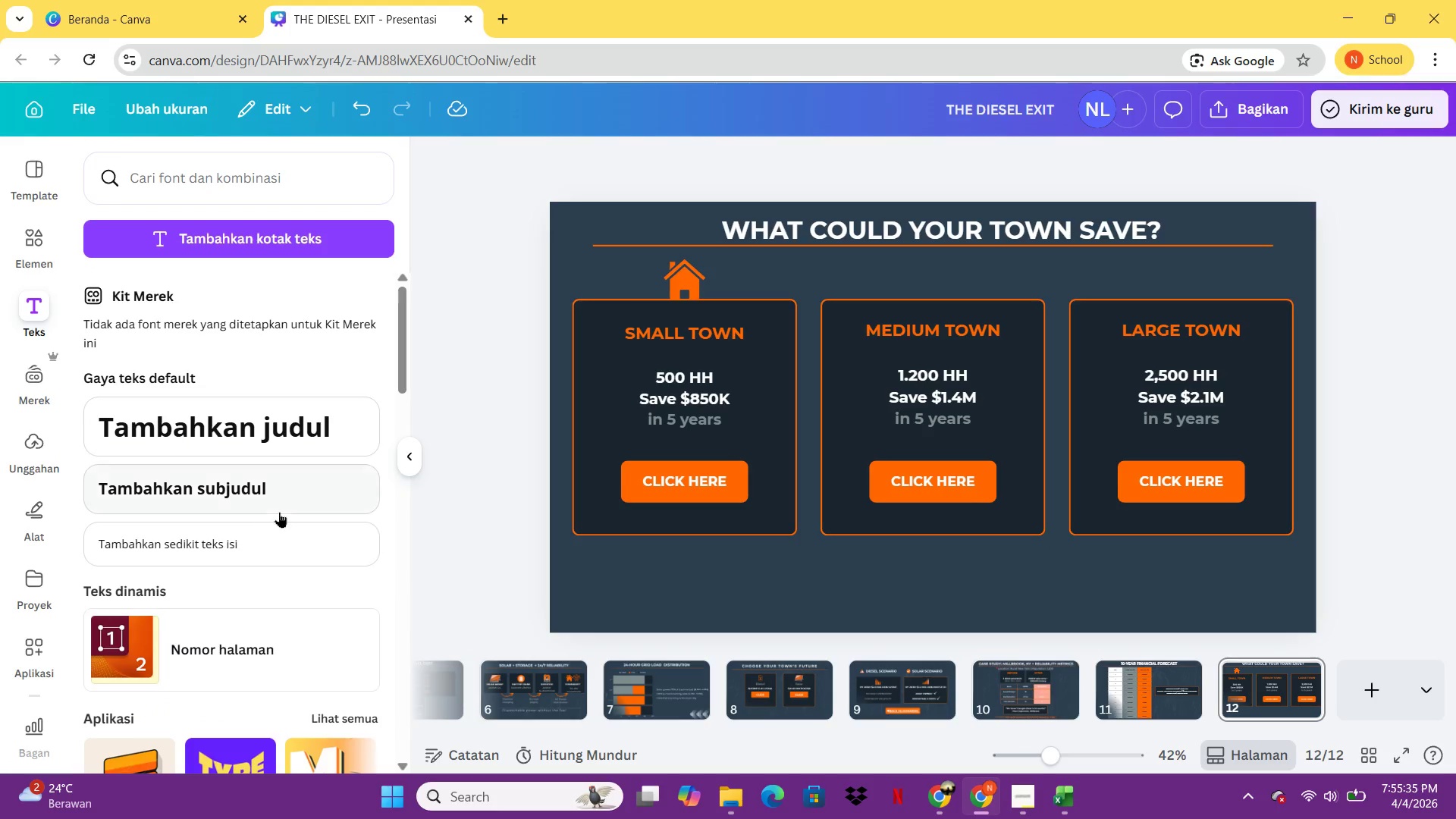 
left_click([281, 484])
 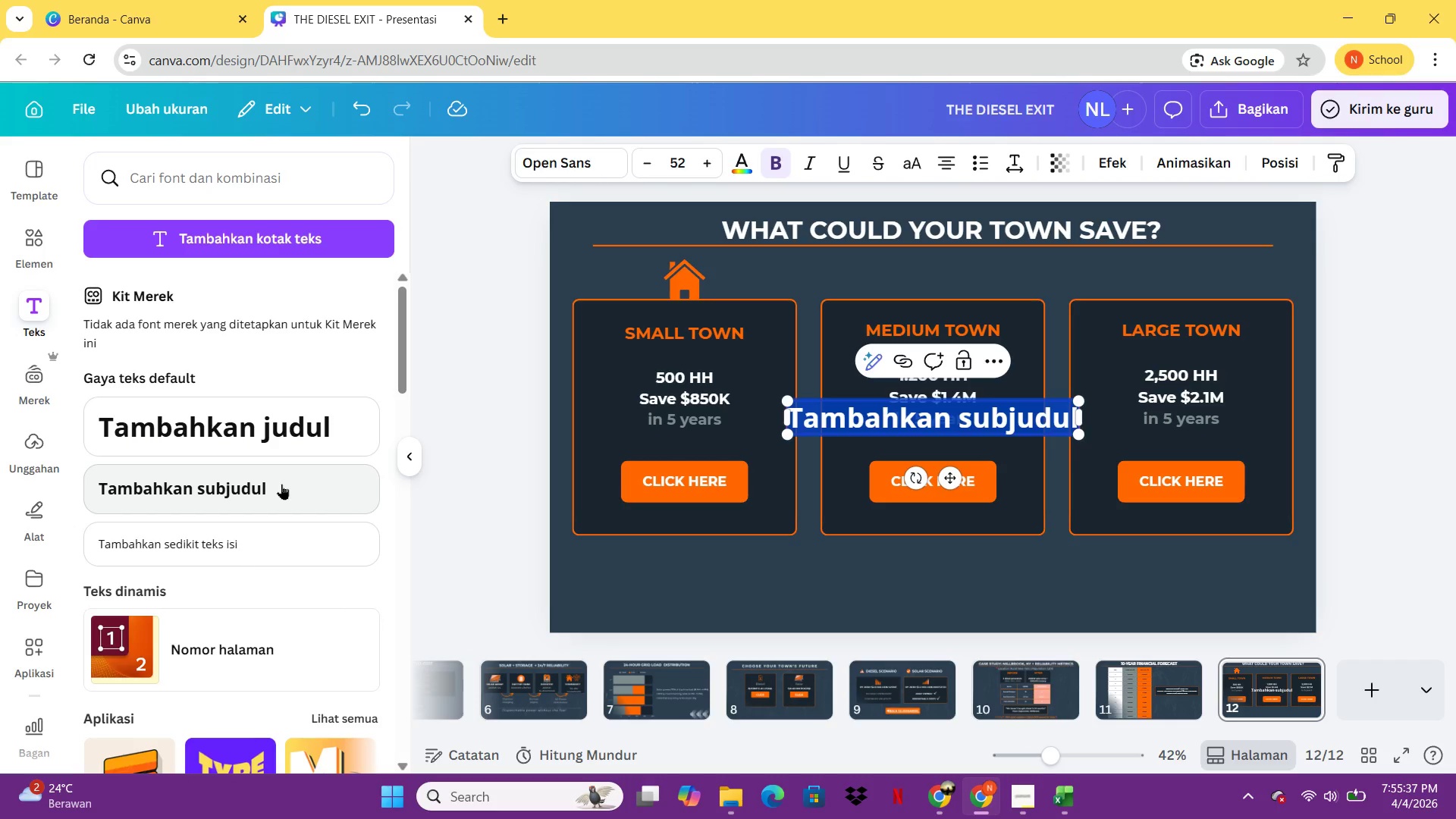 
type(Click your town size to see estima)
key(Backspace)
type(ated savings)
 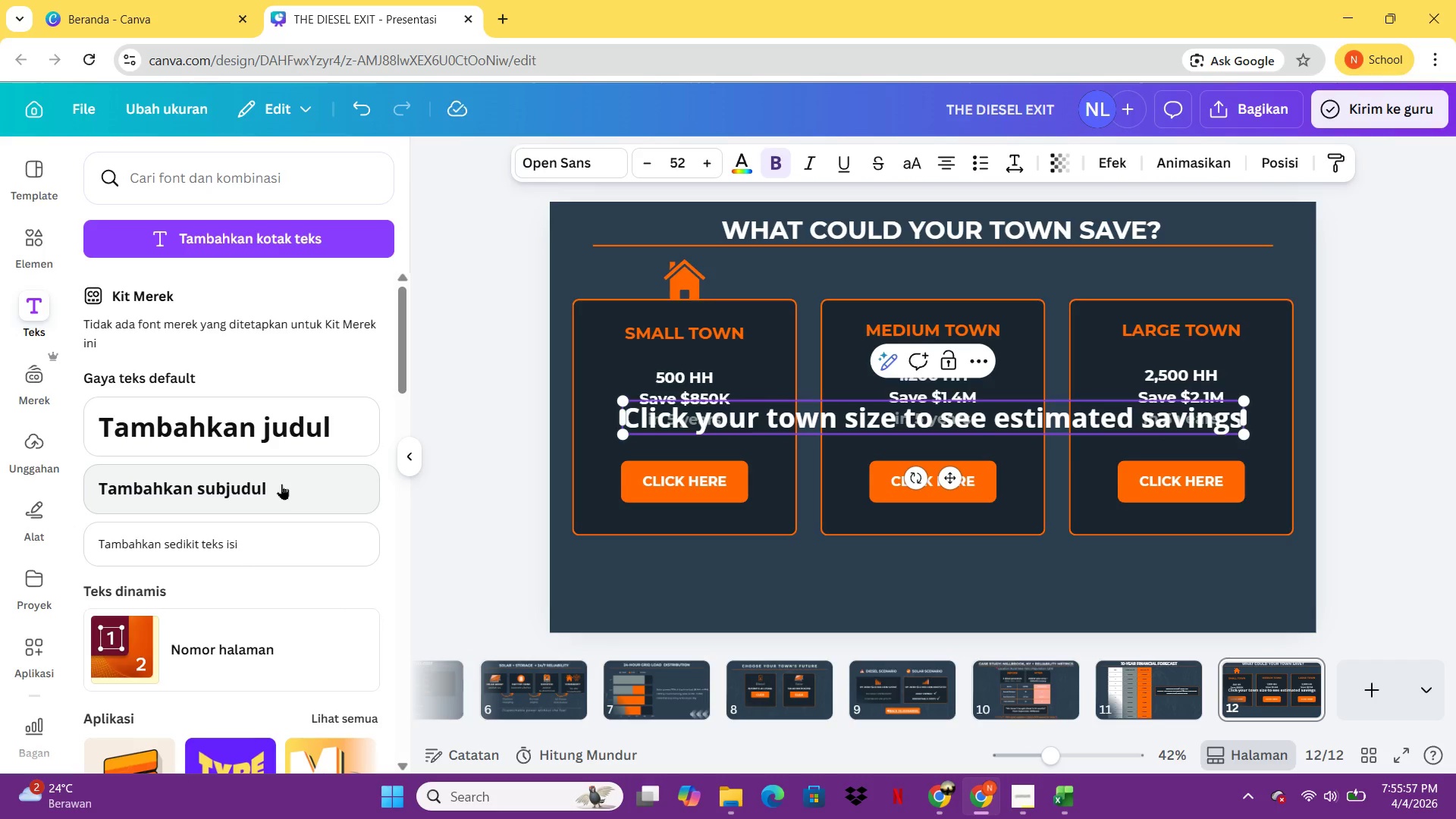 
key(Control+A)
 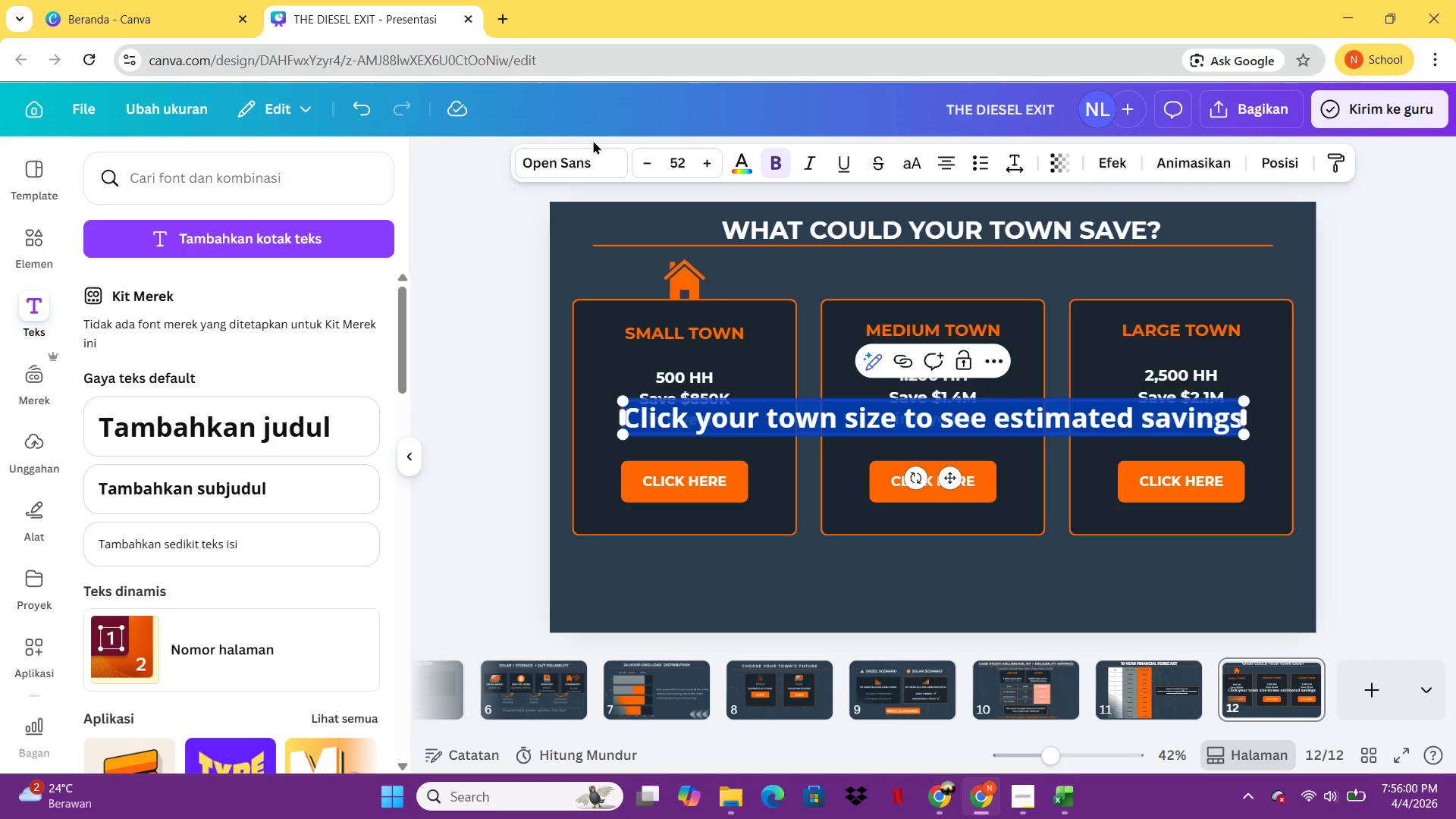 
left_click([593, 147])
 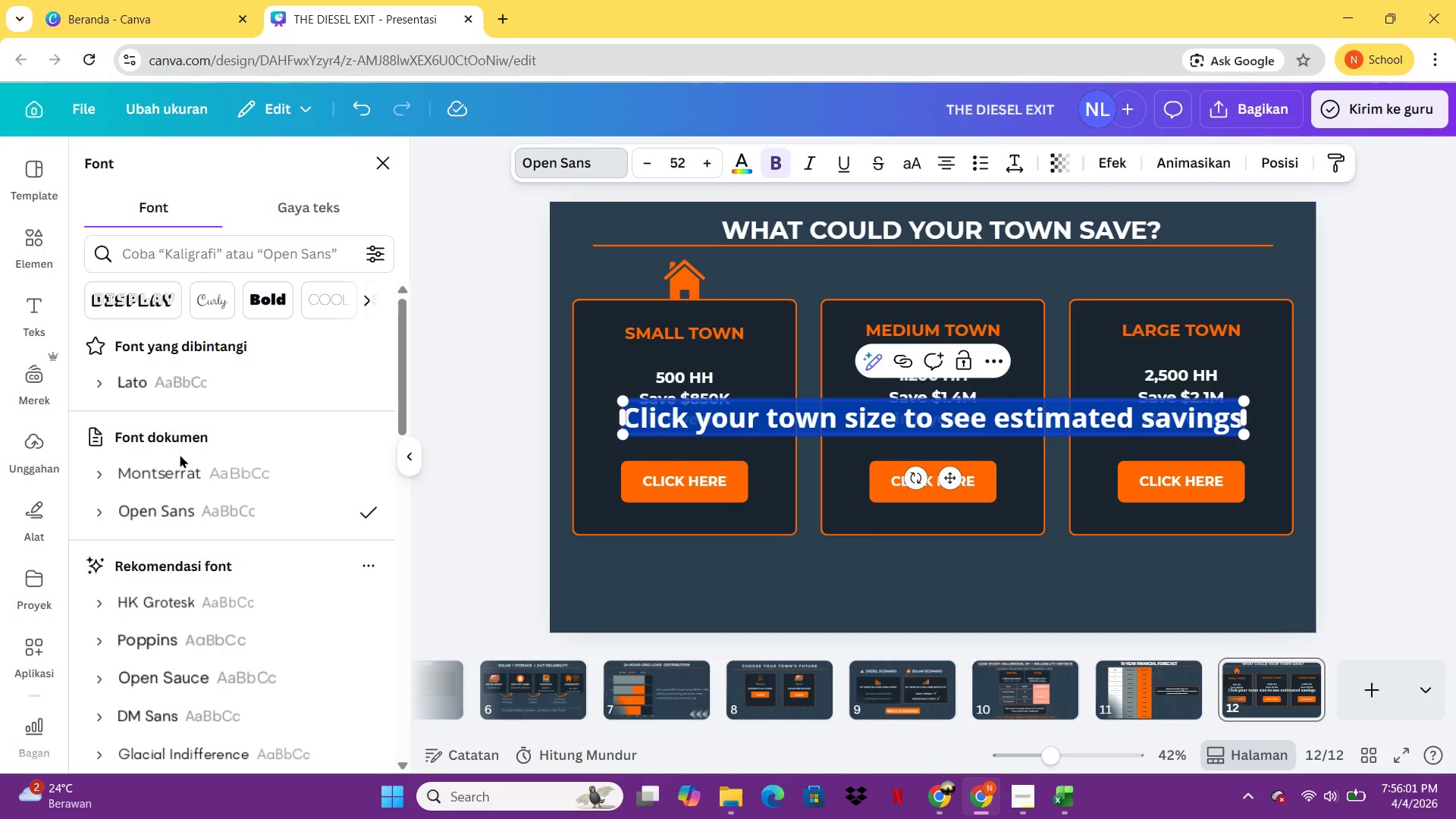 
double_click([181, 462])
 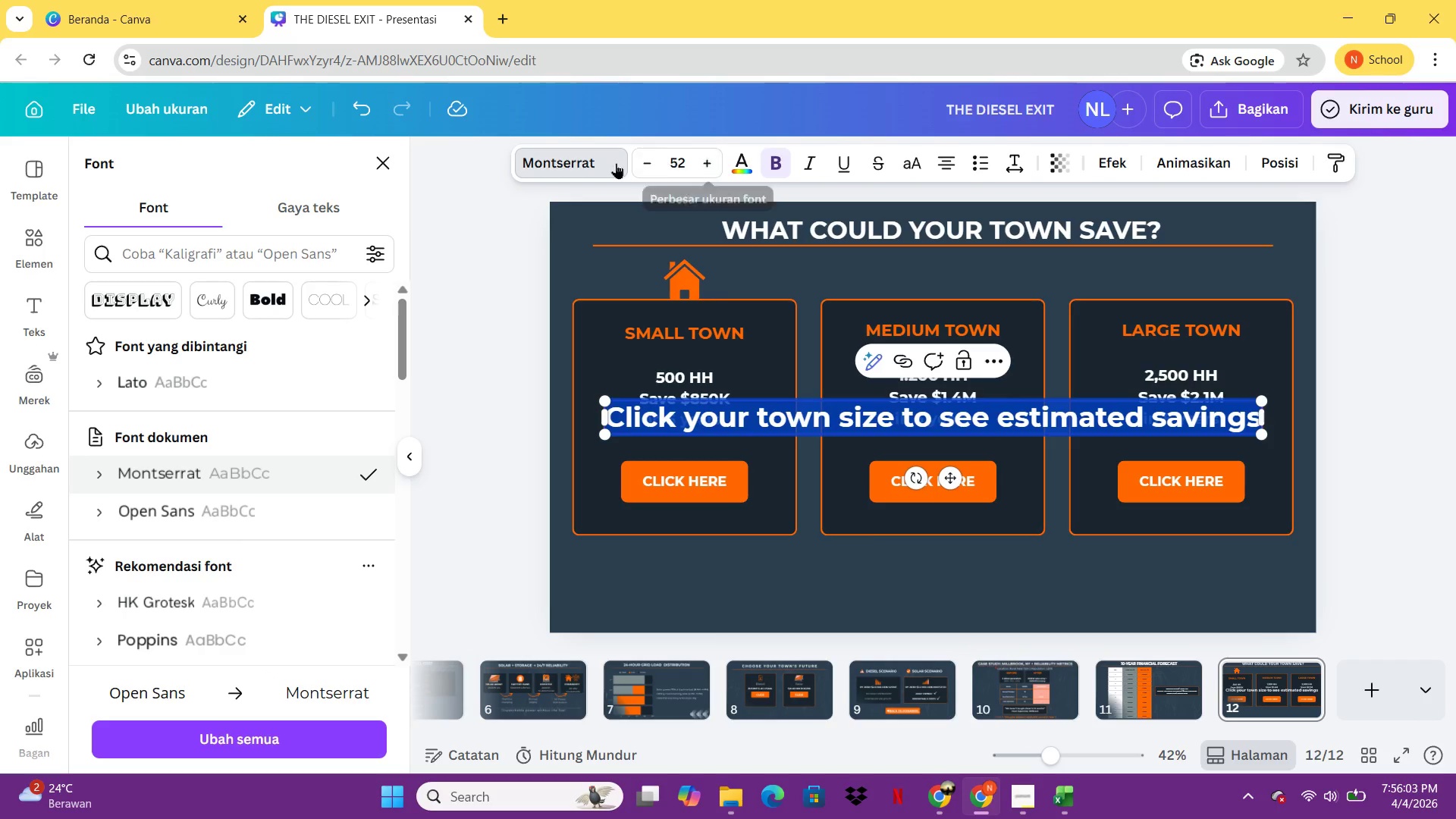 
triple_click([643, 157])
 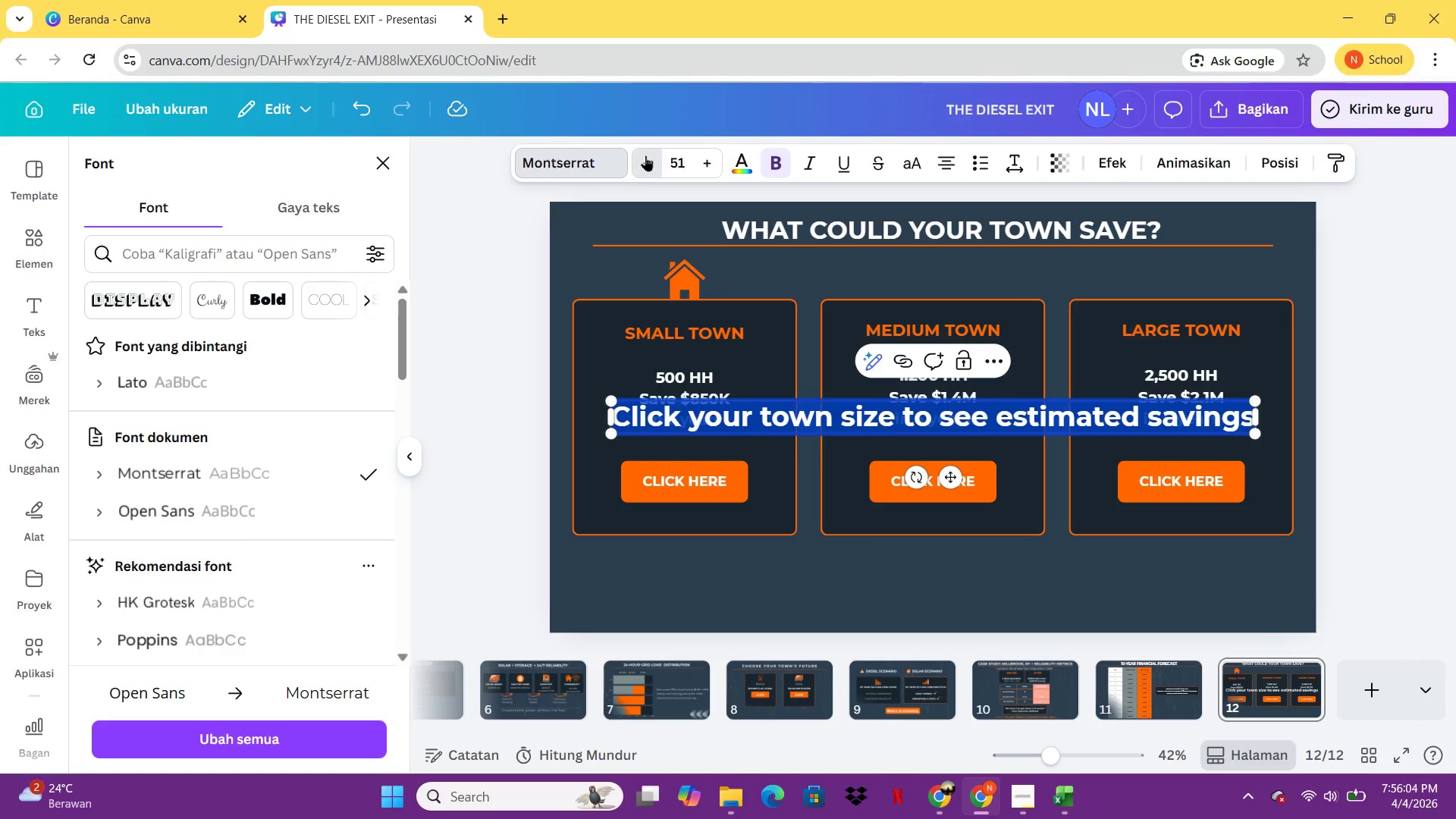 
triple_click([645, 155])
 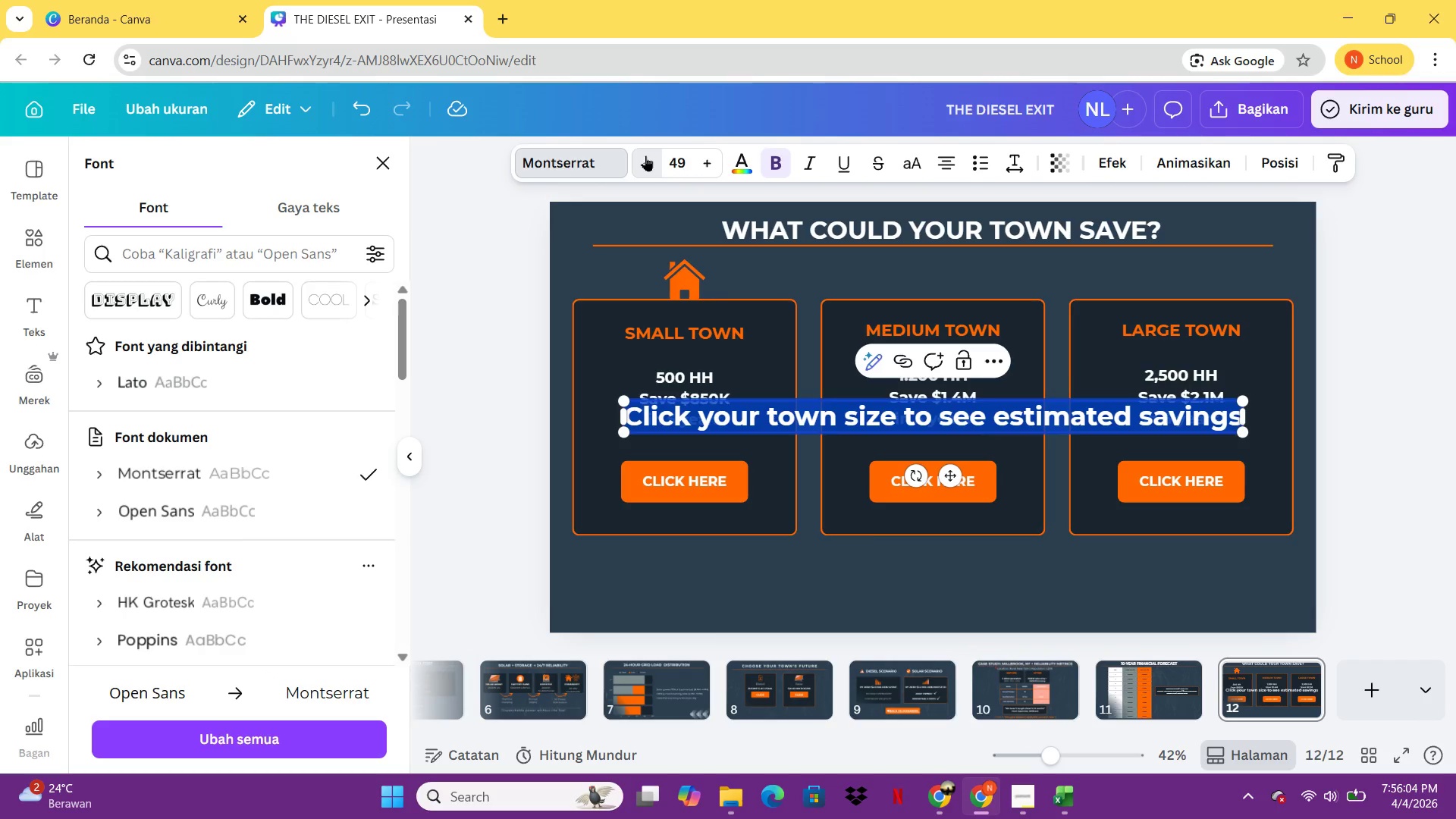 
triple_click([645, 155])
 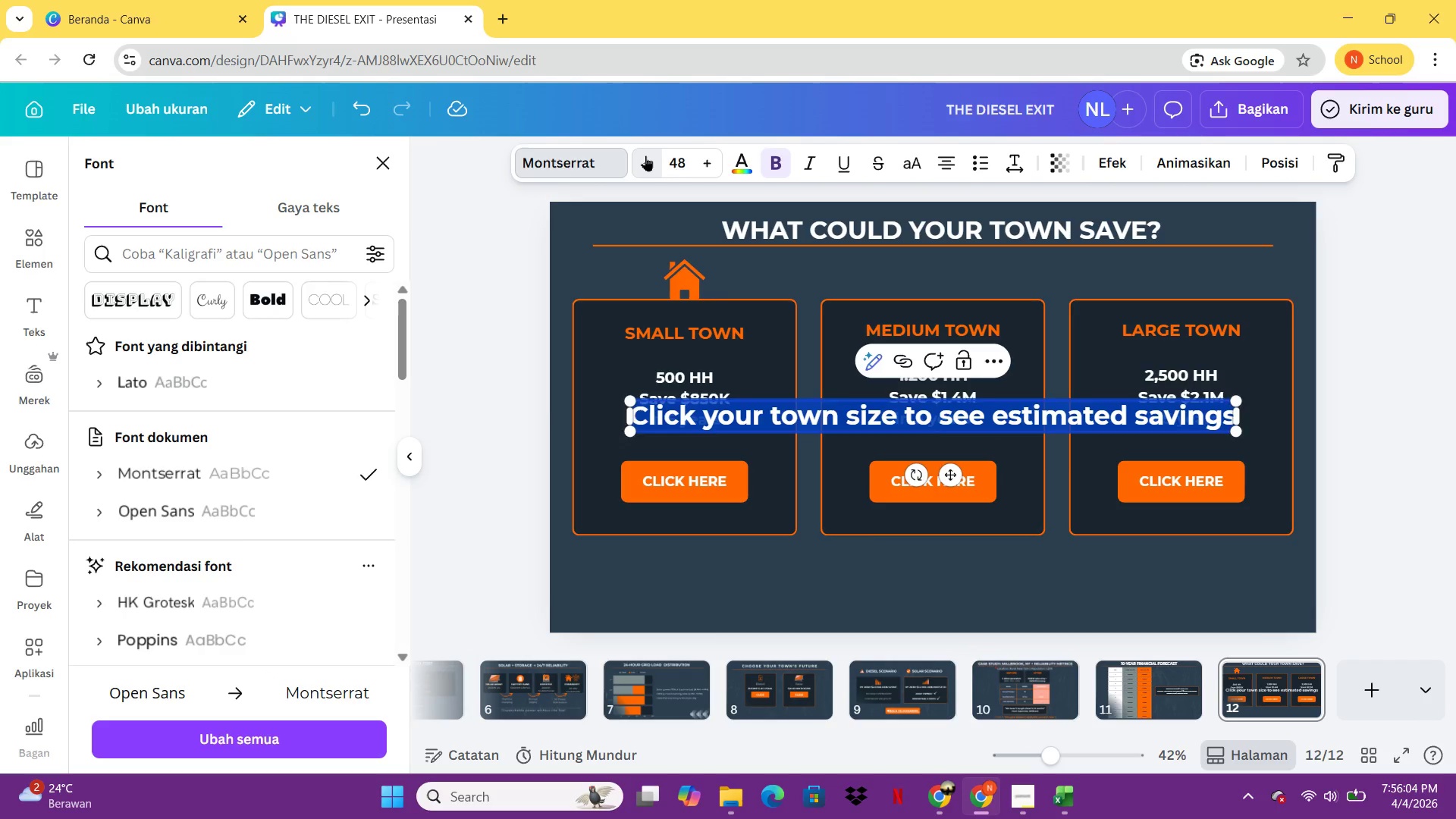 
triple_click([645, 155])
 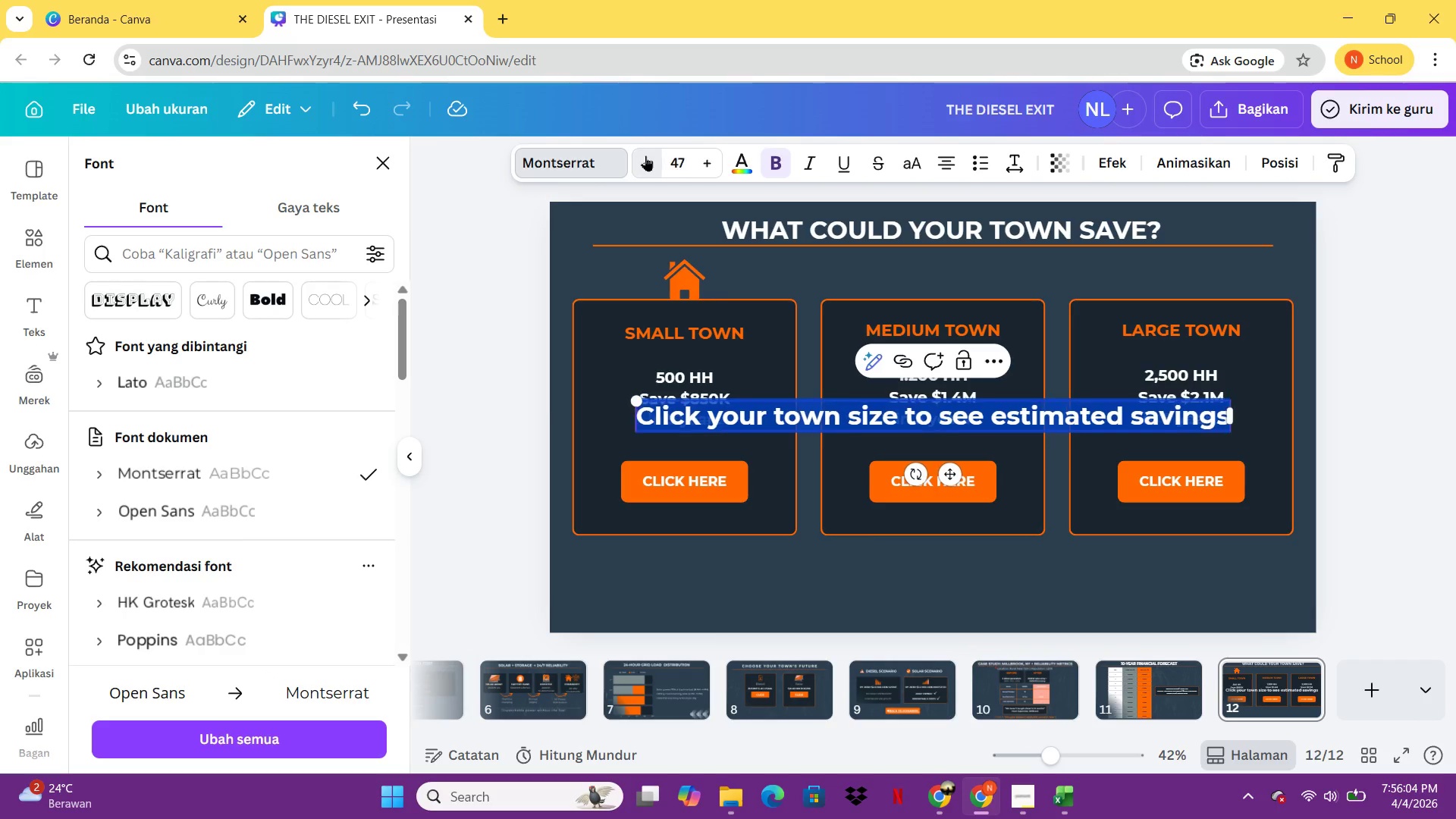 
triple_click([645, 155])
 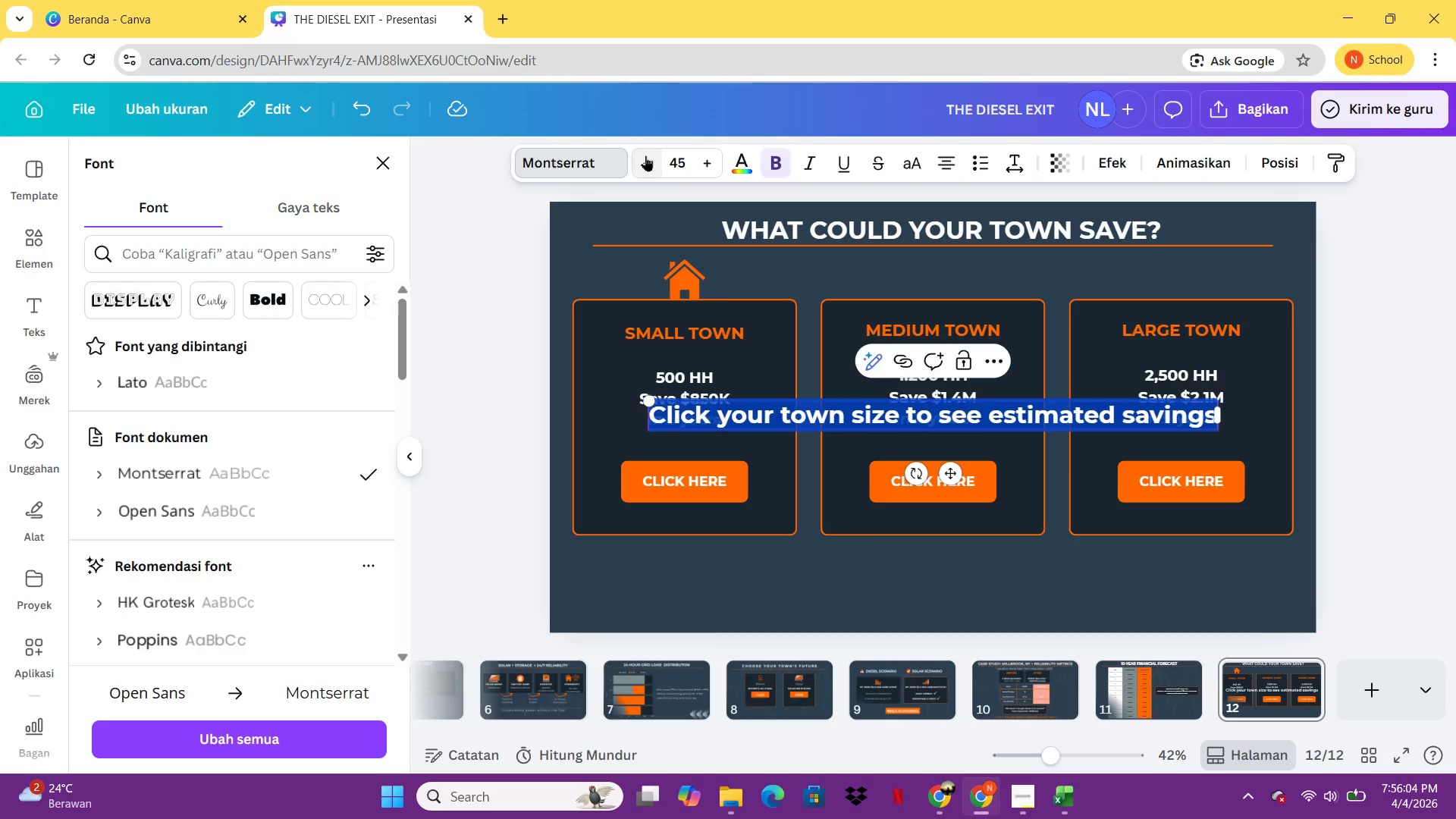 
triple_click([645, 155])
 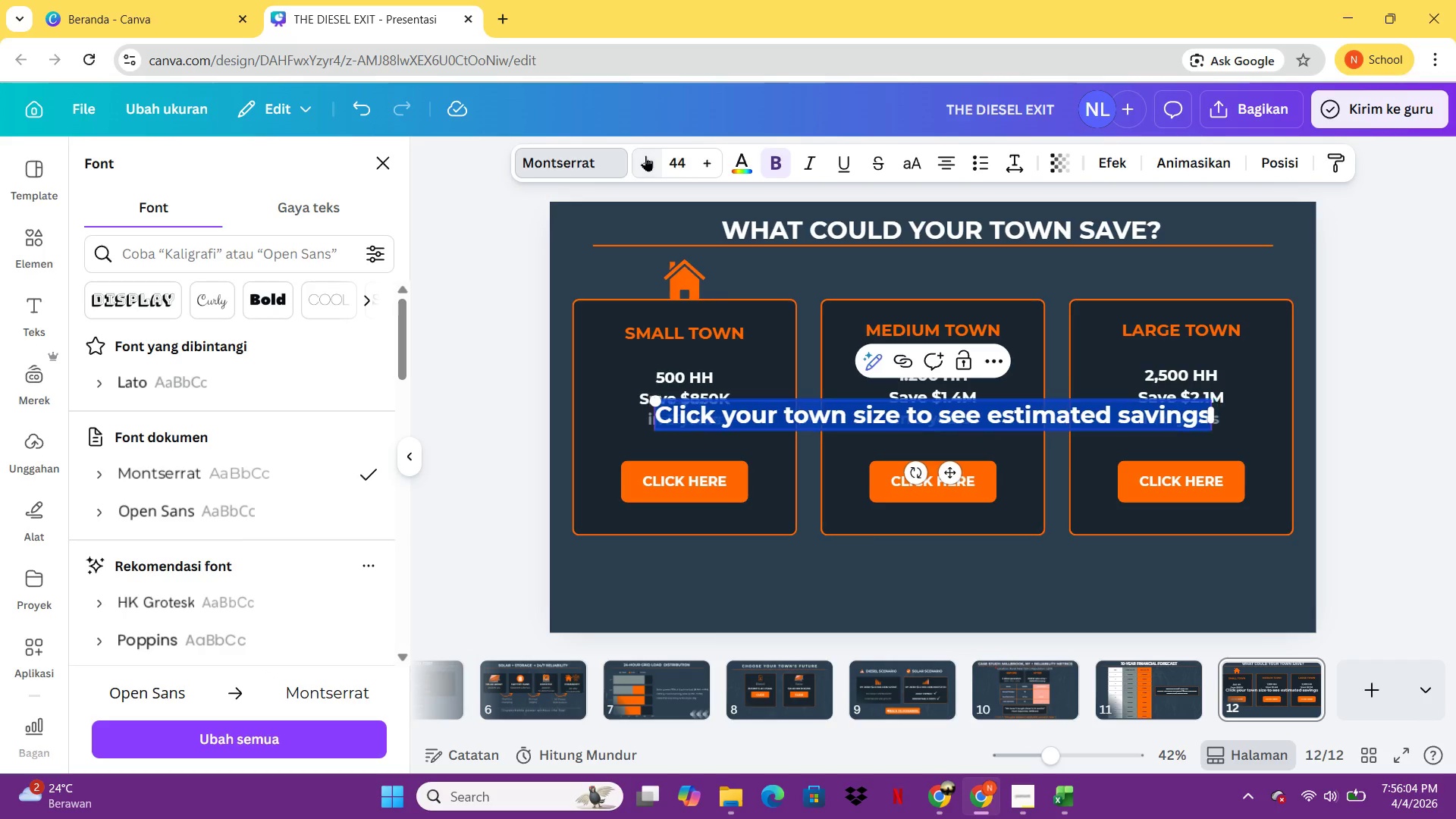 
triple_click([645, 155])
 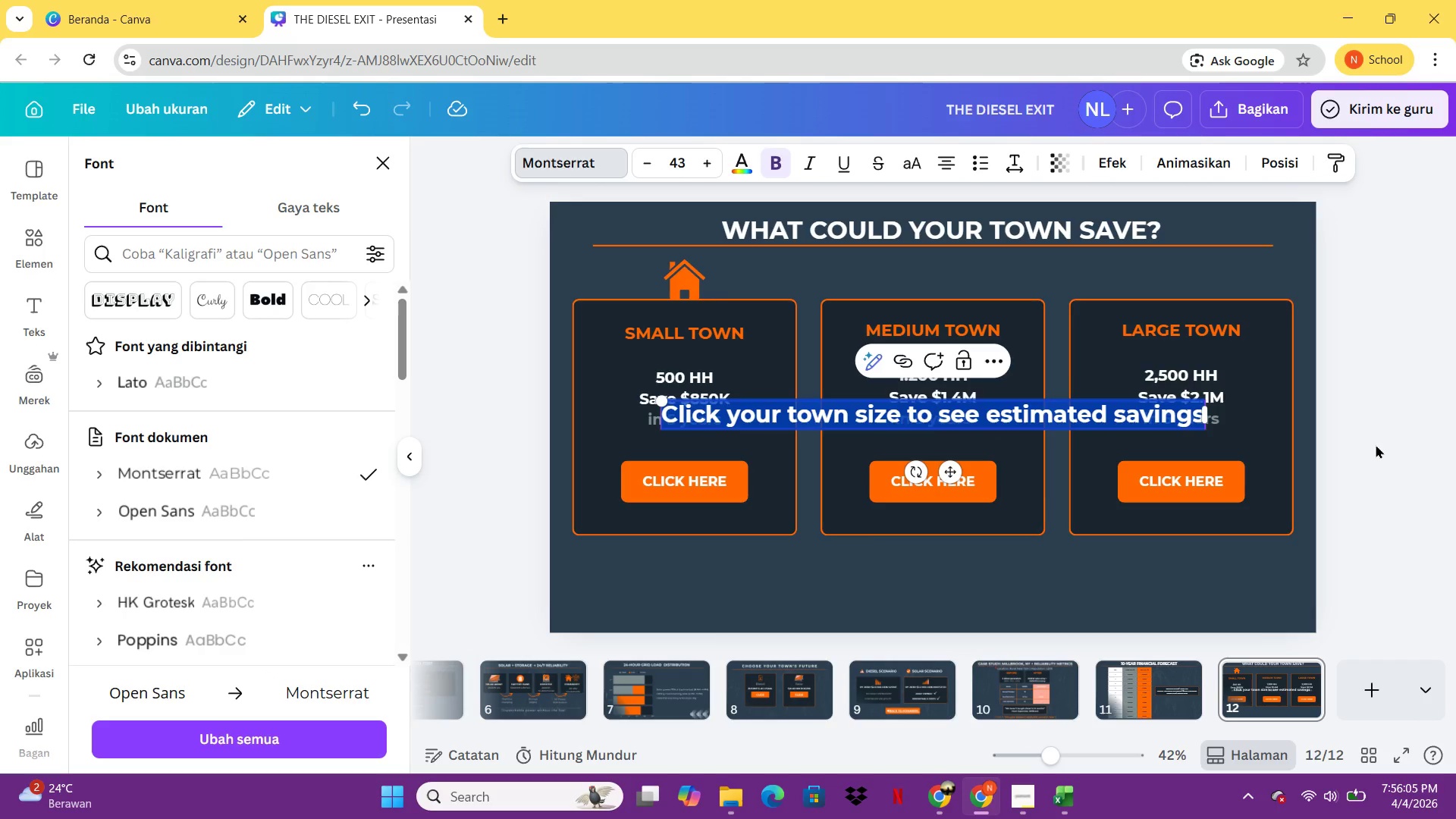 
left_click([1377, 444])
 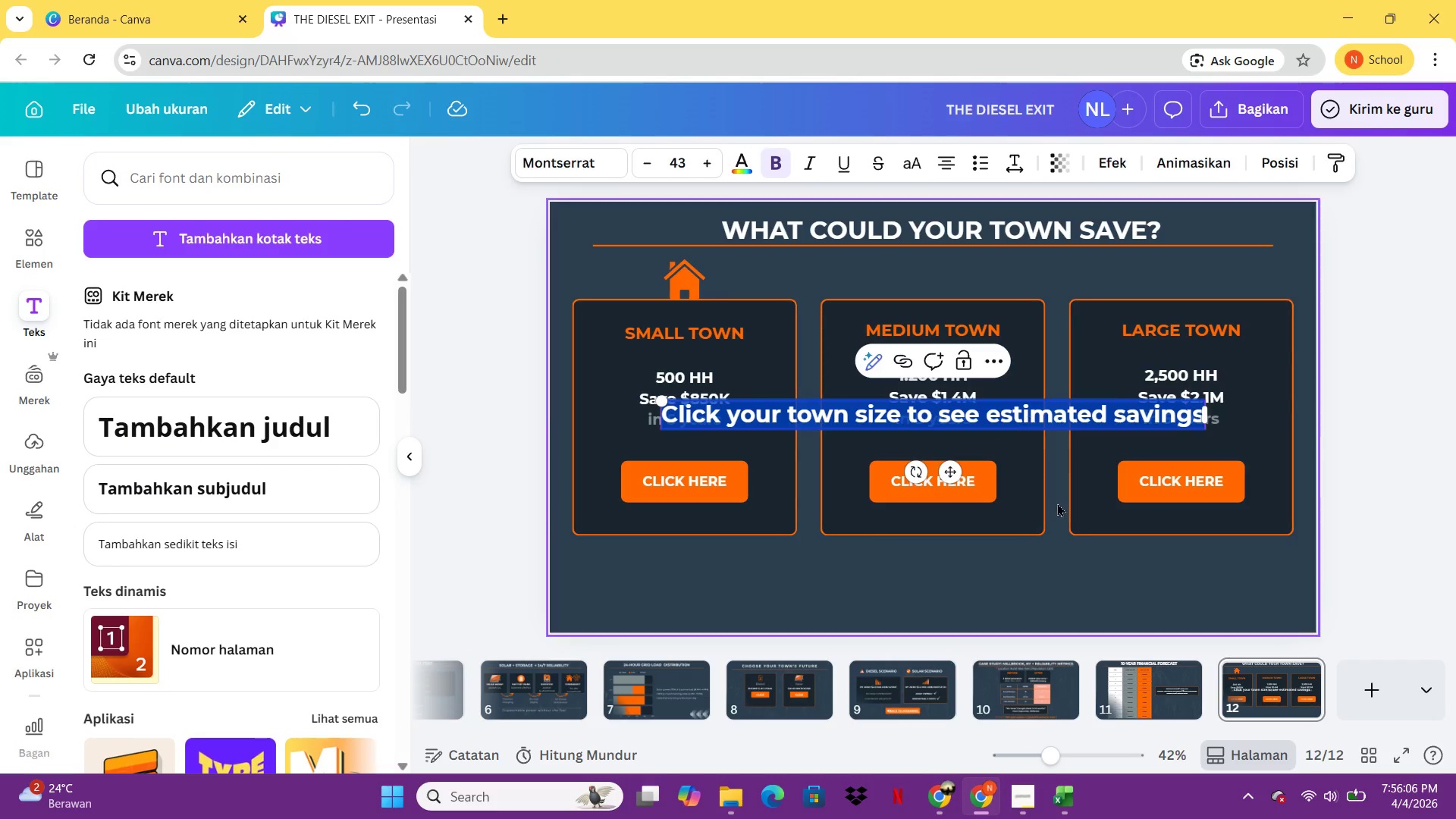 
left_click([1089, 535])
 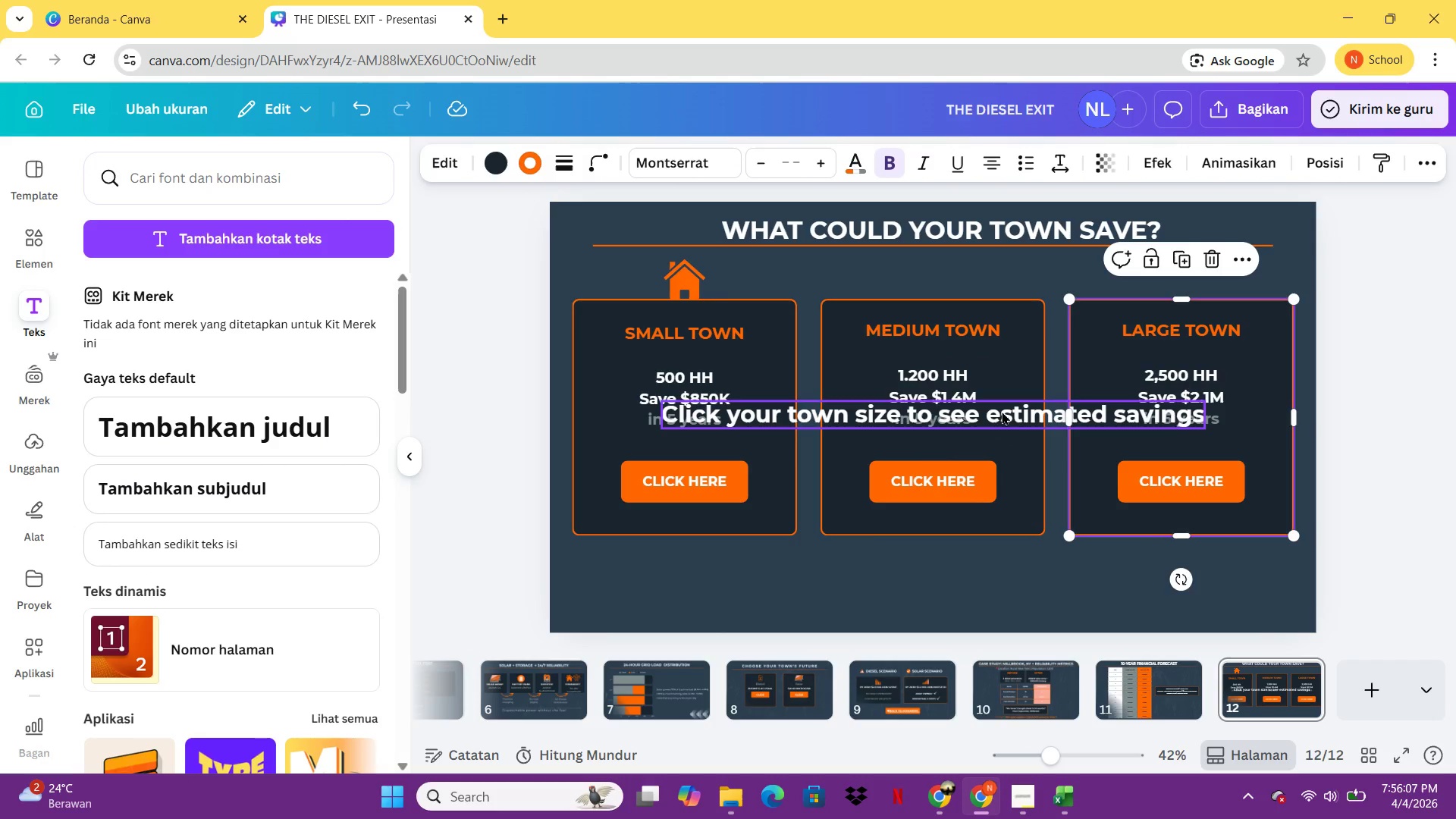 
left_click_drag(start_coordinate=[1003, 413], to_coordinate=[1023, 553])
 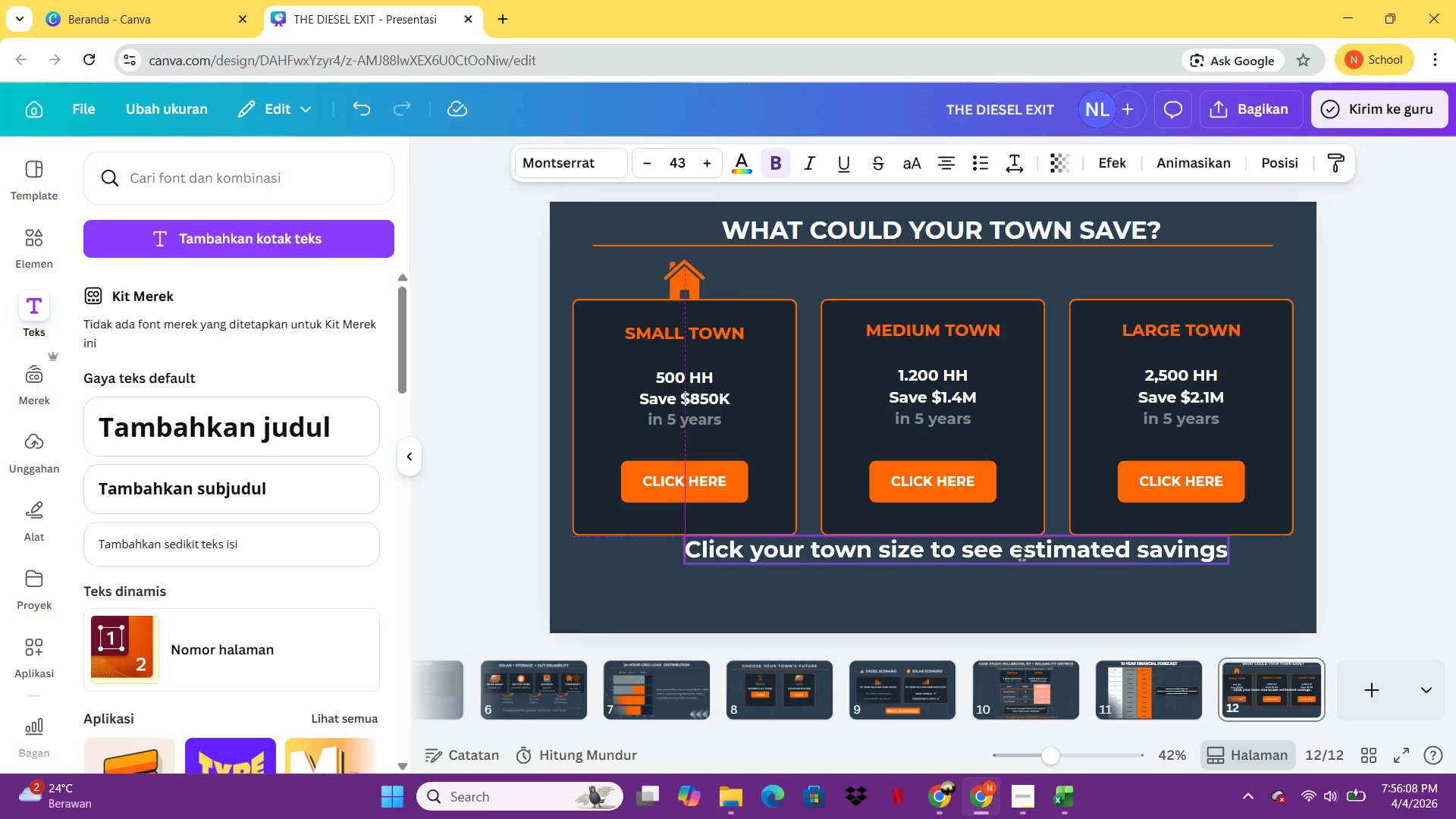 
double_click([1023, 553])
 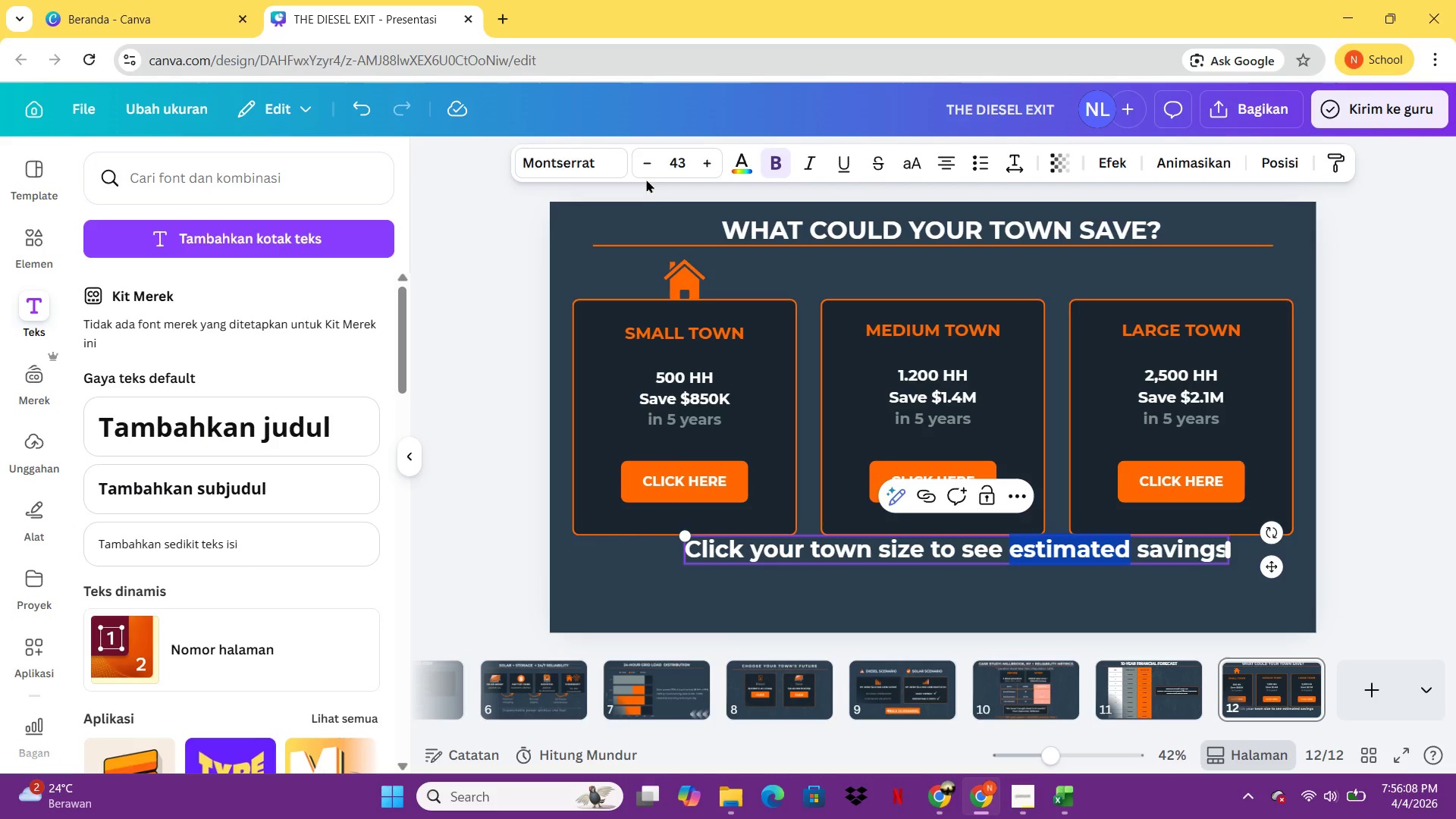 
double_click([642, 165])
 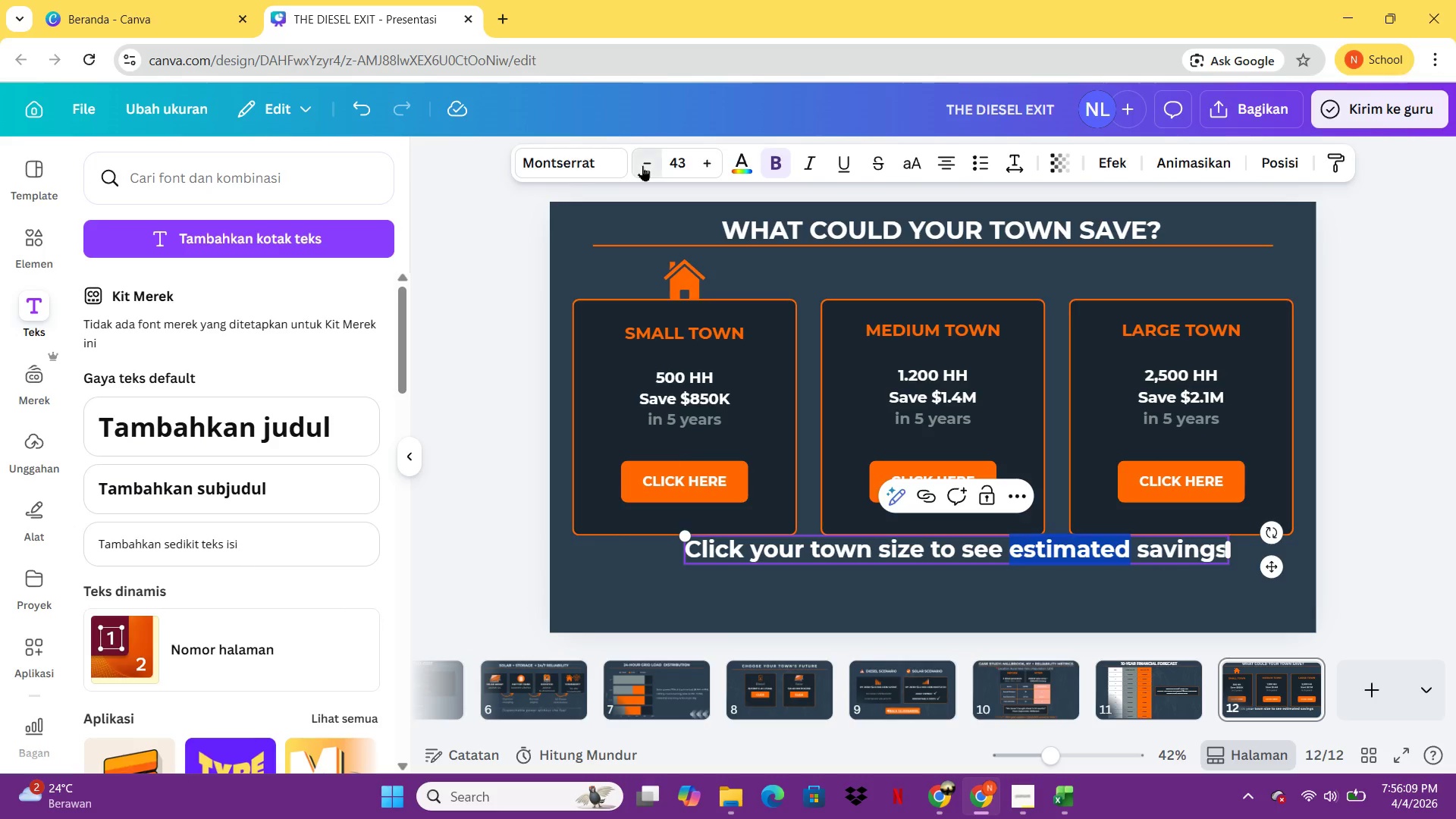 
triple_click([642, 165])
 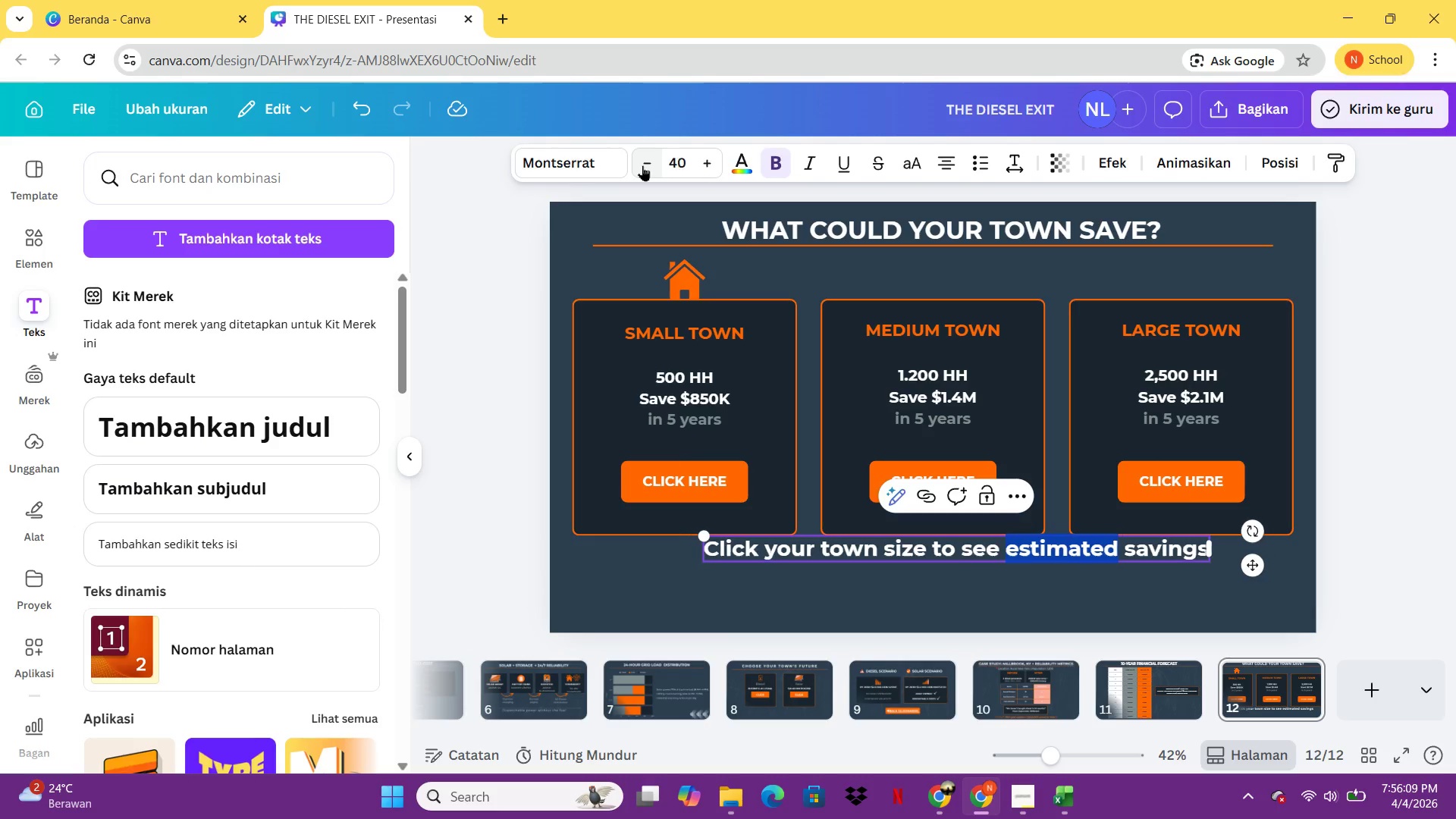 
triple_click([642, 165])
 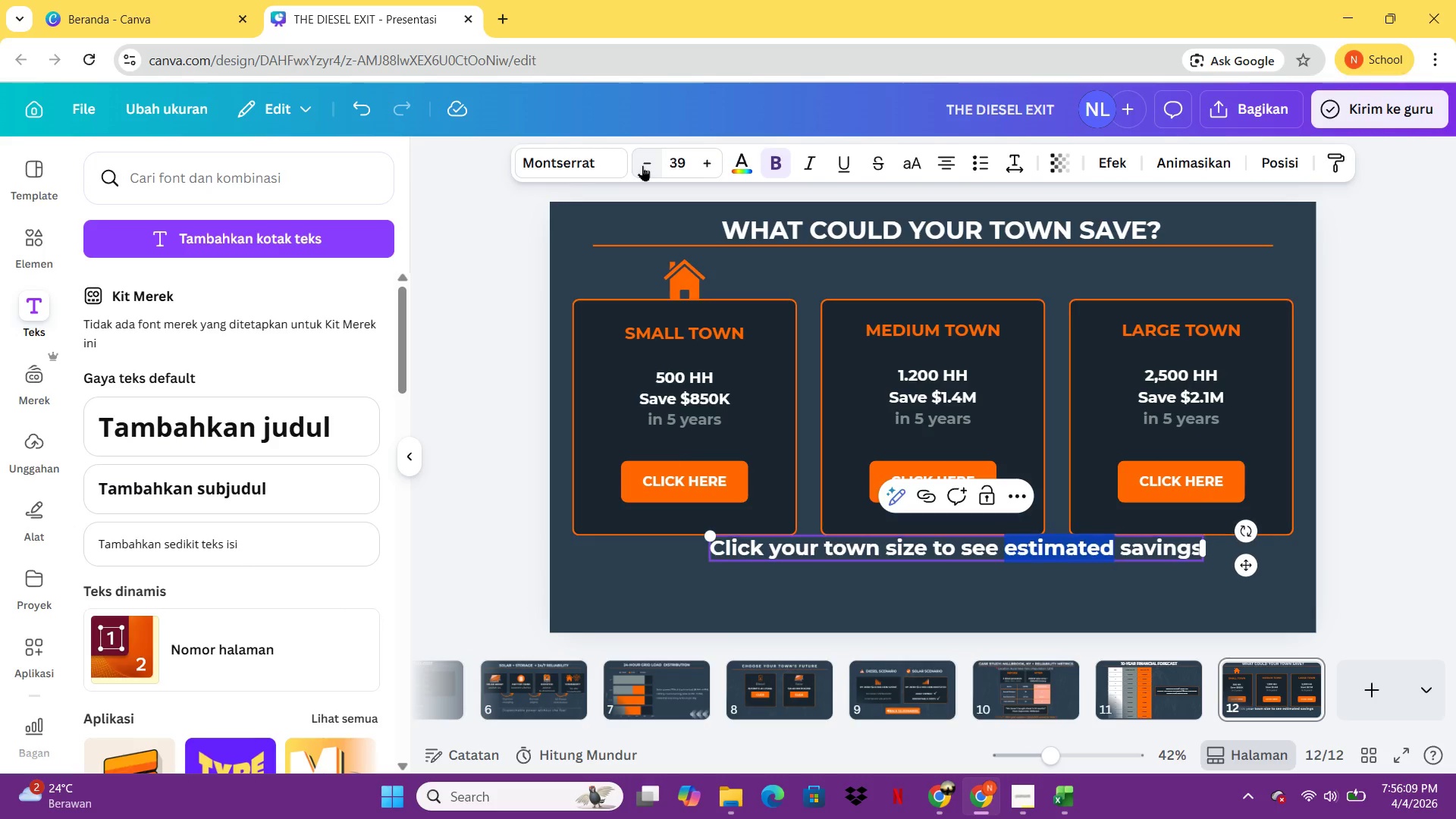 
triple_click([642, 165])
 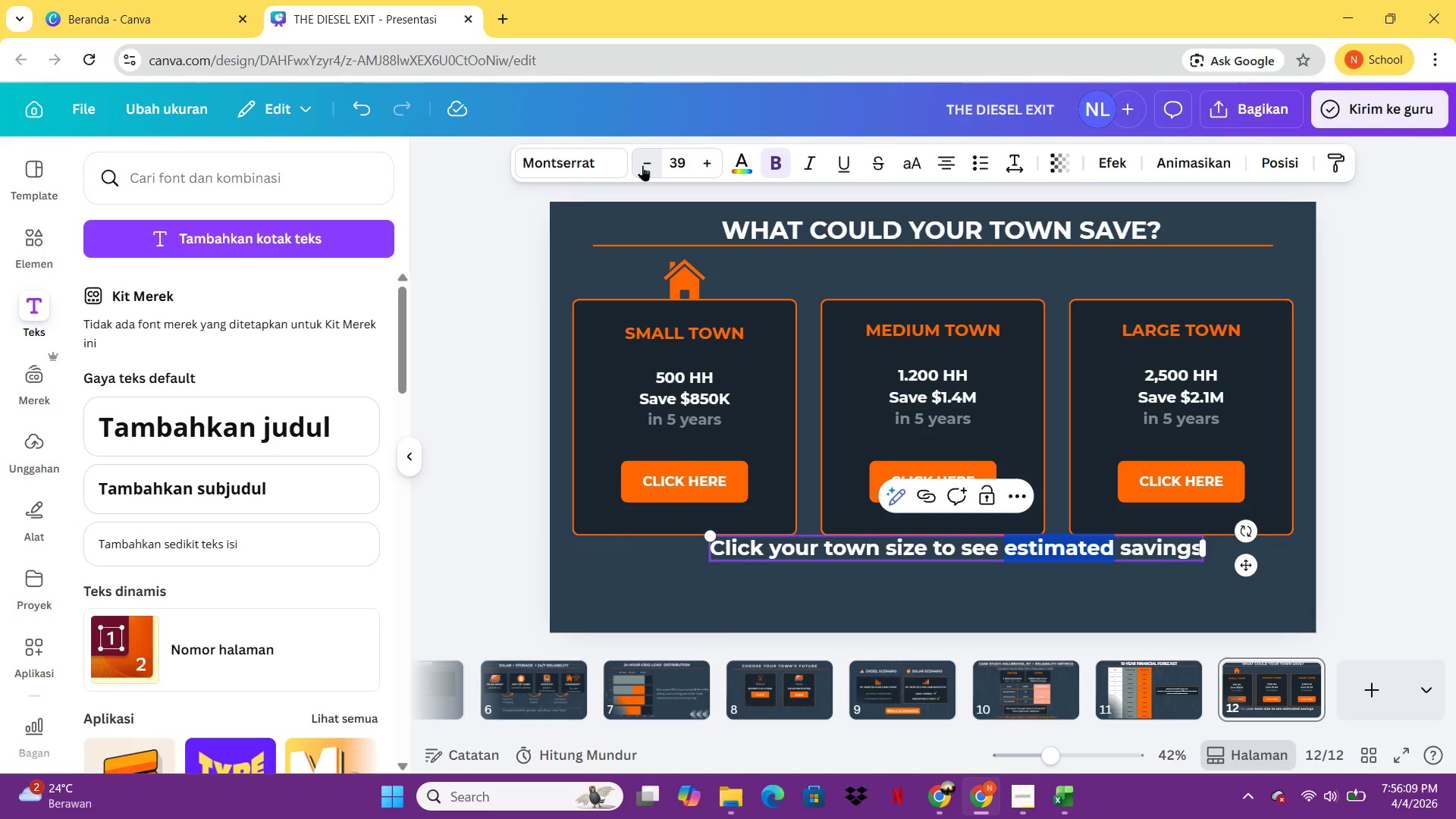 
triple_click([642, 165])
 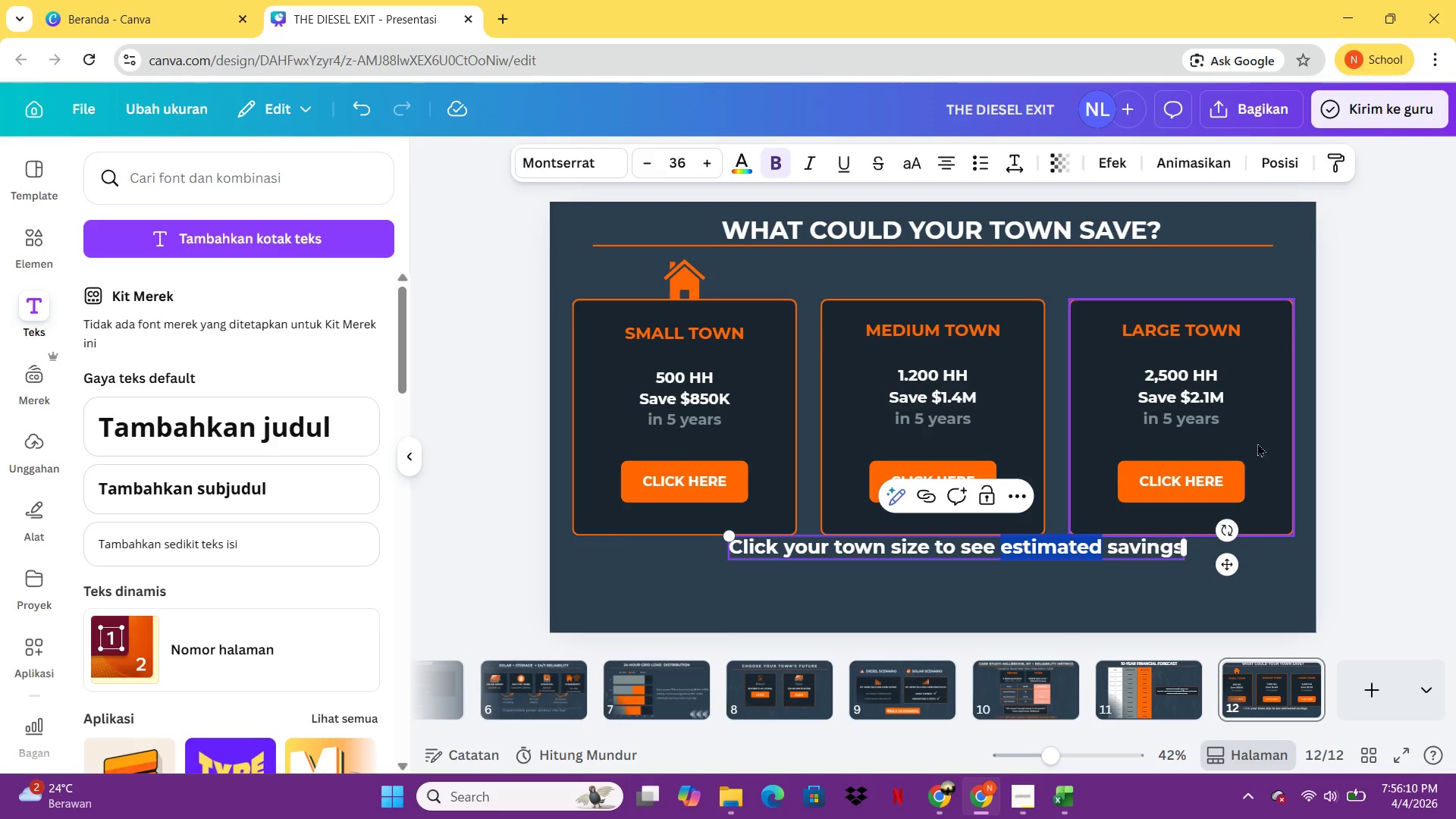 
triple_click([642, 165])
 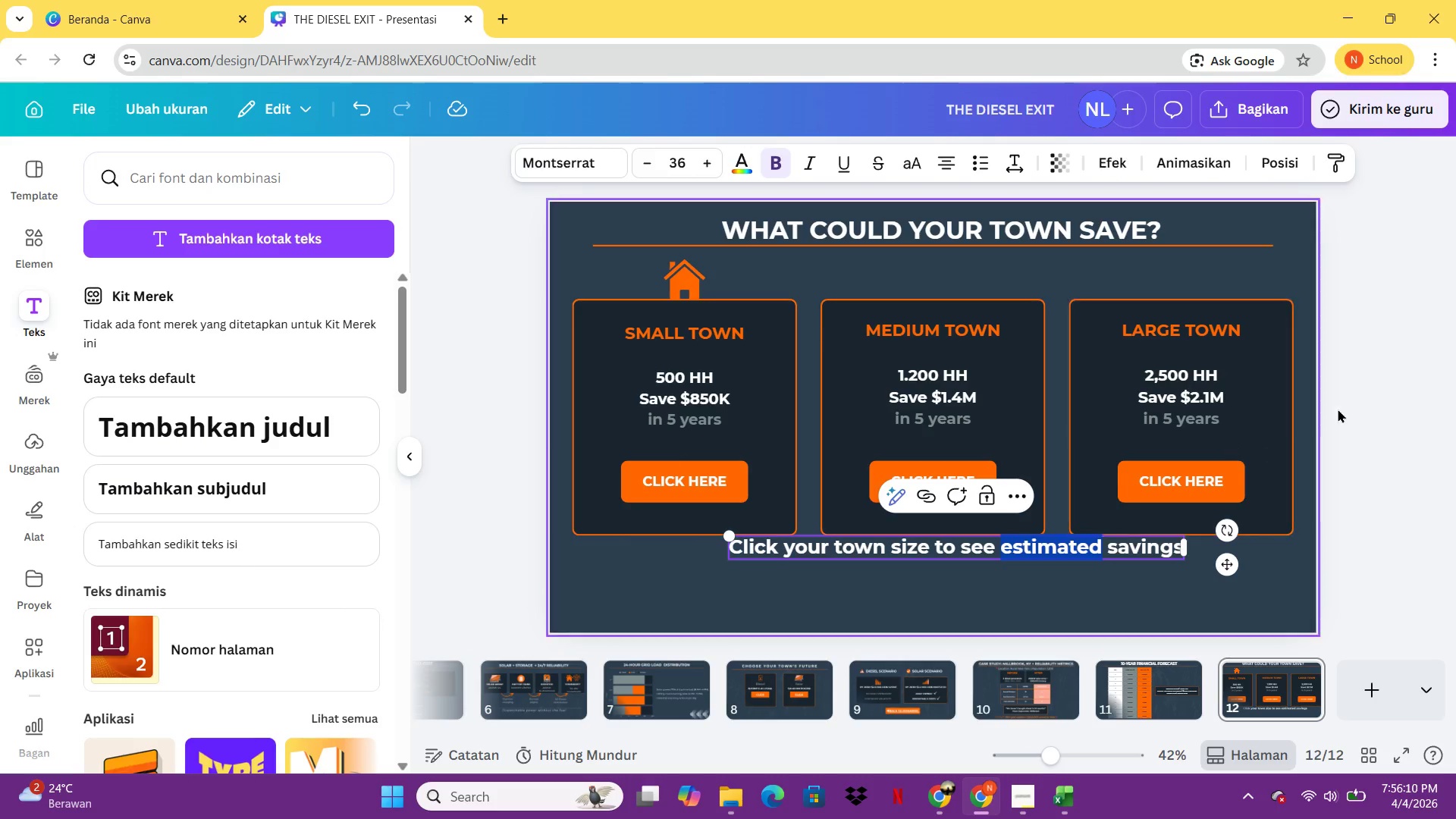 
left_click([1348, 404])
 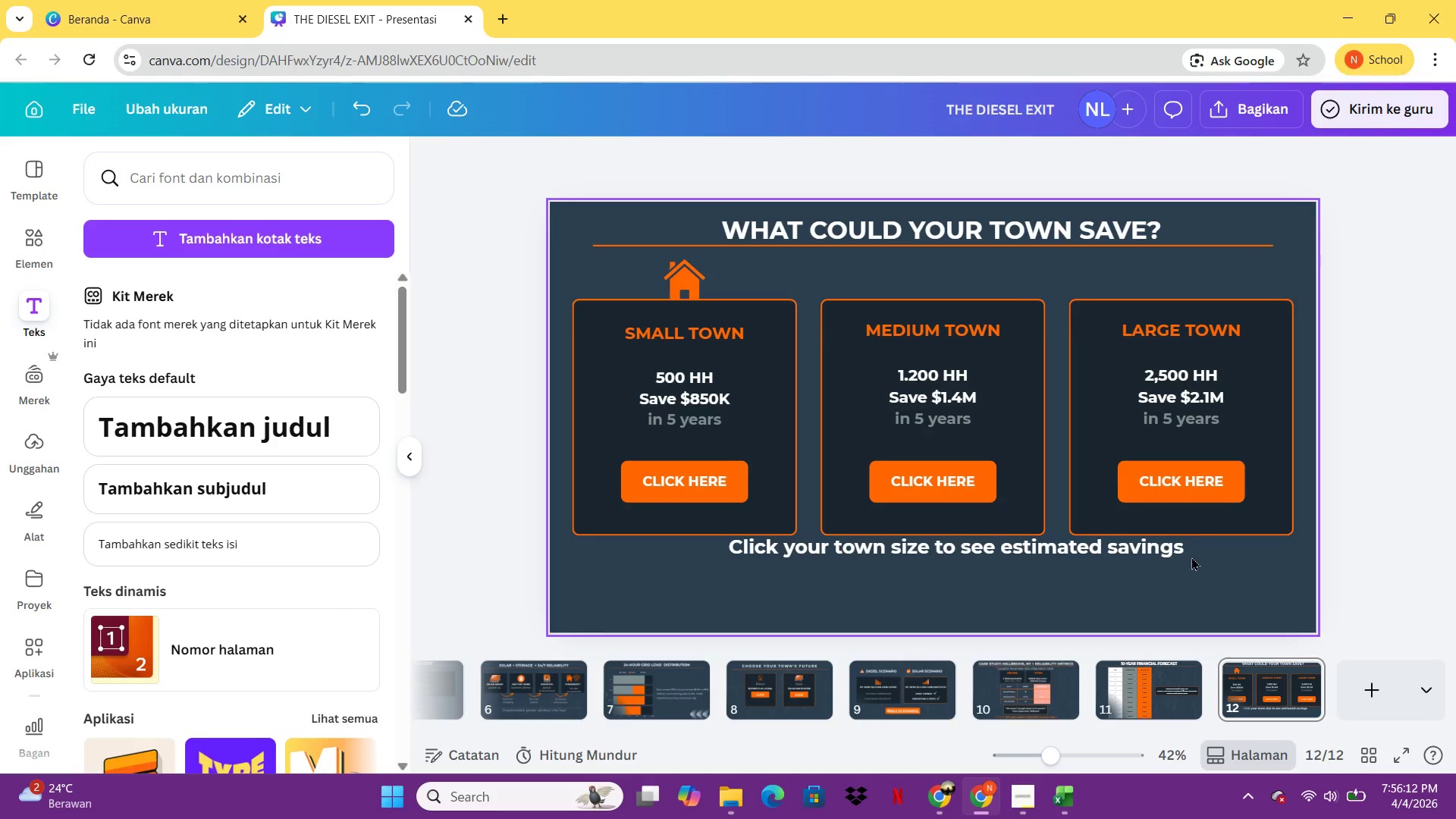 
left_click([1116, 547])
 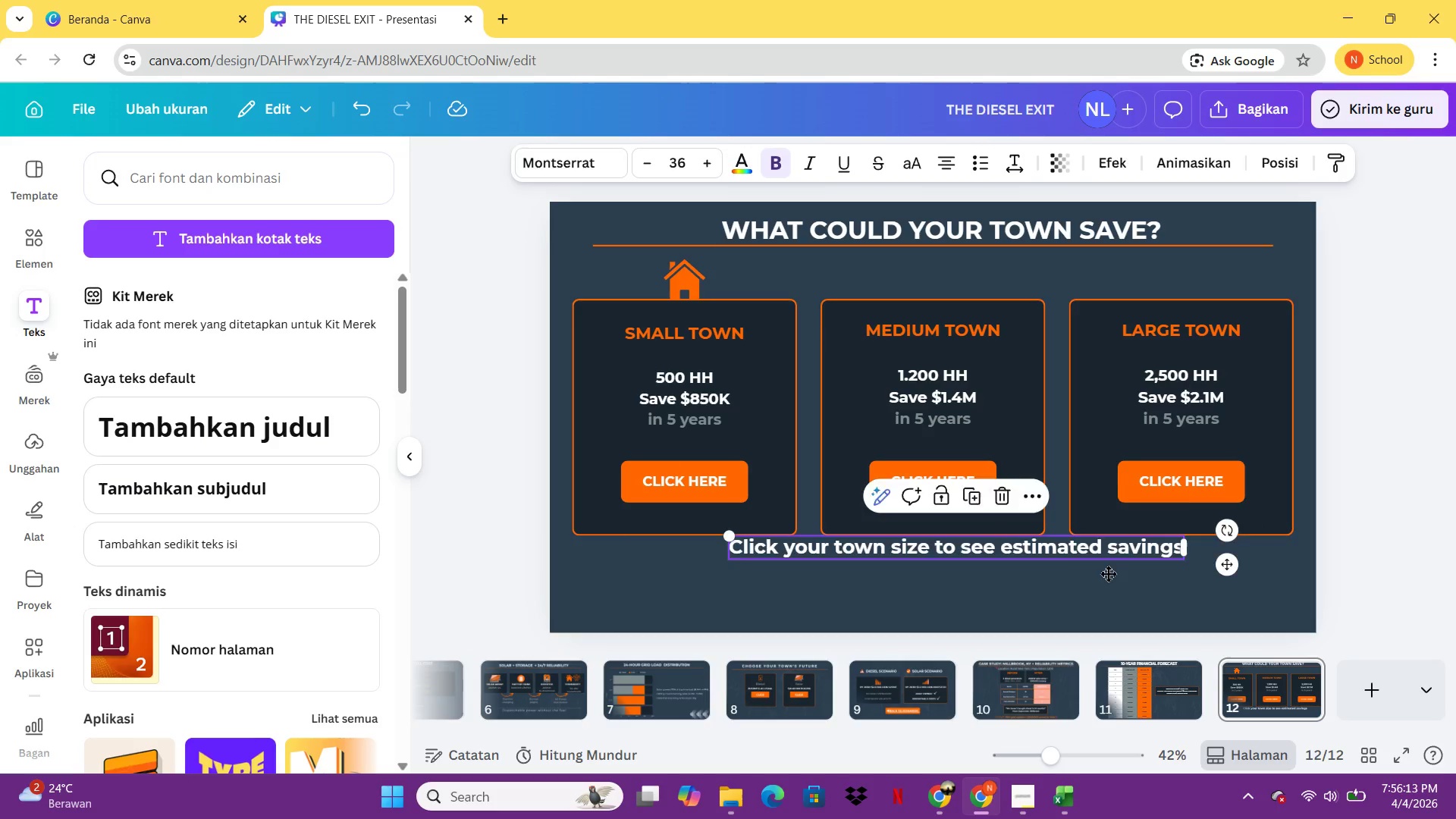 
left_click_drag(start_coordinate=[1112, 556], to_coordinate=[1109, 566])
 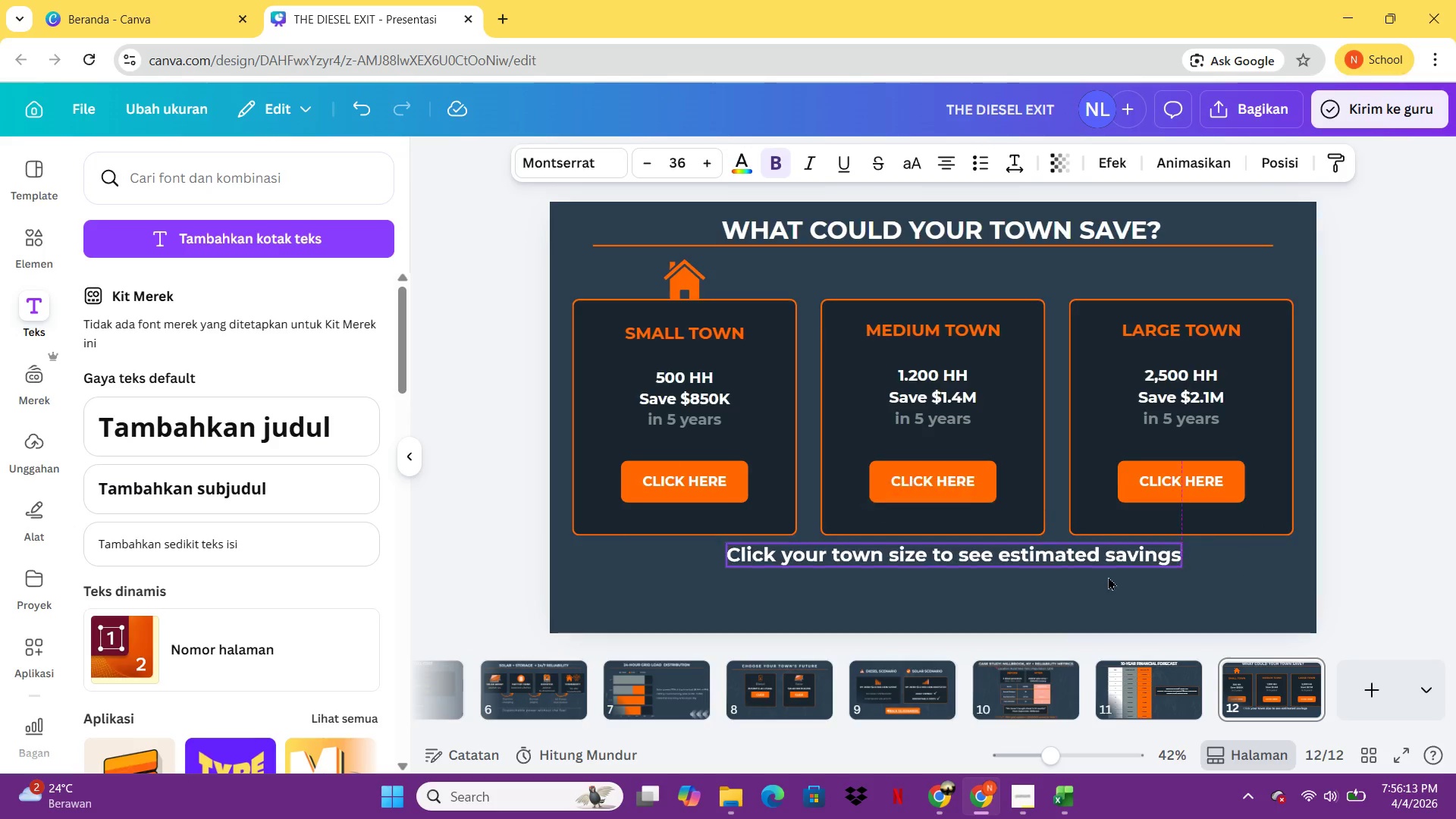 
left_click_drag(start_coordinate=[1108, 573], to_coordinate=[1109, 600])
 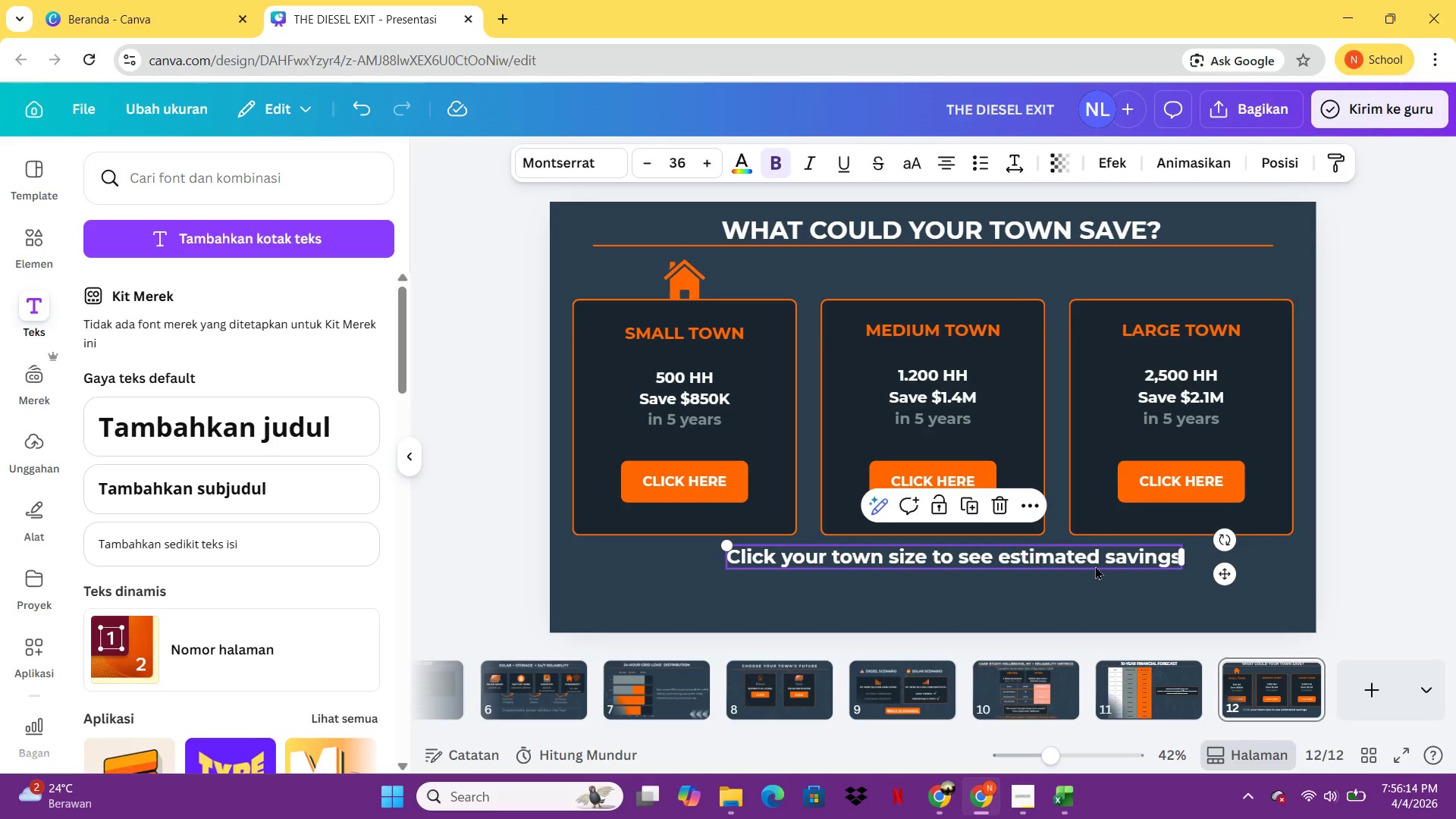 
left_click_drag(start_coordinate=[1095, 566], to_coordinate=[1100, 590])
 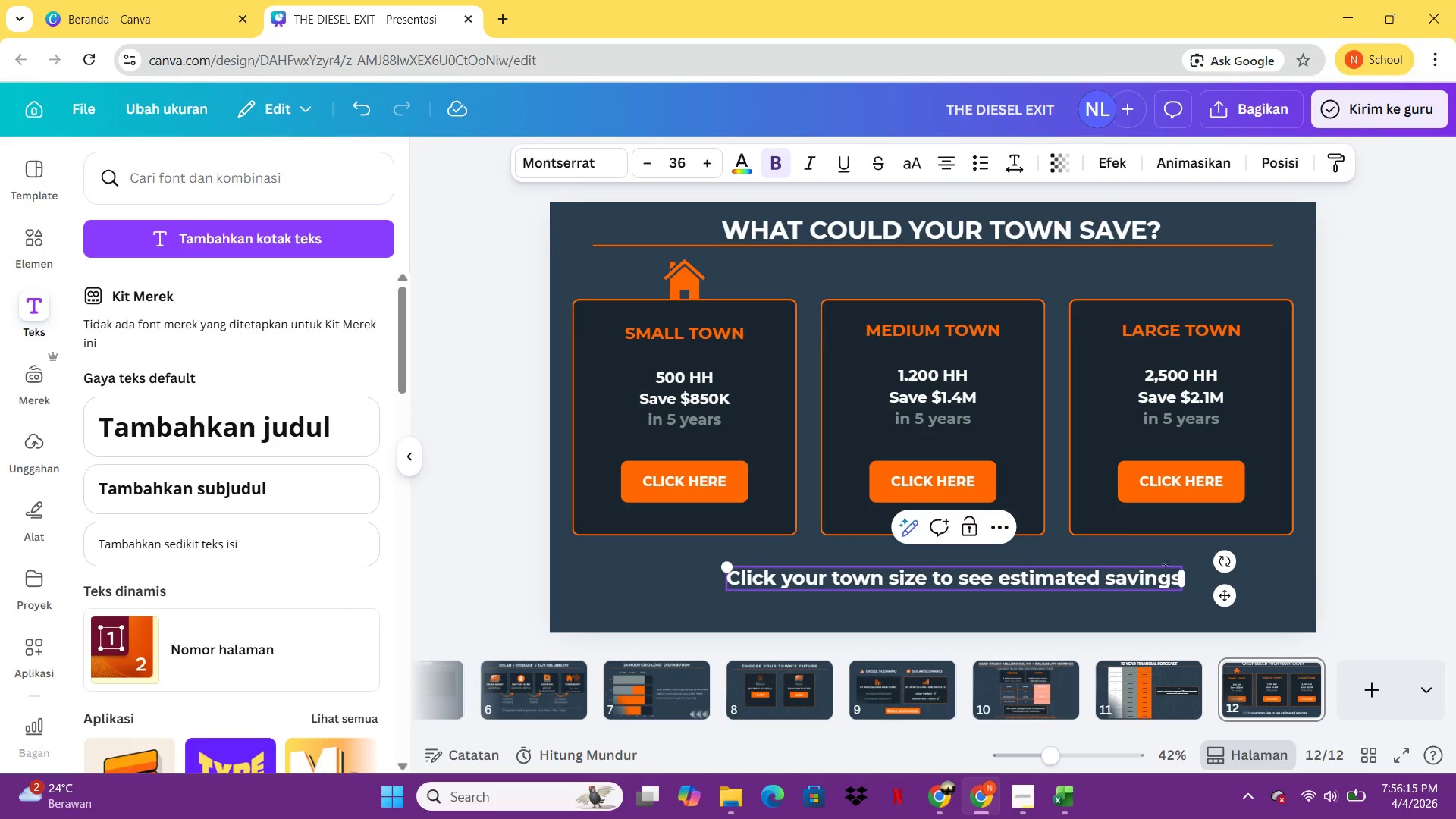 
double_click([1100, 590])
 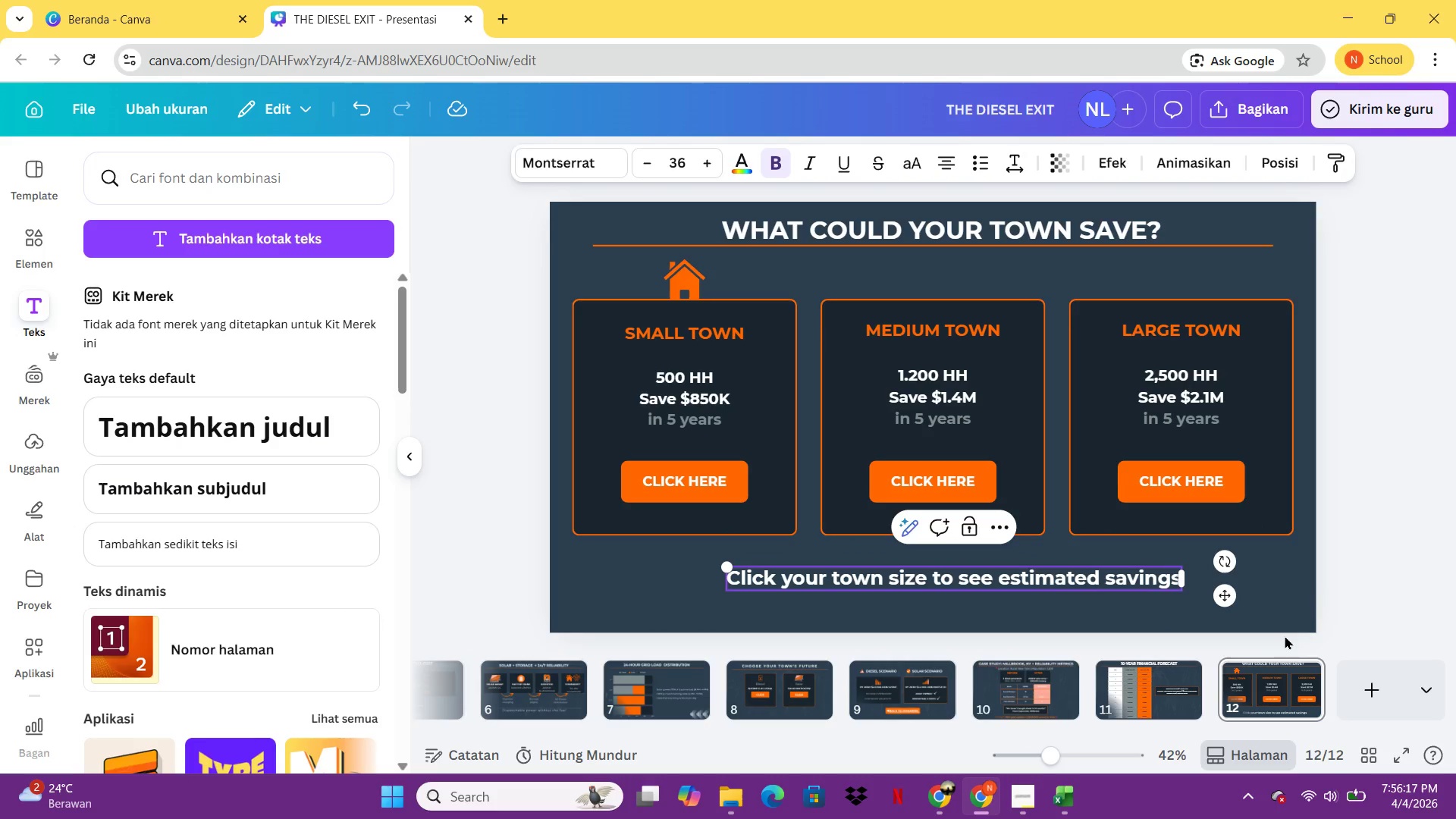 
wait(8.09)
 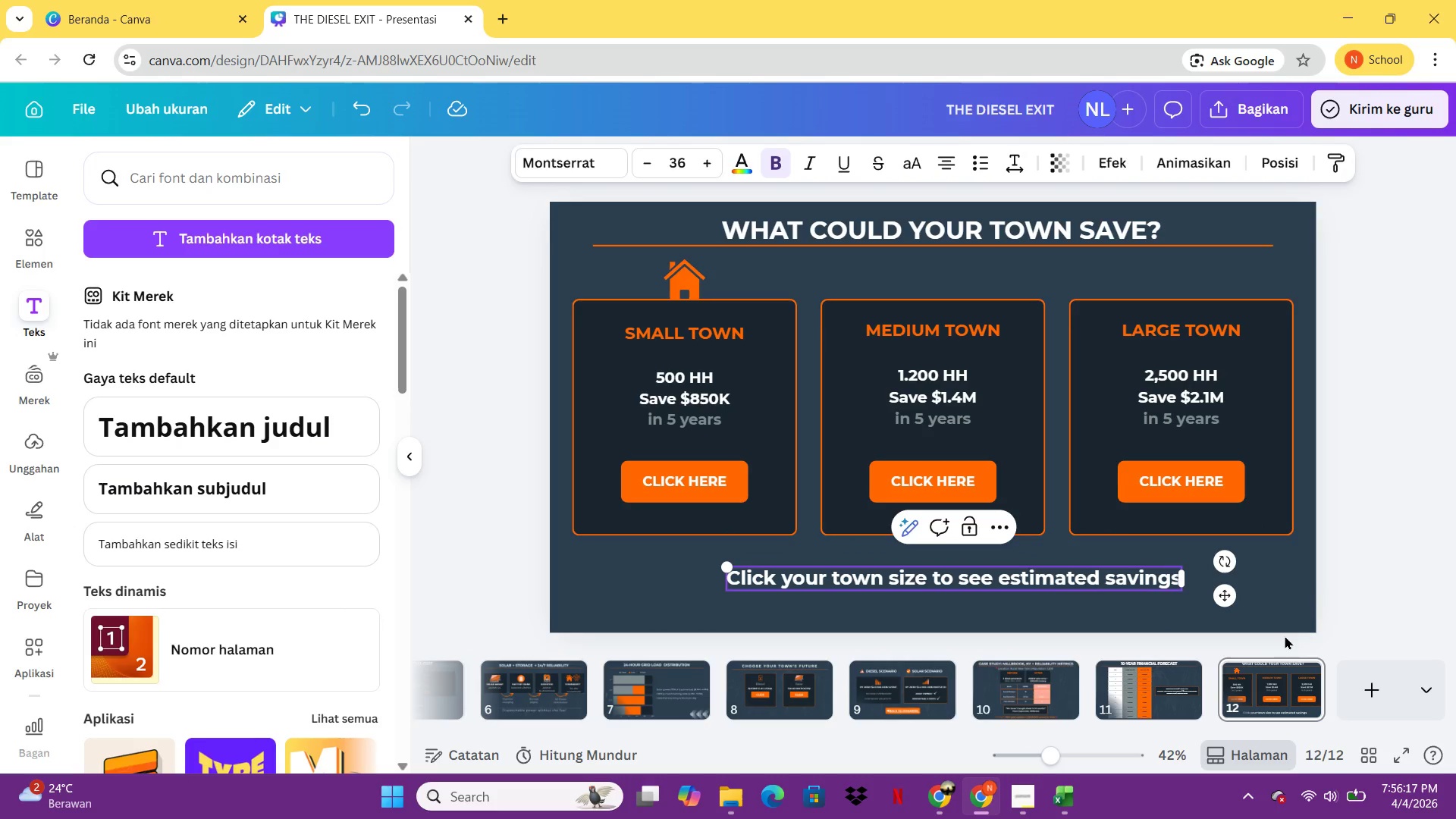 
left_click([672, 274])
 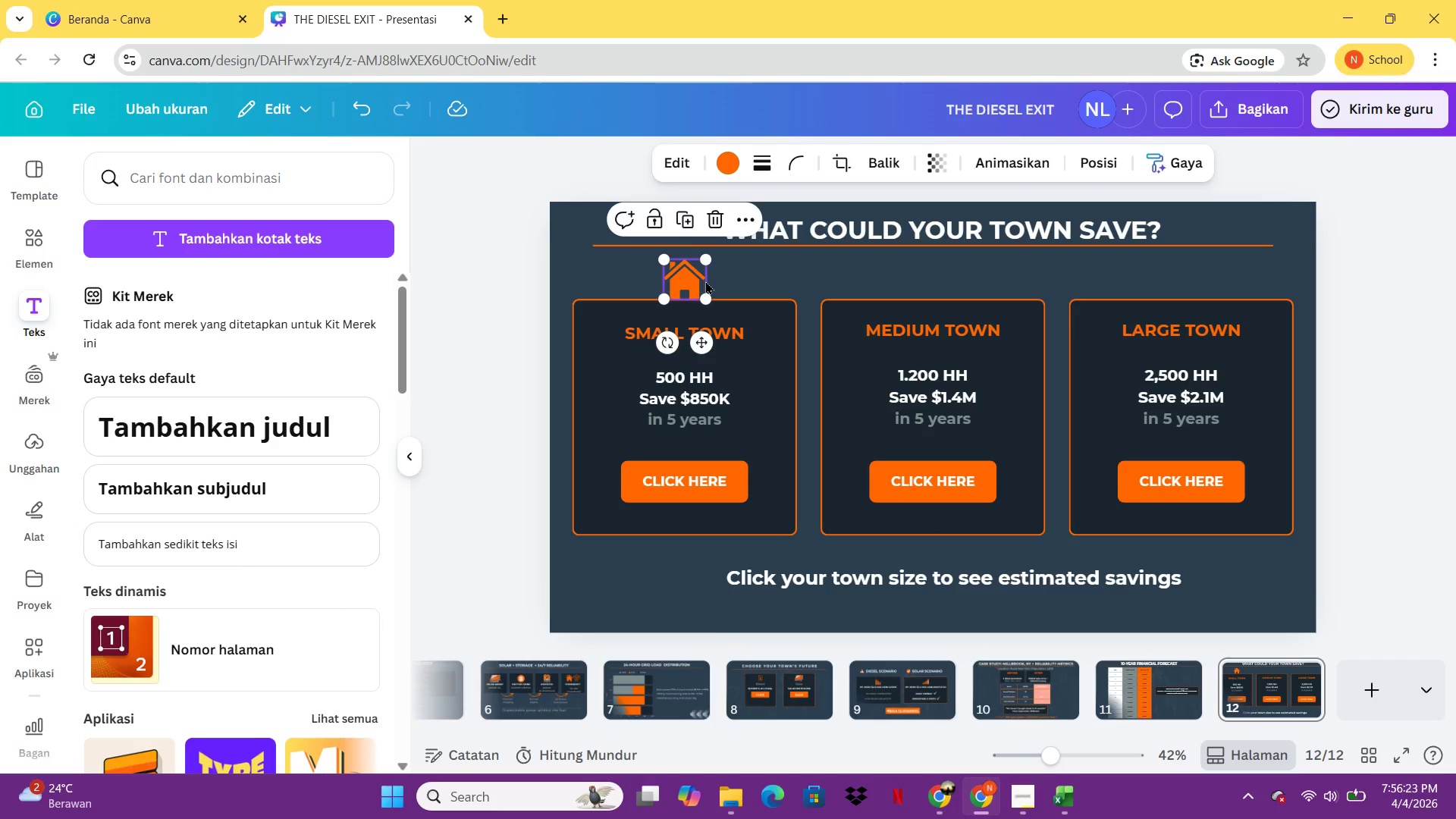 
key(Control+C)
 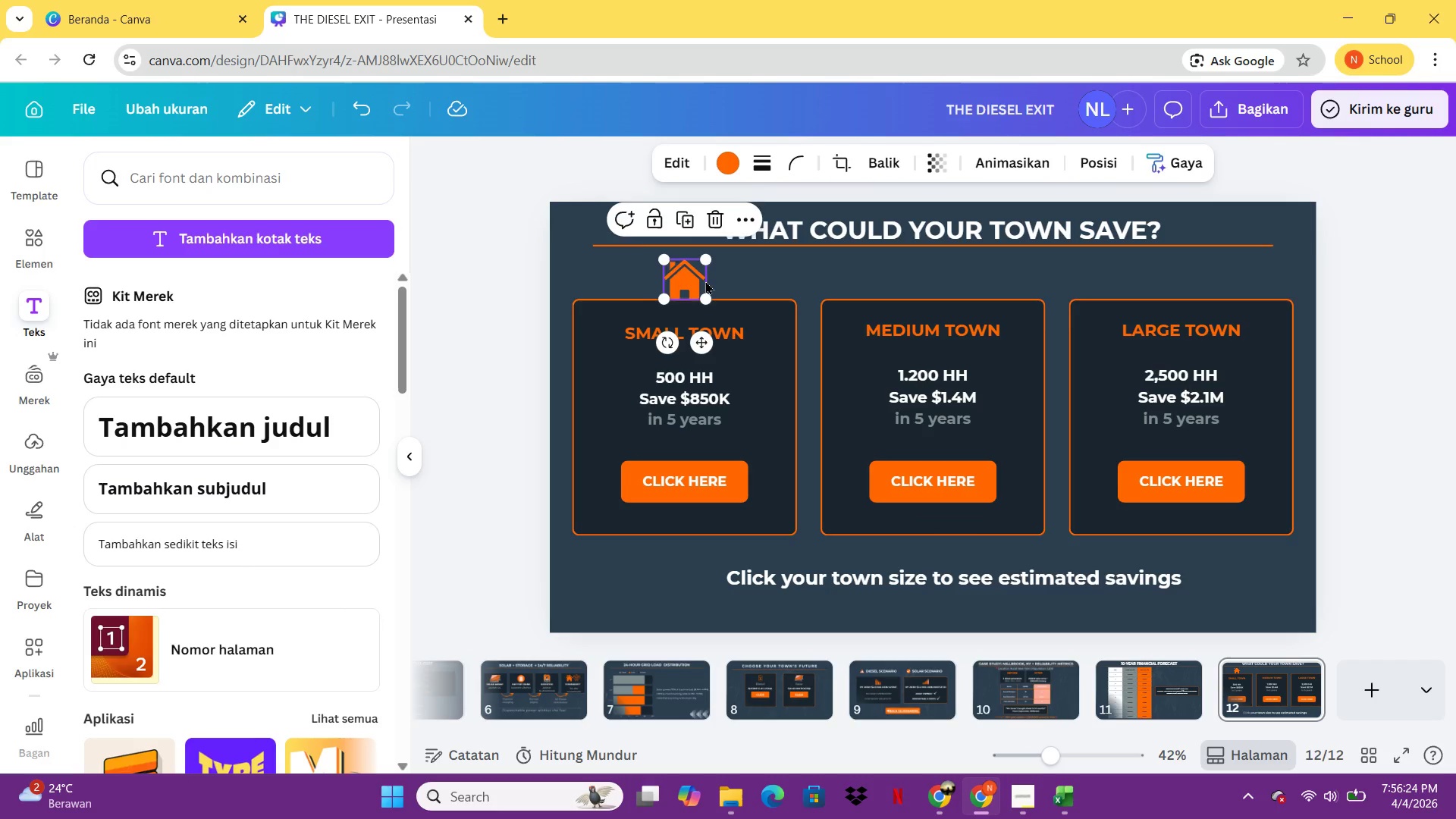 
key(Control+V)
 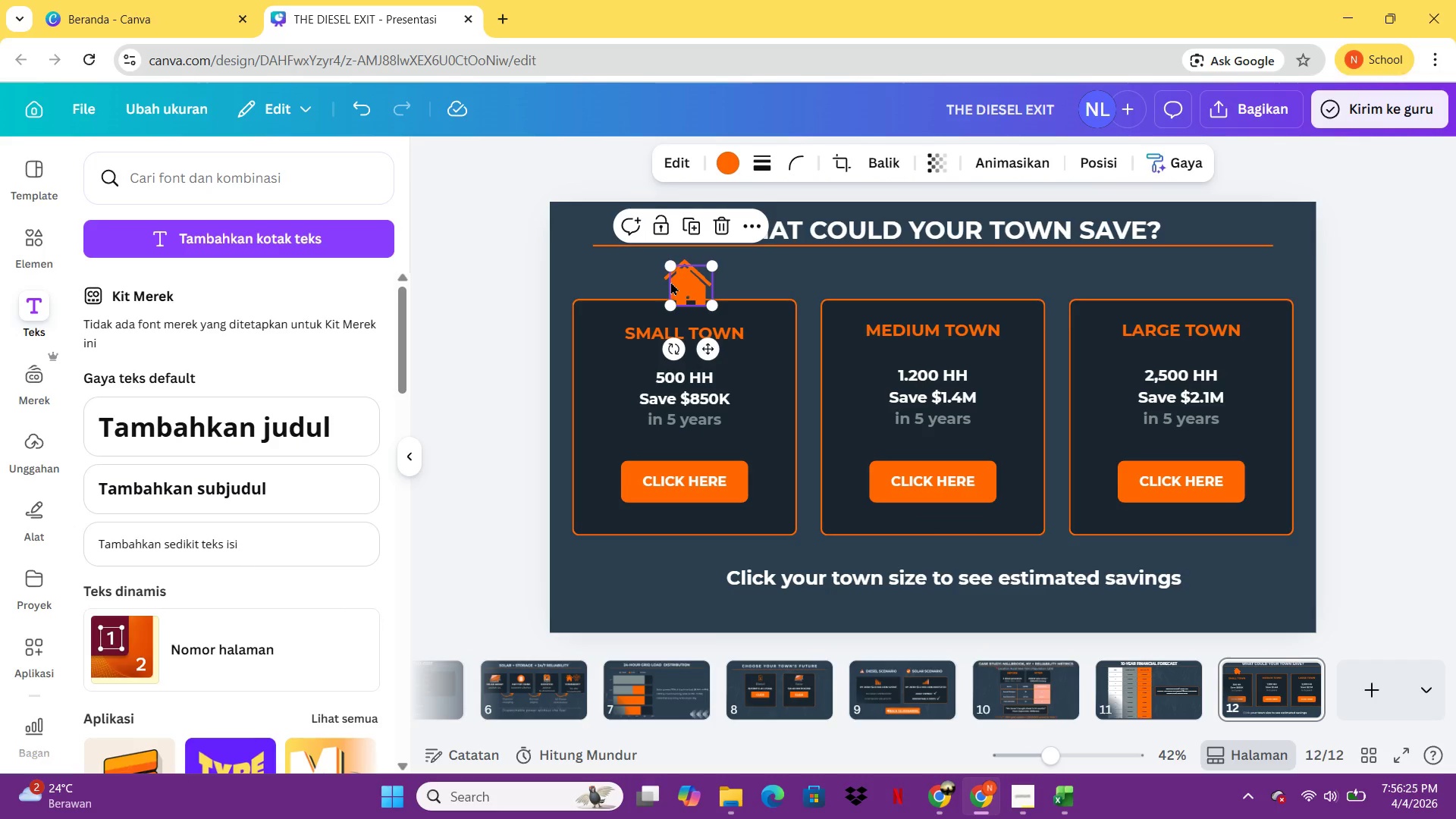 
left_click_drag(start_coordinate=[687, 281], to_coordinate=[896, 275])
 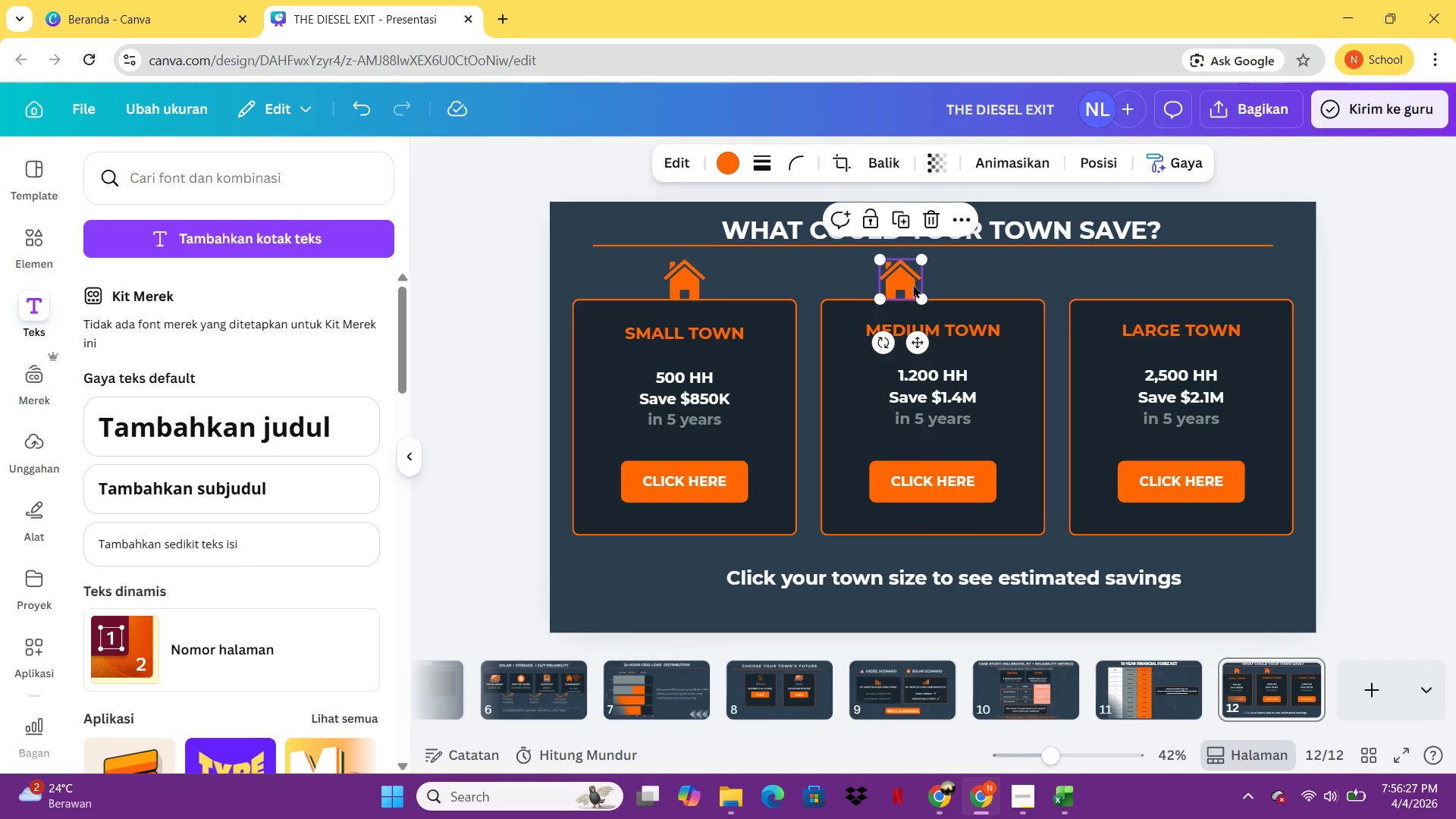 
key(Control+C)
 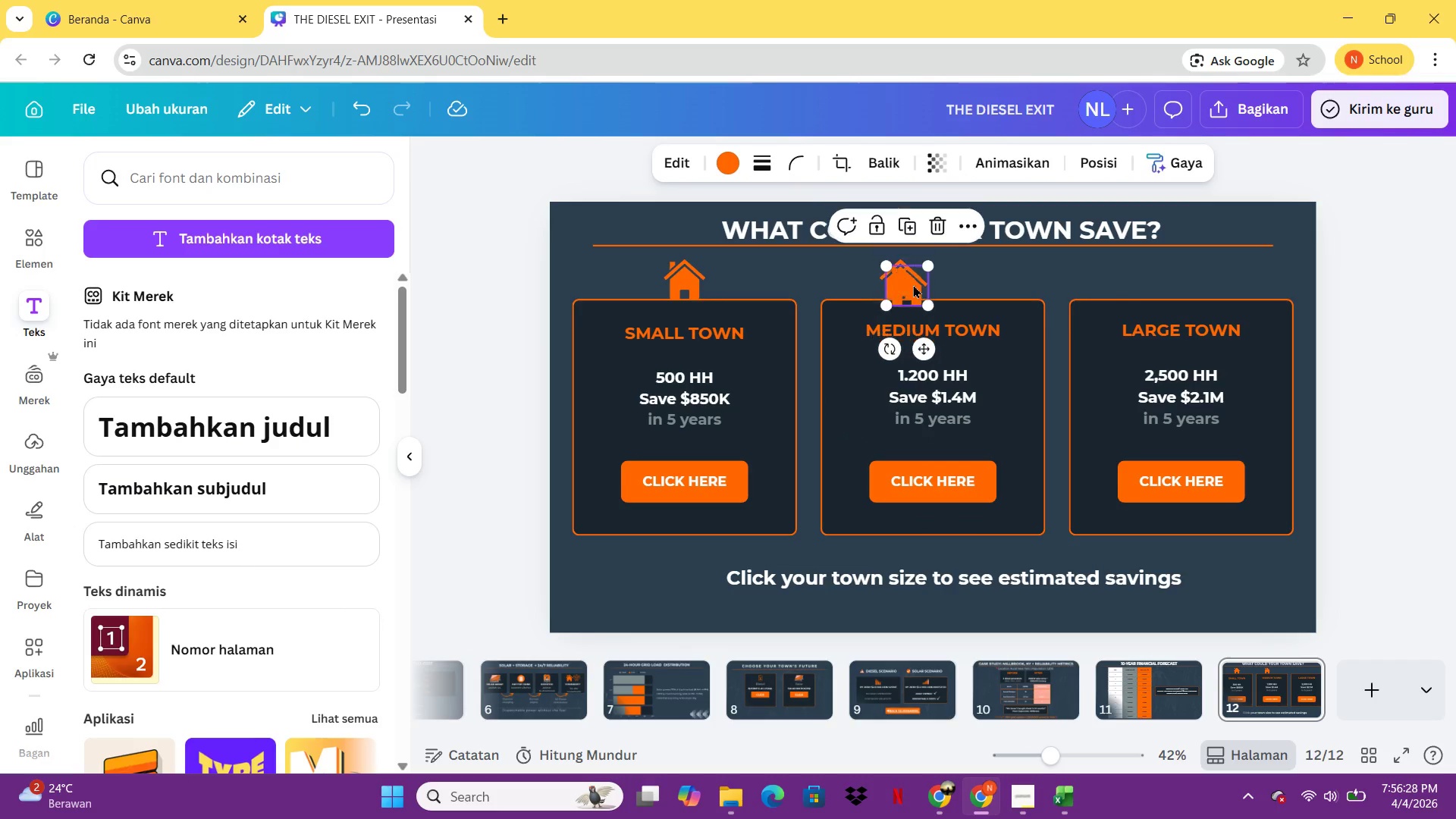 
key(Control+V)
 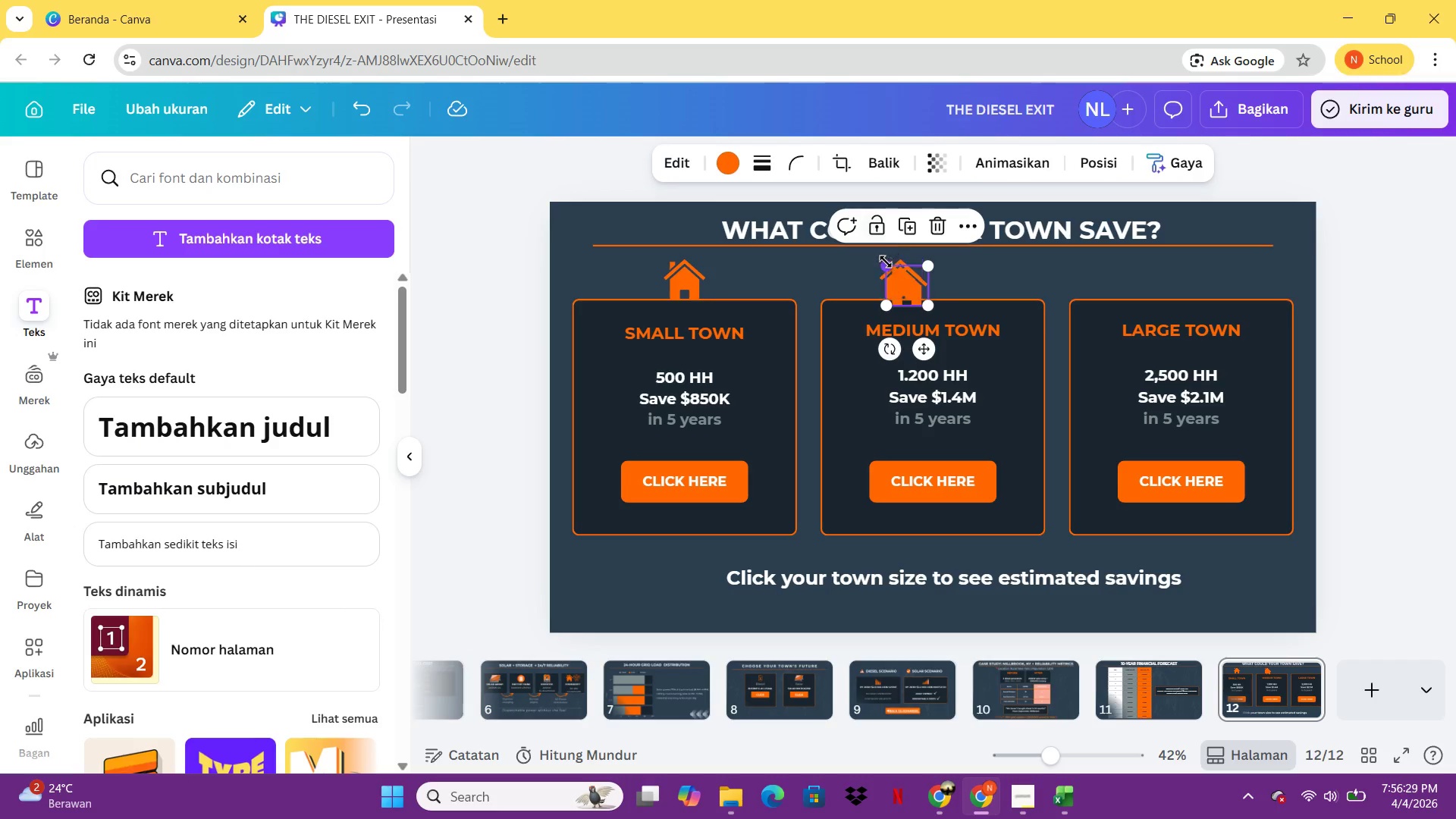 
left_click_drag(start_coordinate=[911, 297], to_coordinate=[953, 292])
 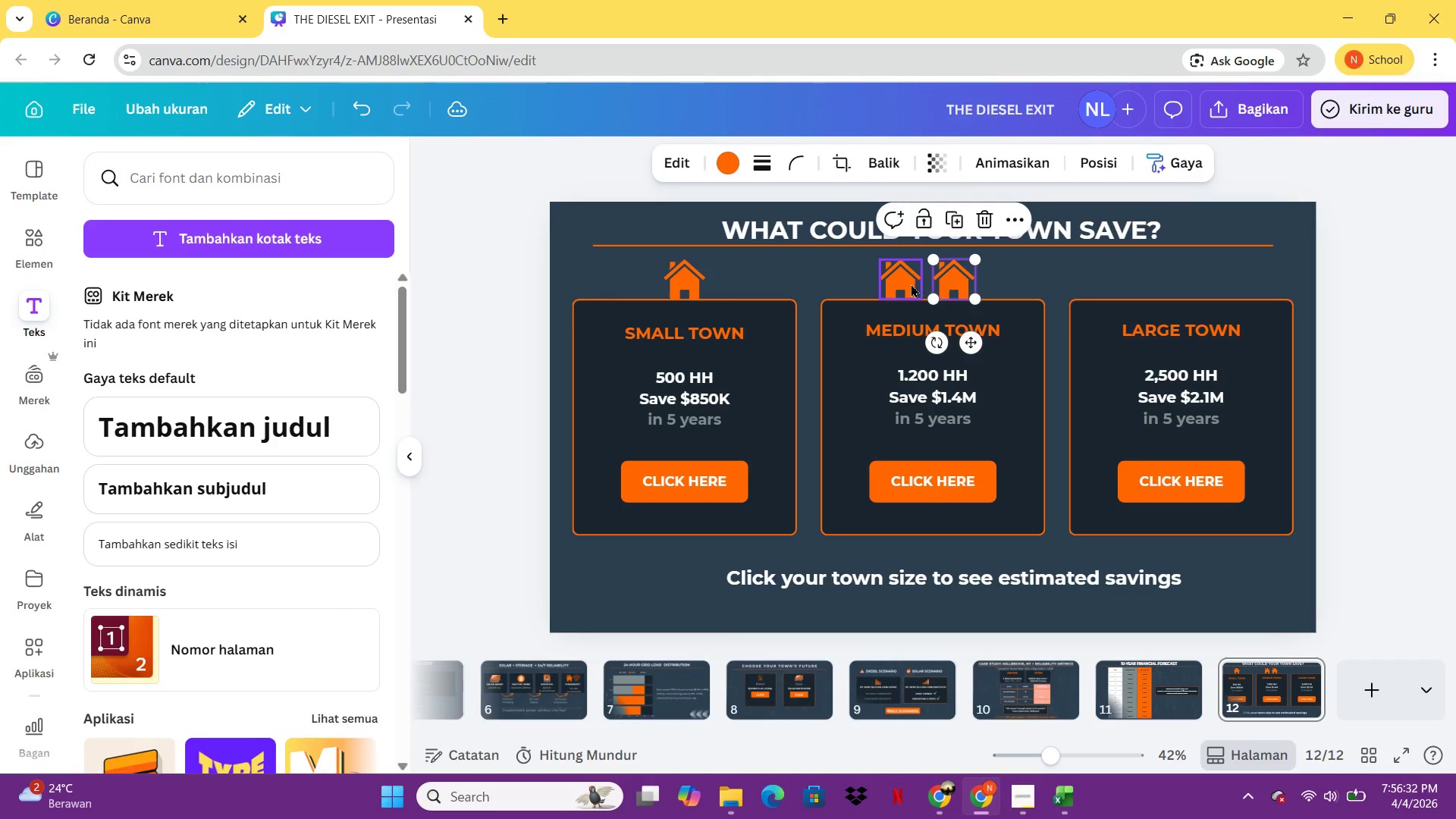 
left_click_drag(start_coordinate=[911, 284], to_coordinate=[921, 284])
 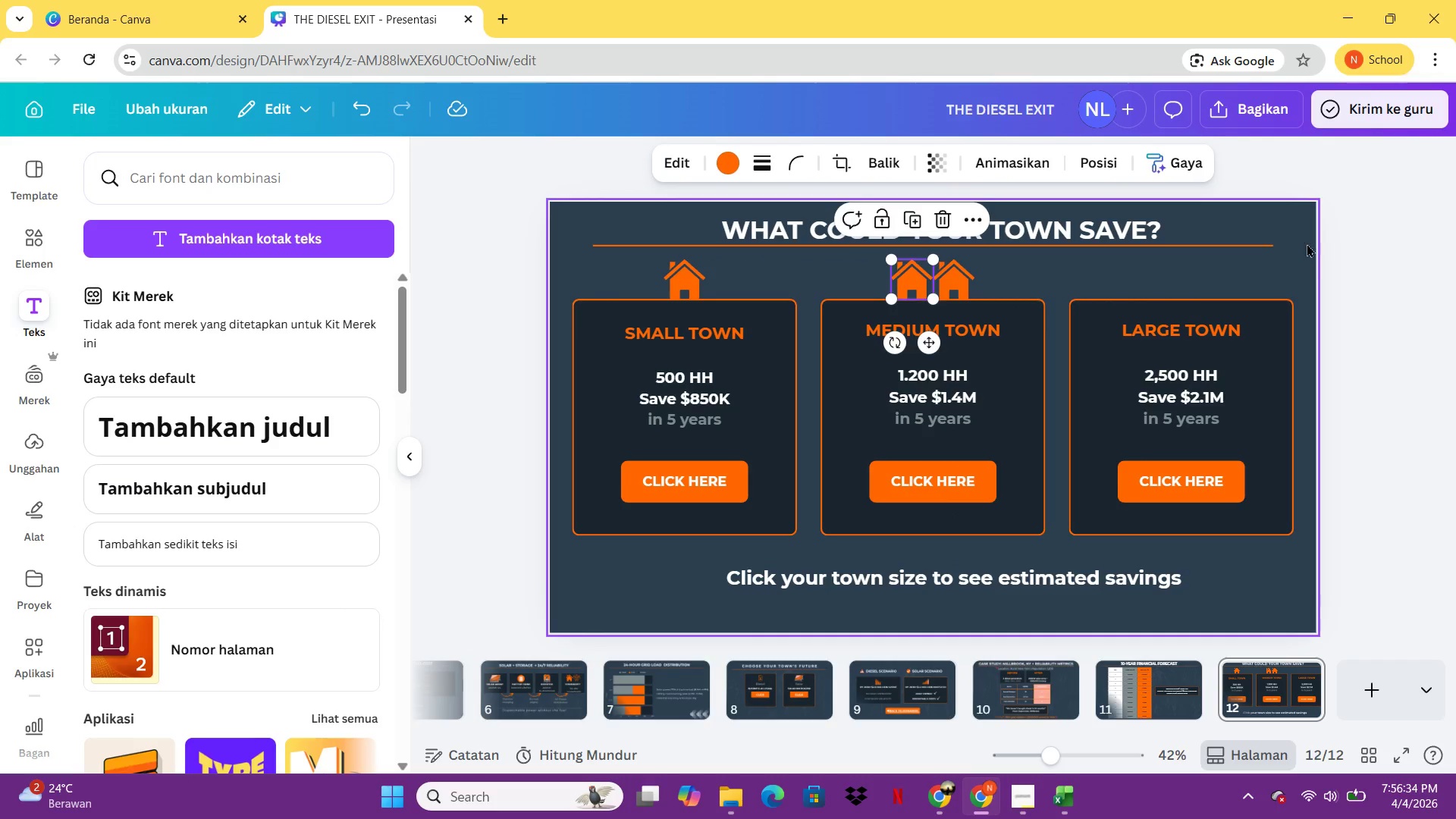 
left_click([1324, 267])
 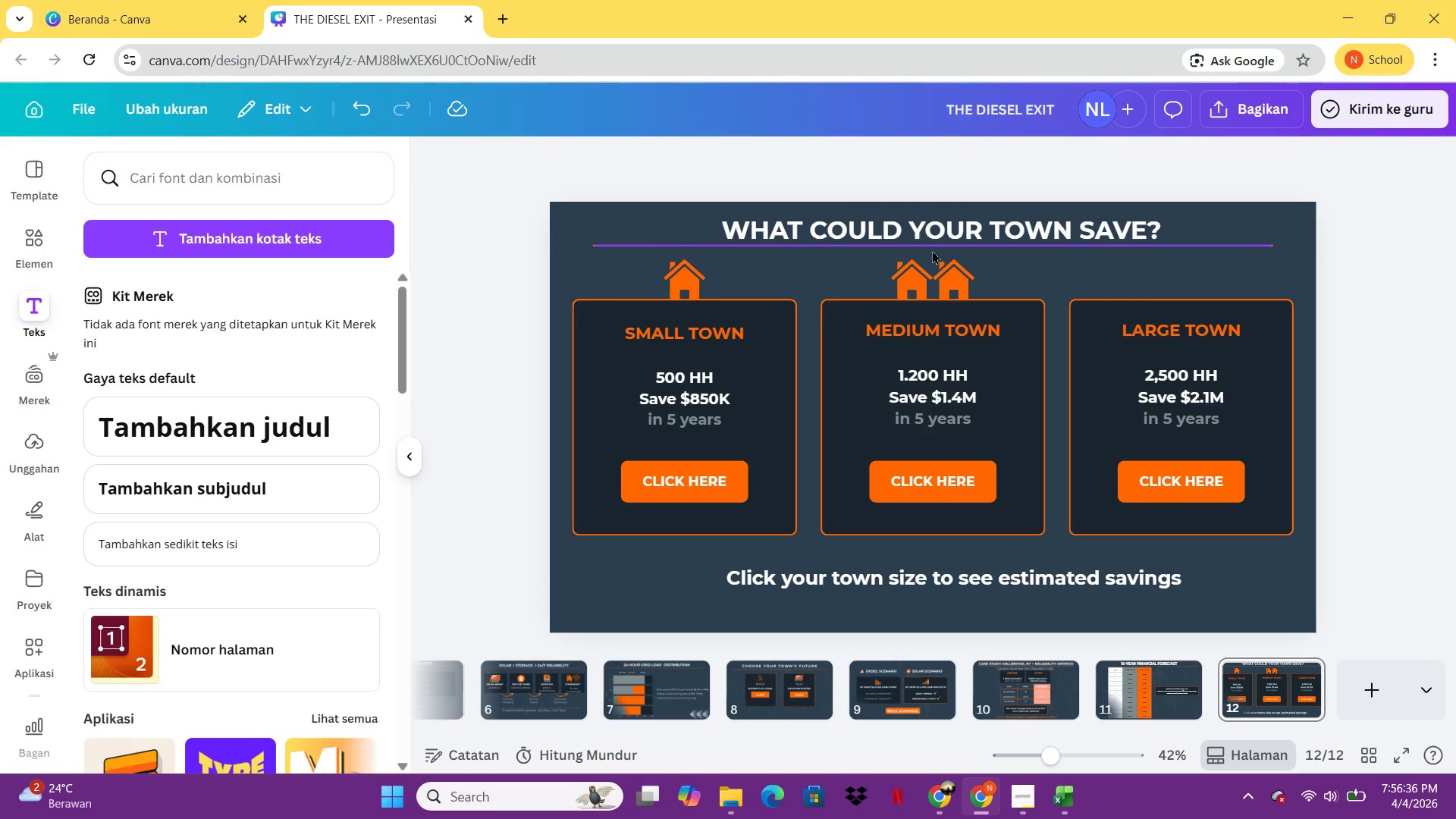 
double_click([952, 290])
 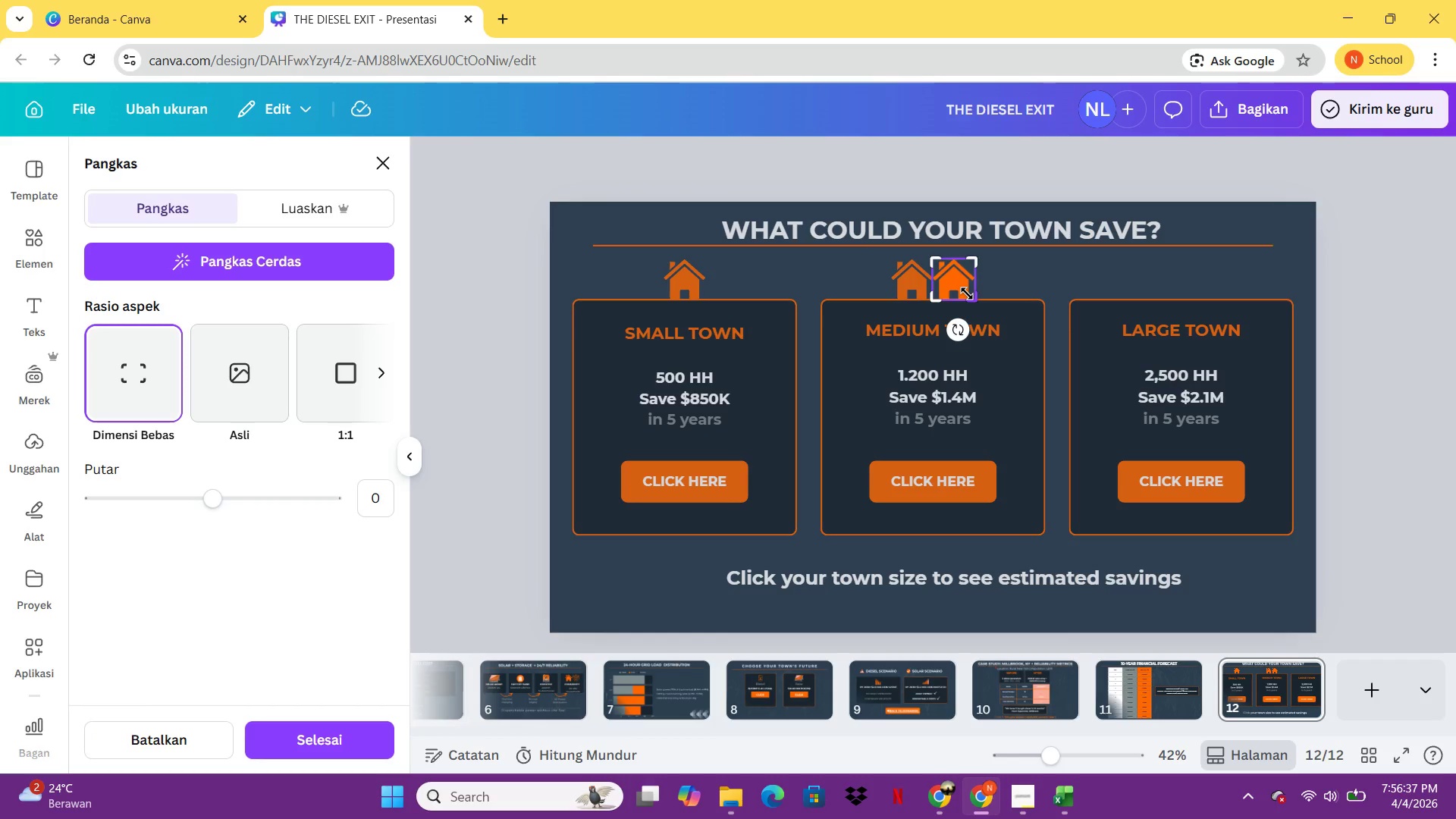 
key(Control+C)
 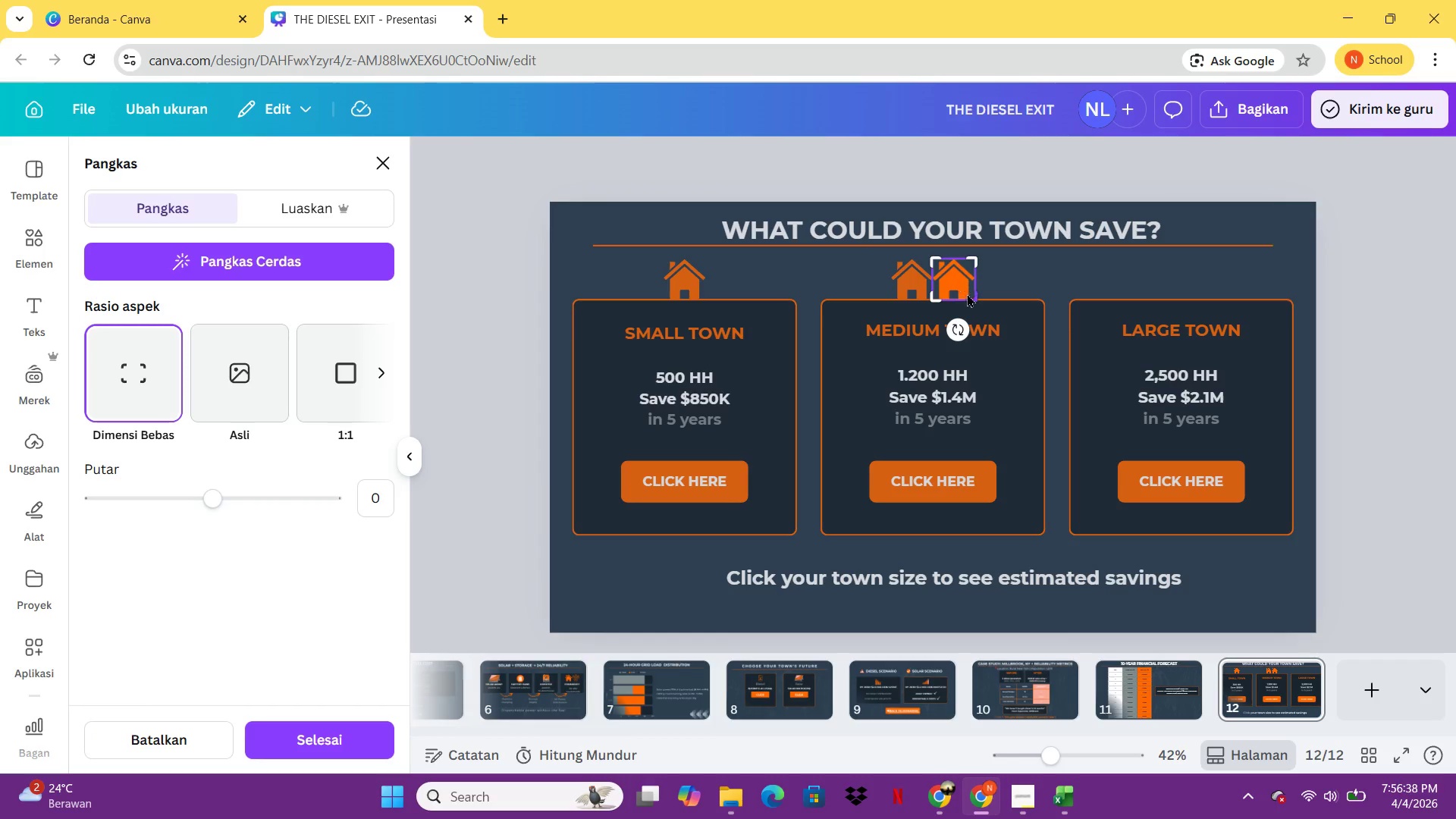 
key(Control+V)
 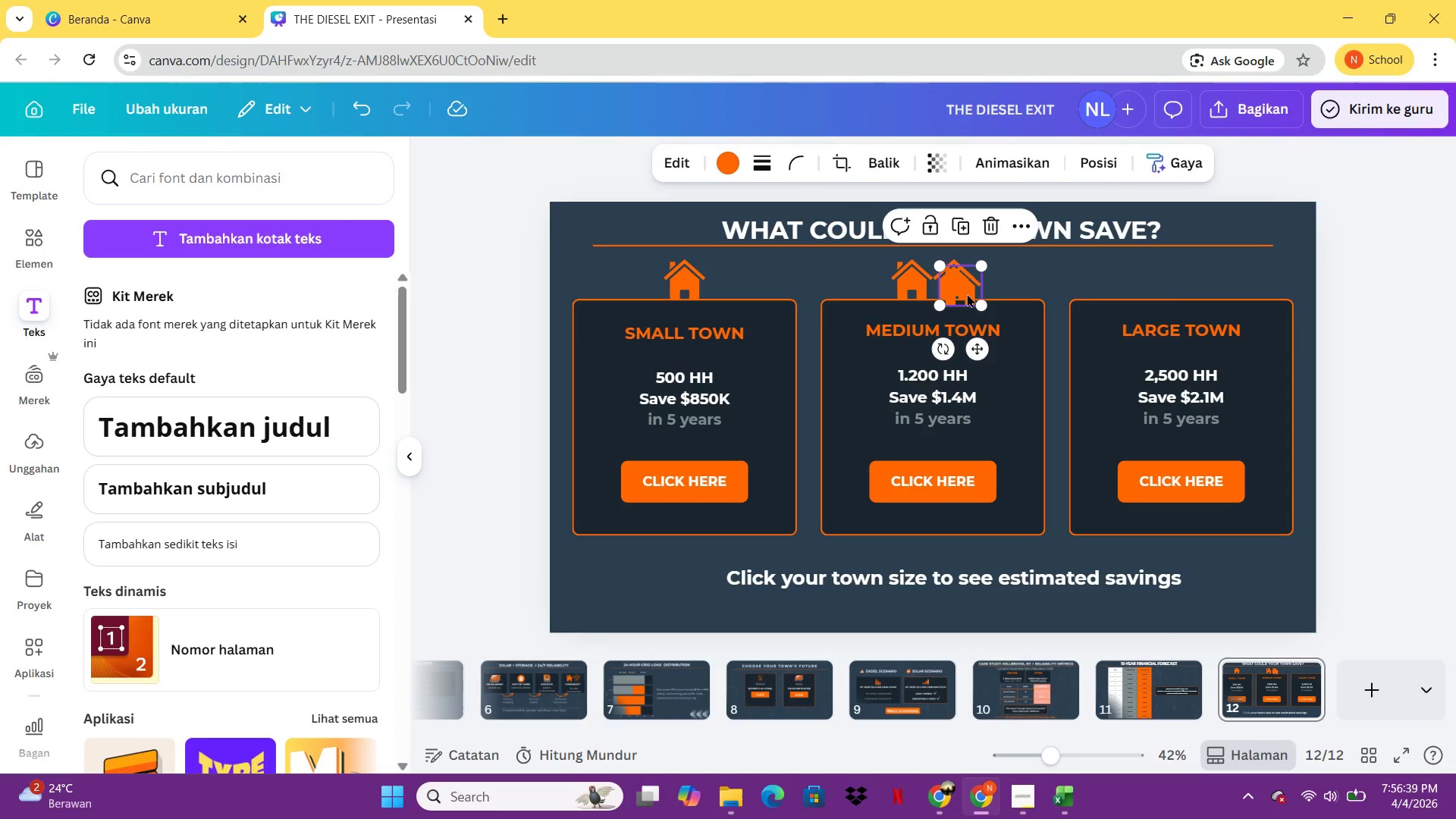 
left_click_drag(start_coordinate=[967, 293], to_coordinate=[1150, 289])
 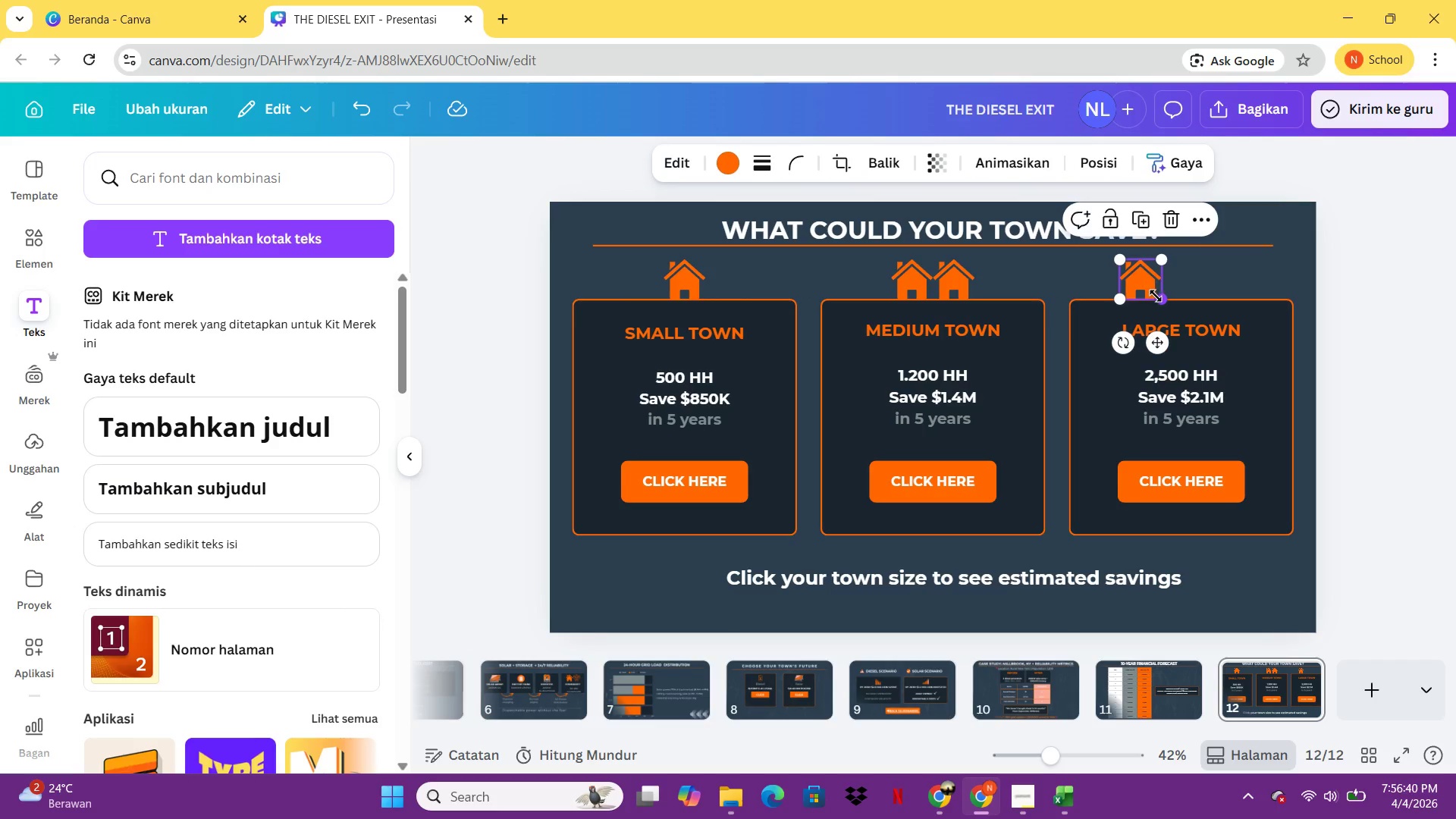 
left_click([1150, 289])
 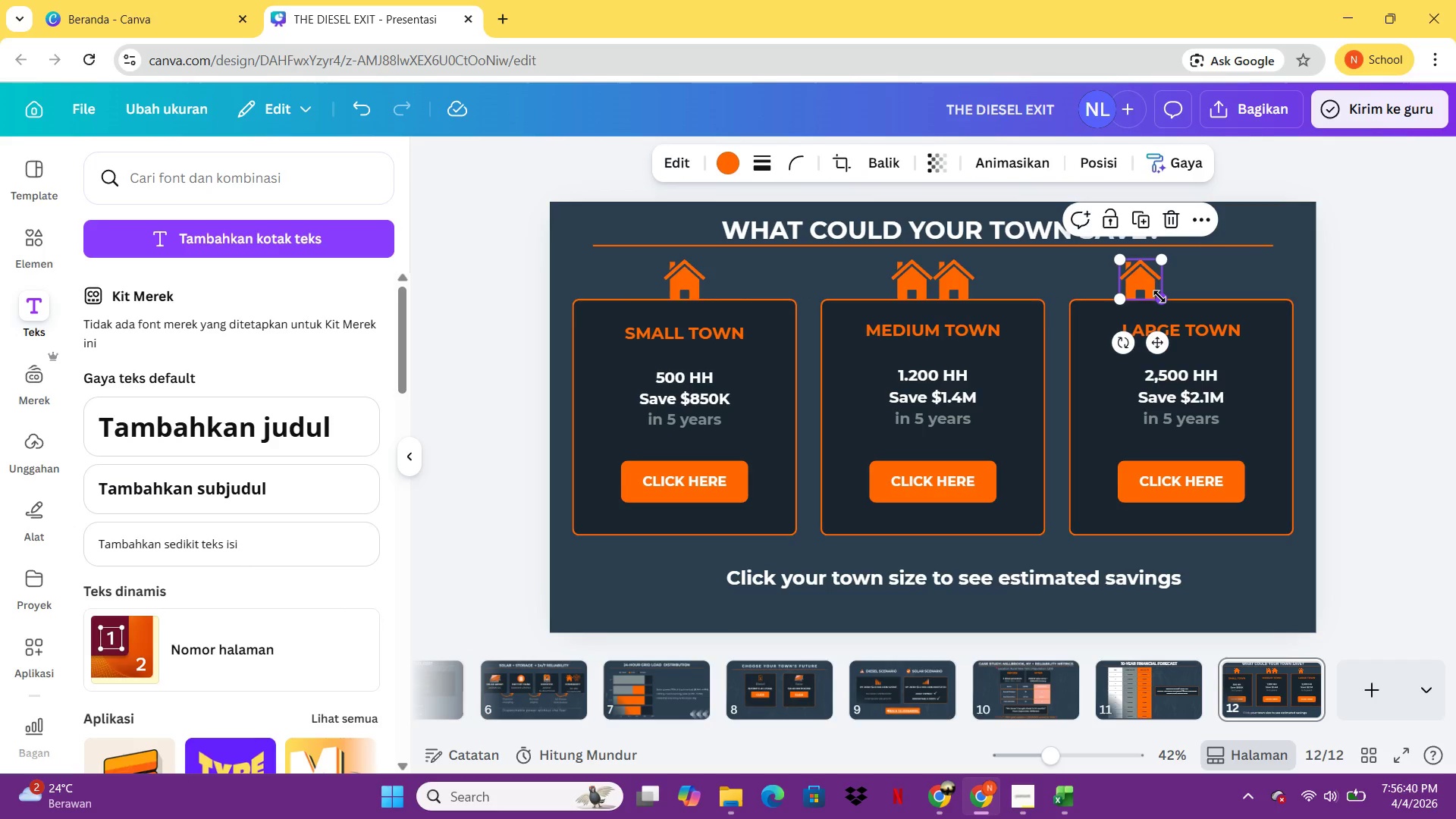 
left_click_drag(start_coordinate=[1159, 297], to_coordinate=[1147, 281])
 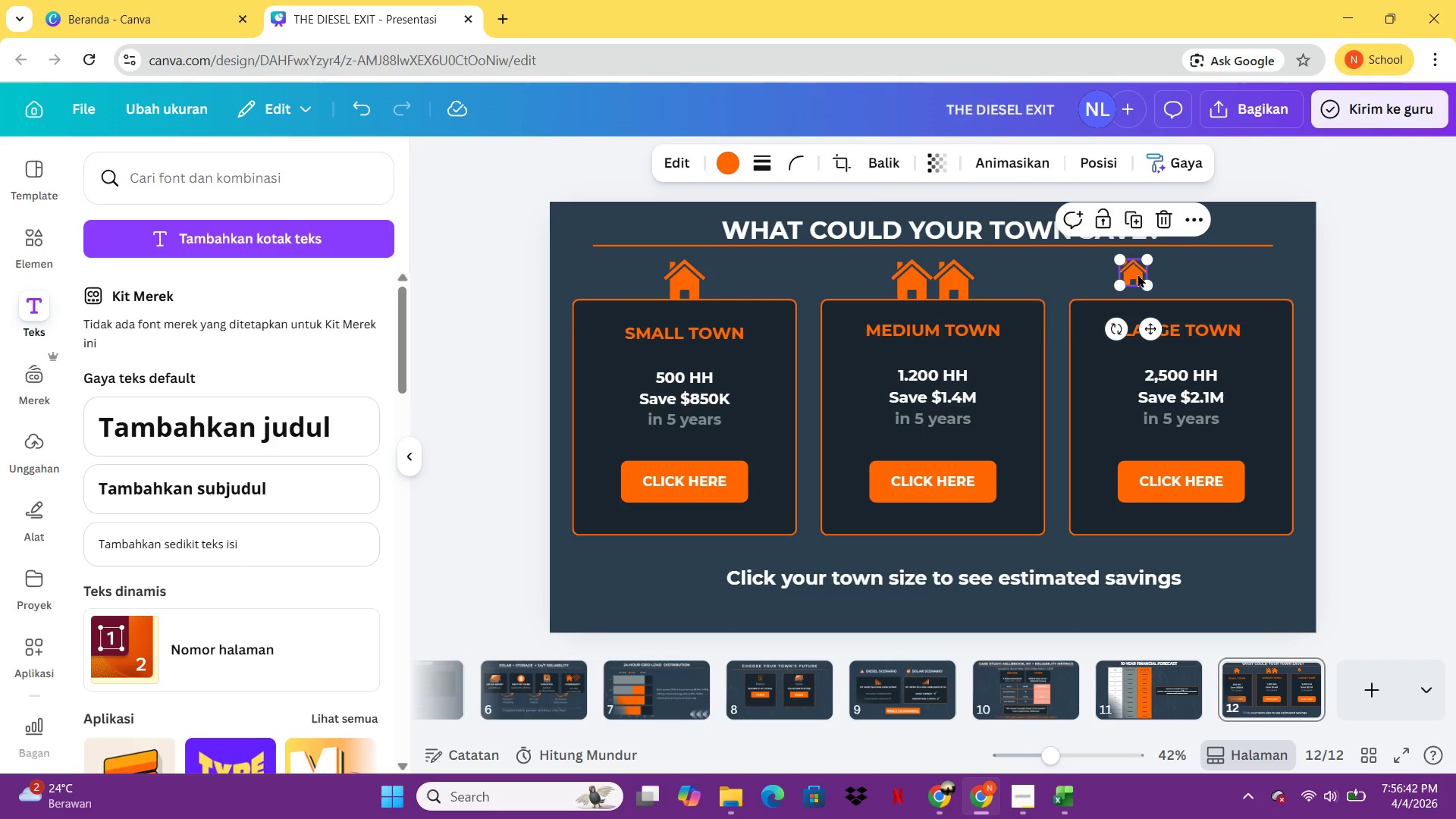 
left_click_drag(start_coordinate=[1136, 273], to_coordinate=[1163, 273])
 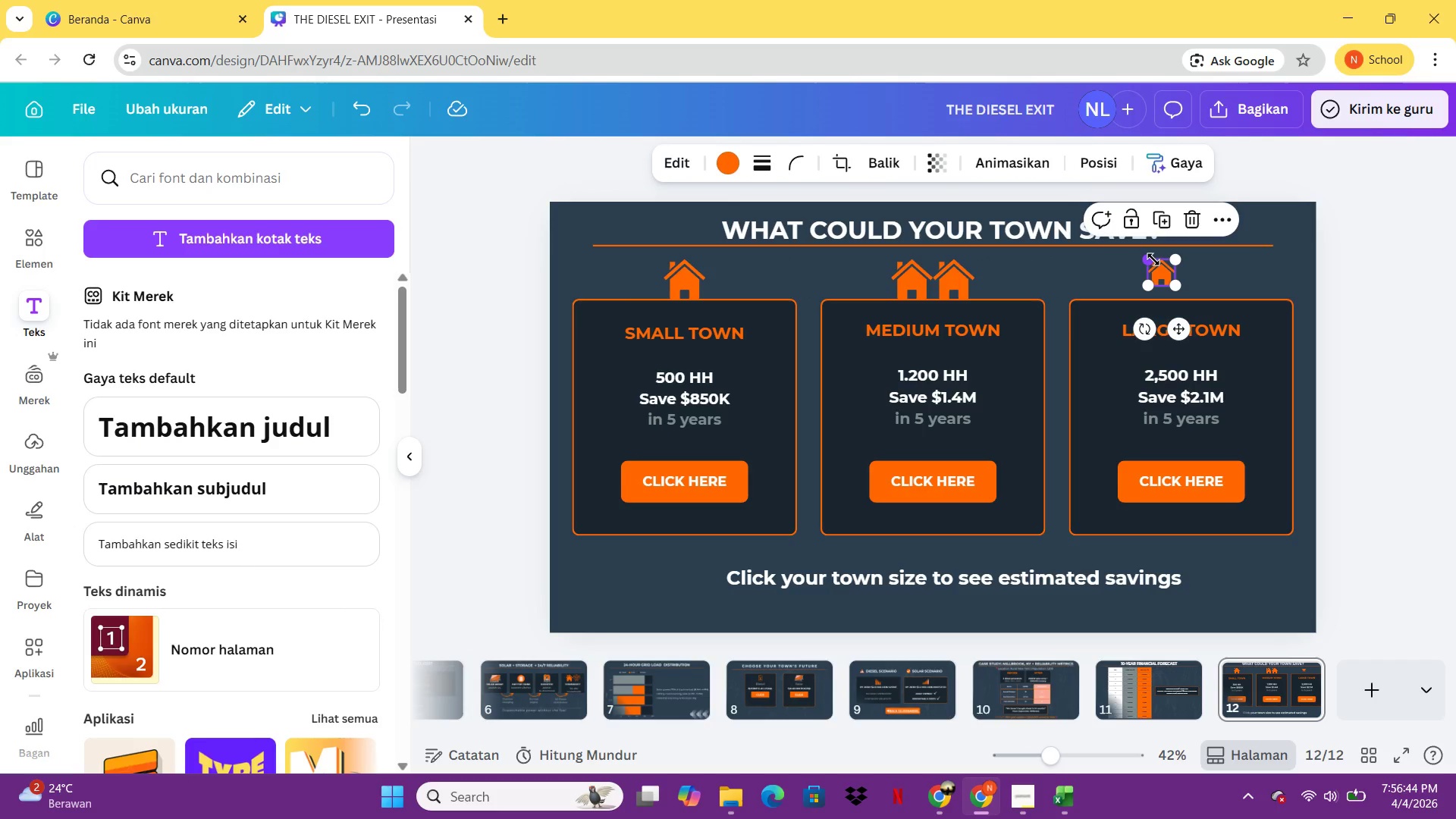 
key(Control+C)
 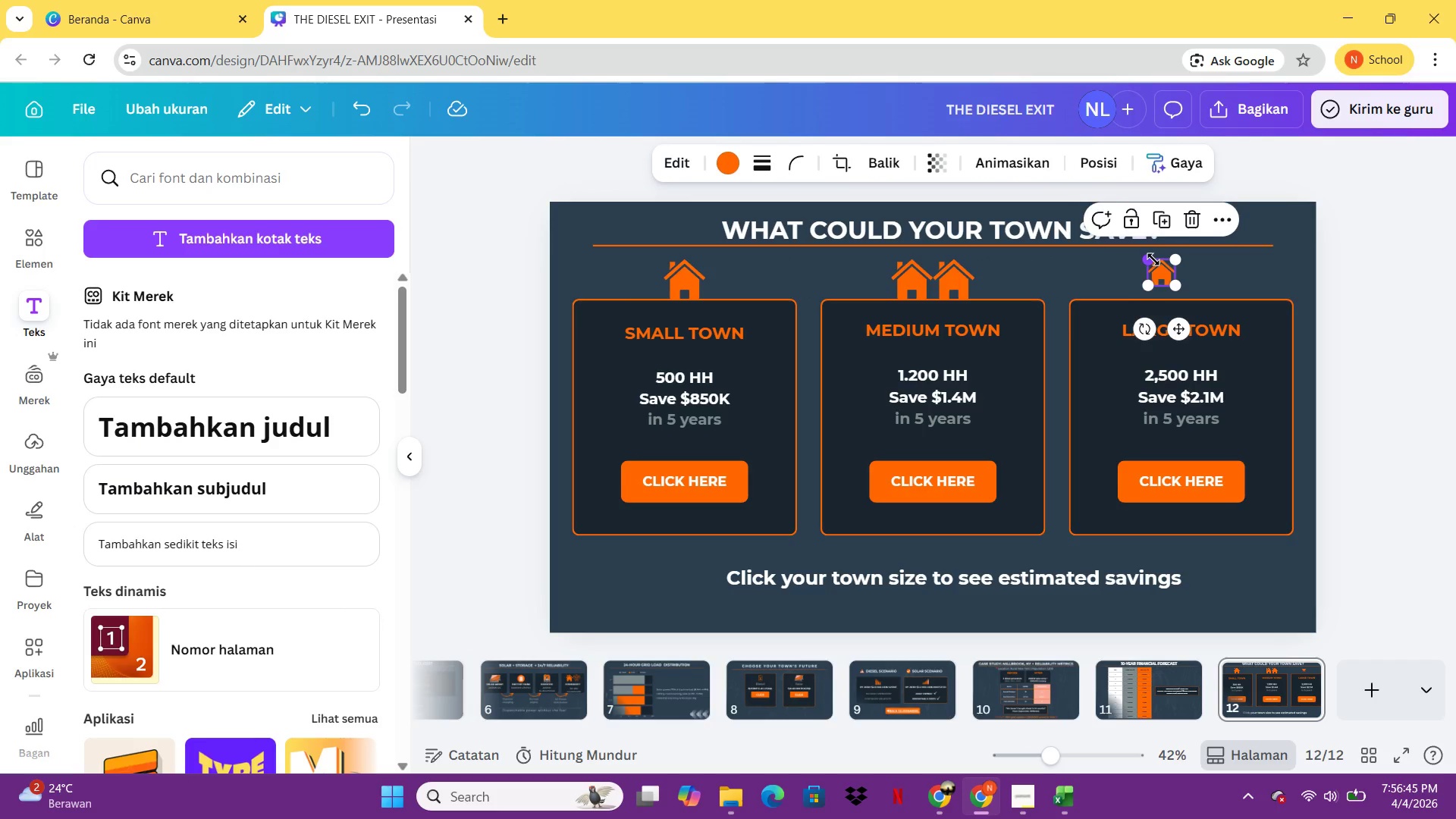 
key(Control+V)
 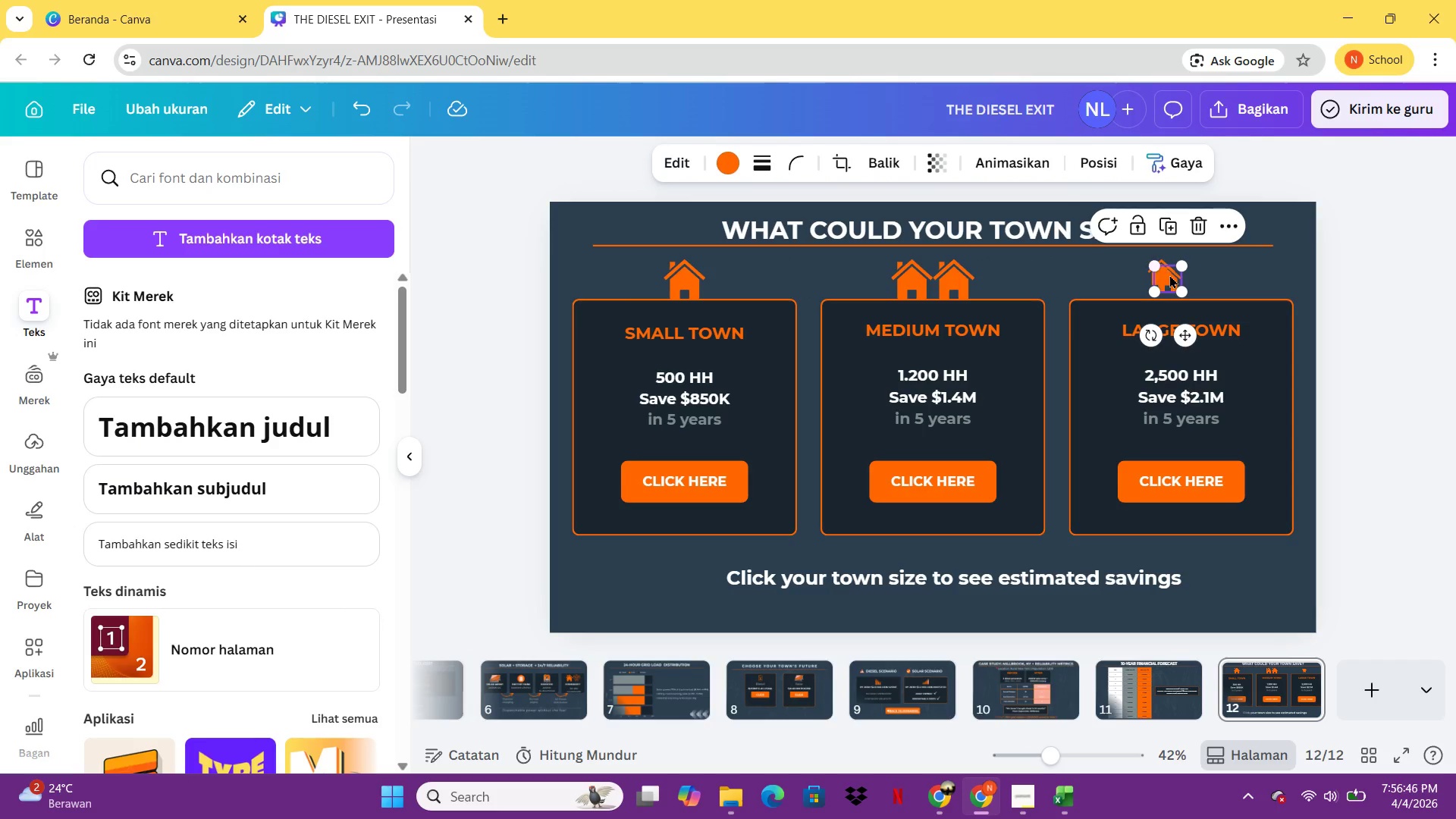 
left_click_drag(start_coordinate=[1169, 275], to_coordinate=[1192, 266])
 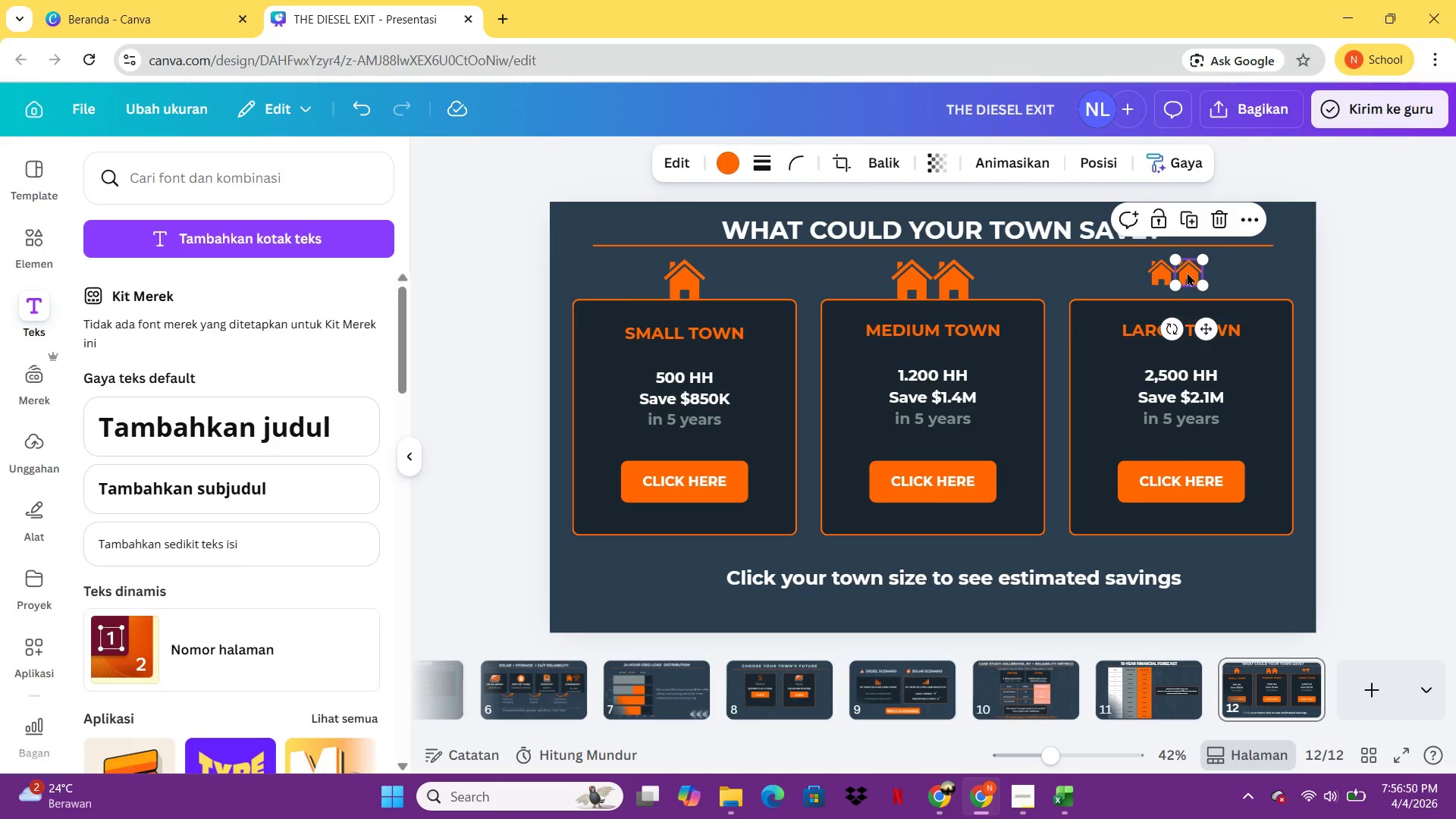 
key(Control+C)
 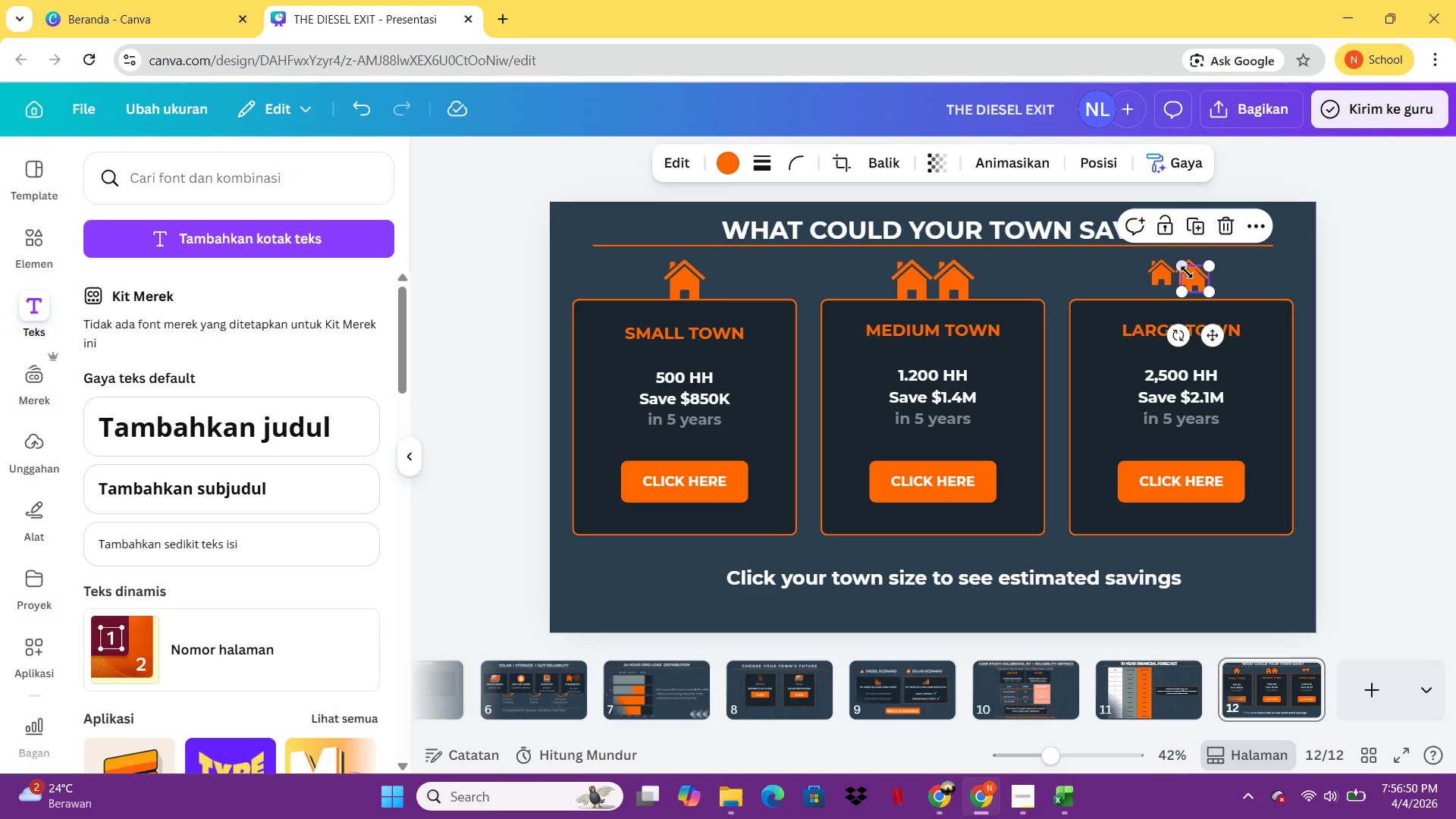 
key(Control+V)
 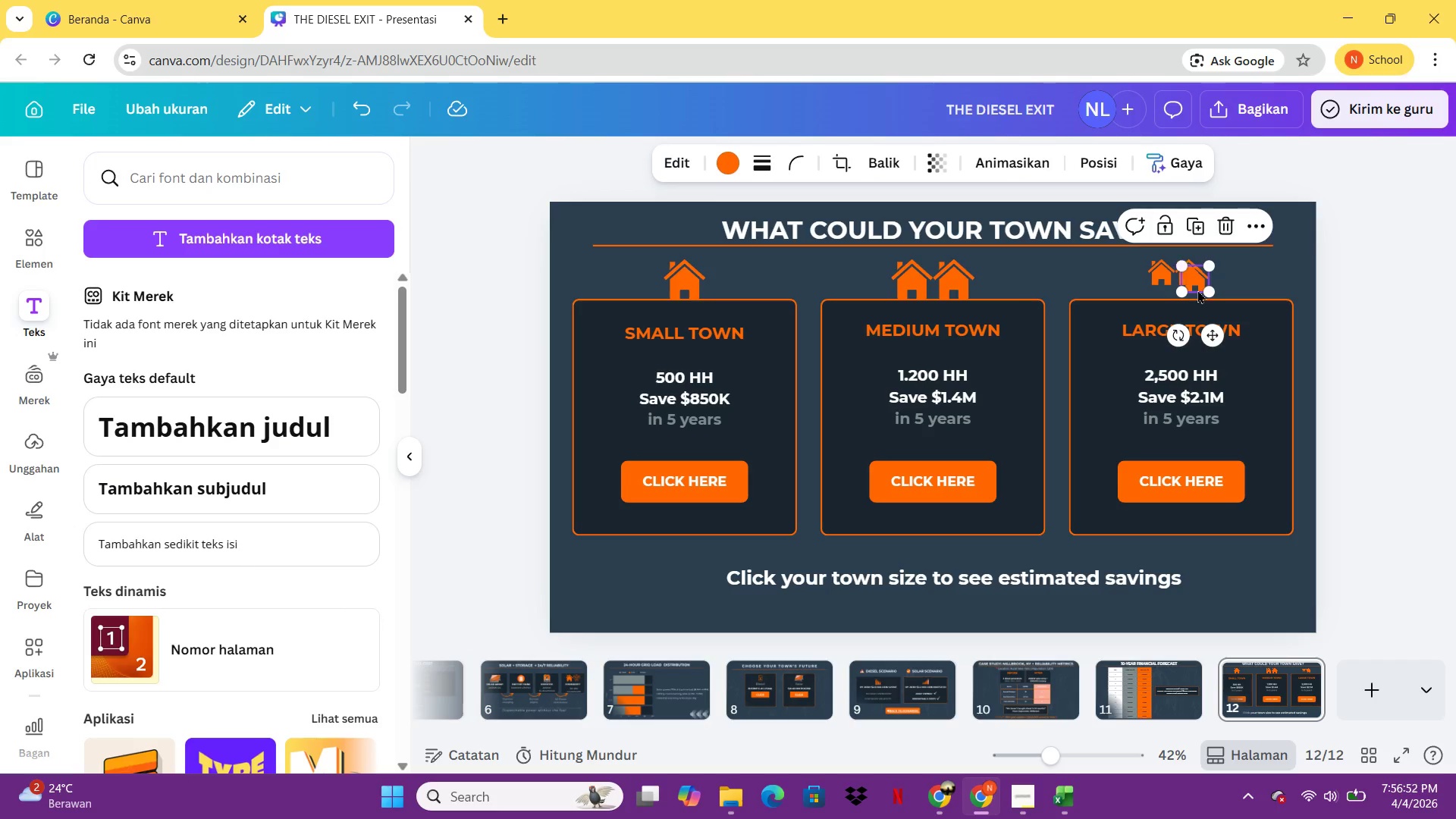 
double_click([1194, 272])
 